 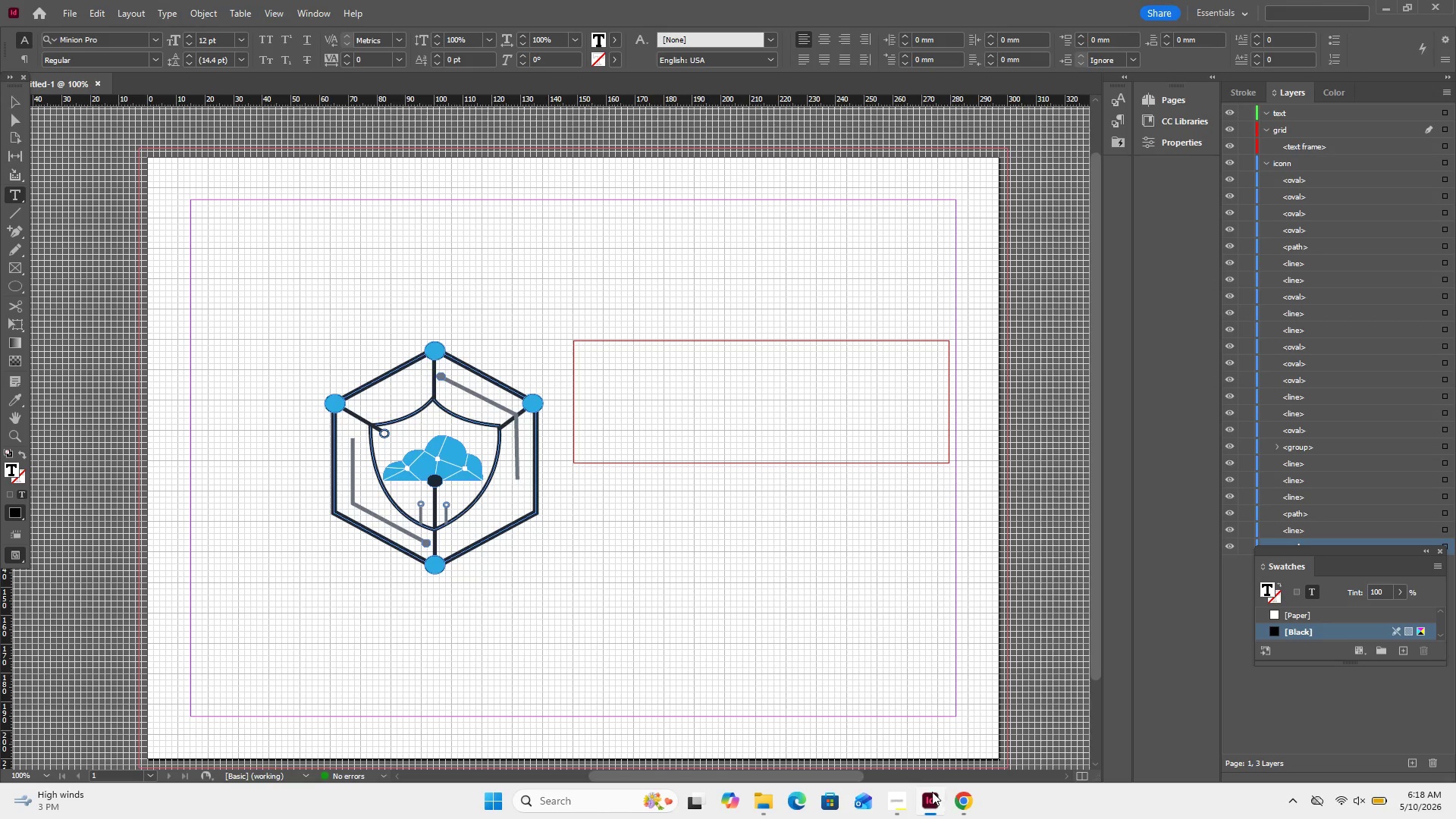 
key(Control+V)
 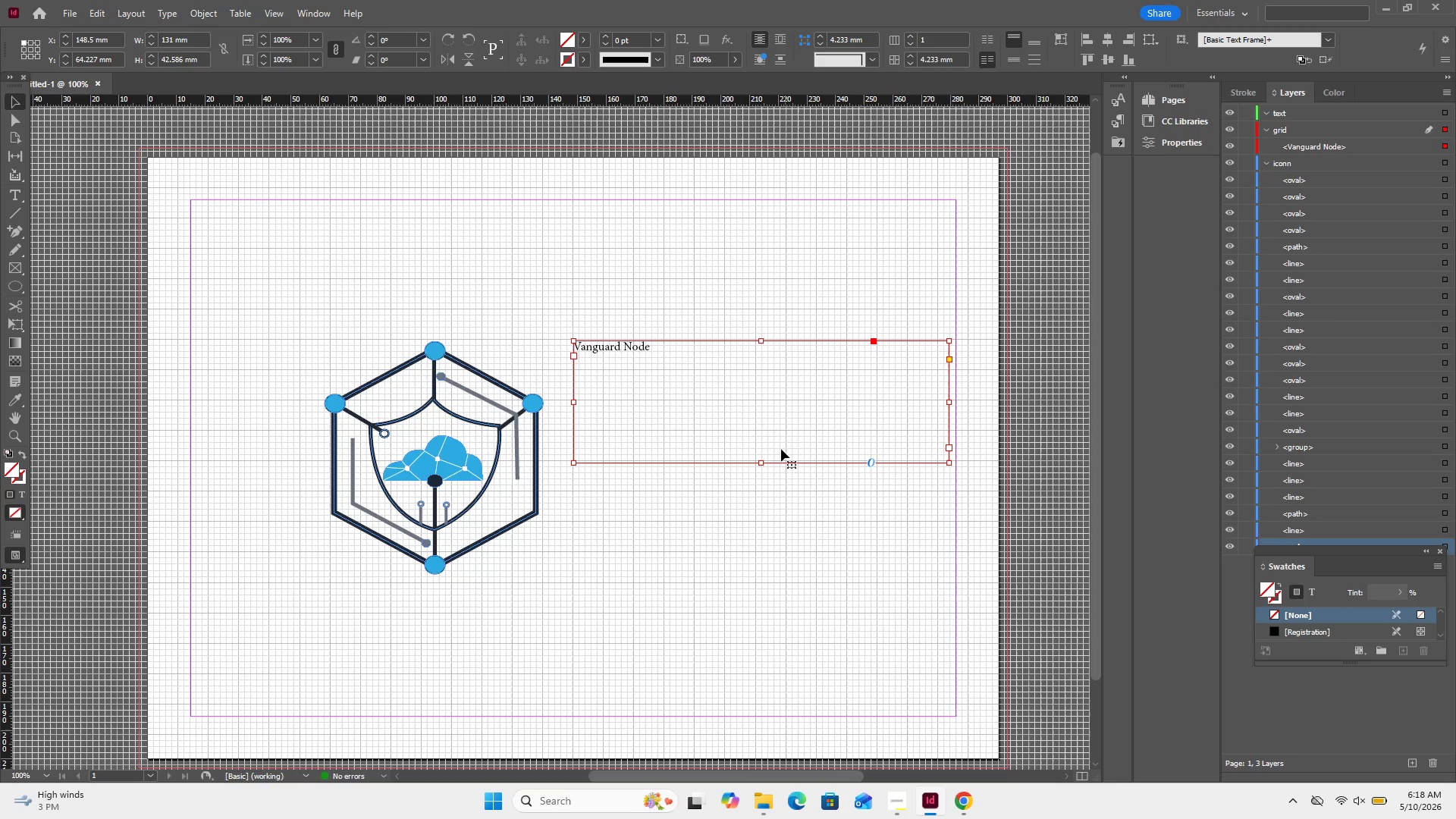 
wait(5.86)
 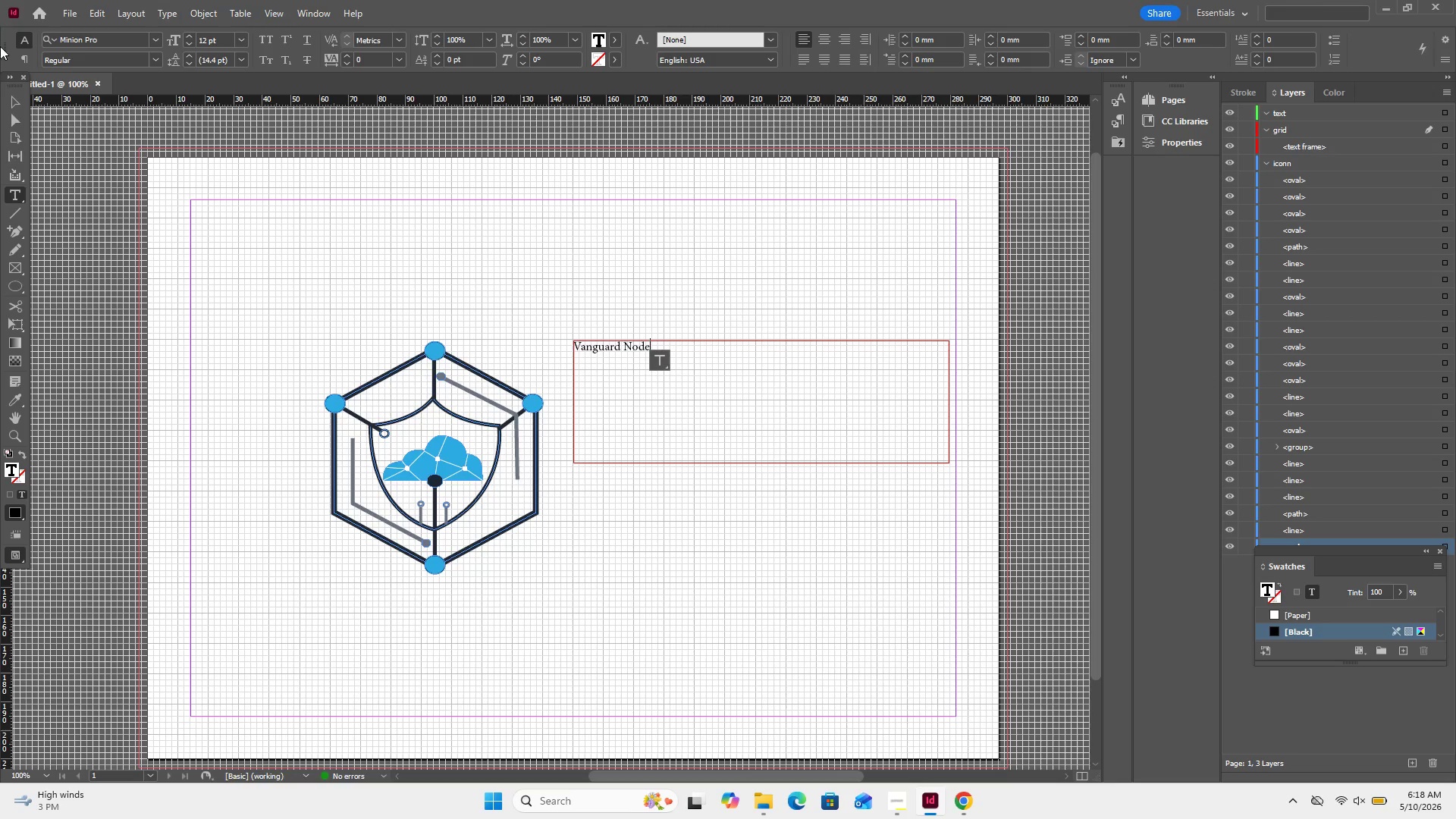 
double_click([614, 351])
 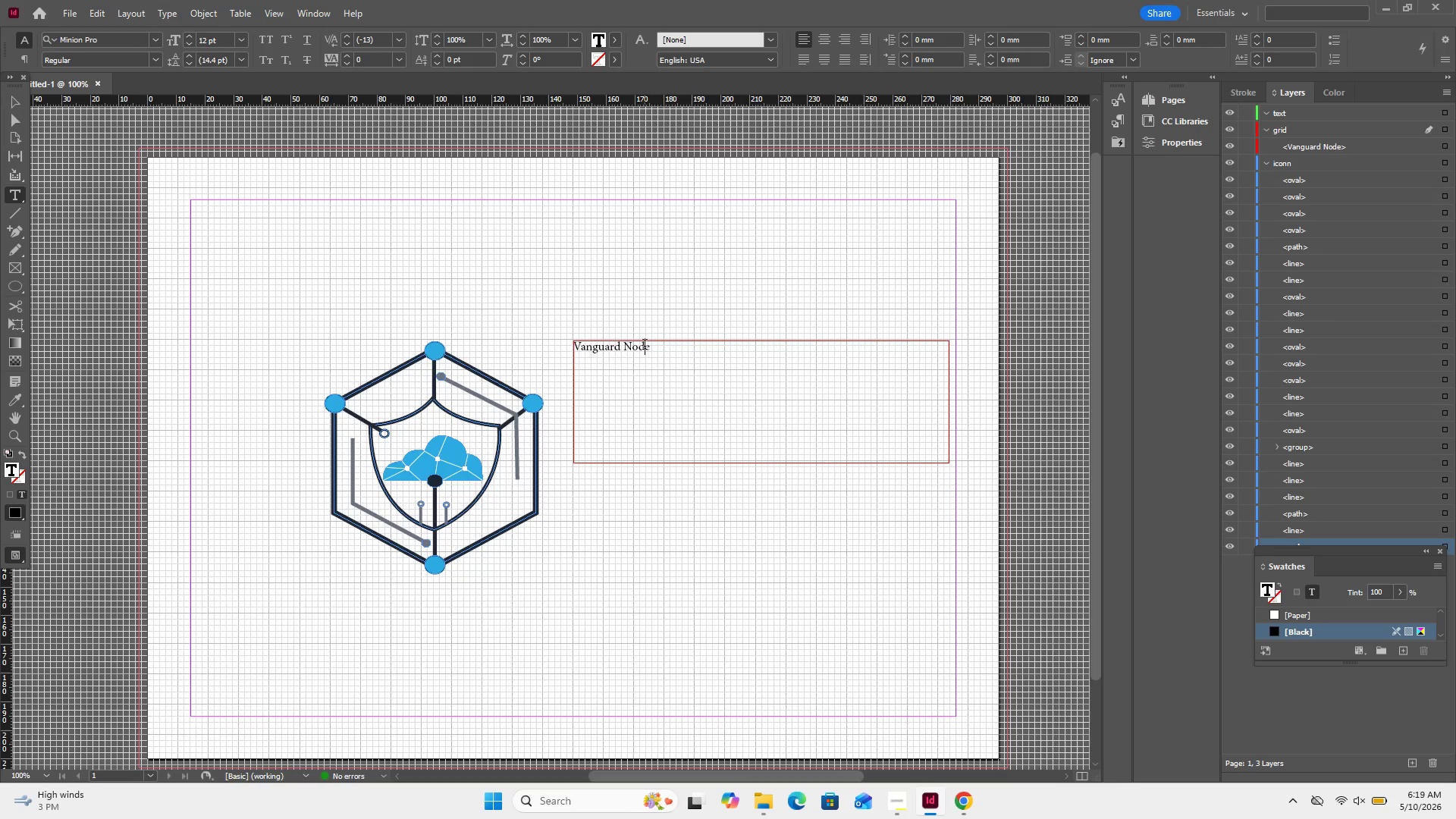 
double_click([645, 346])
 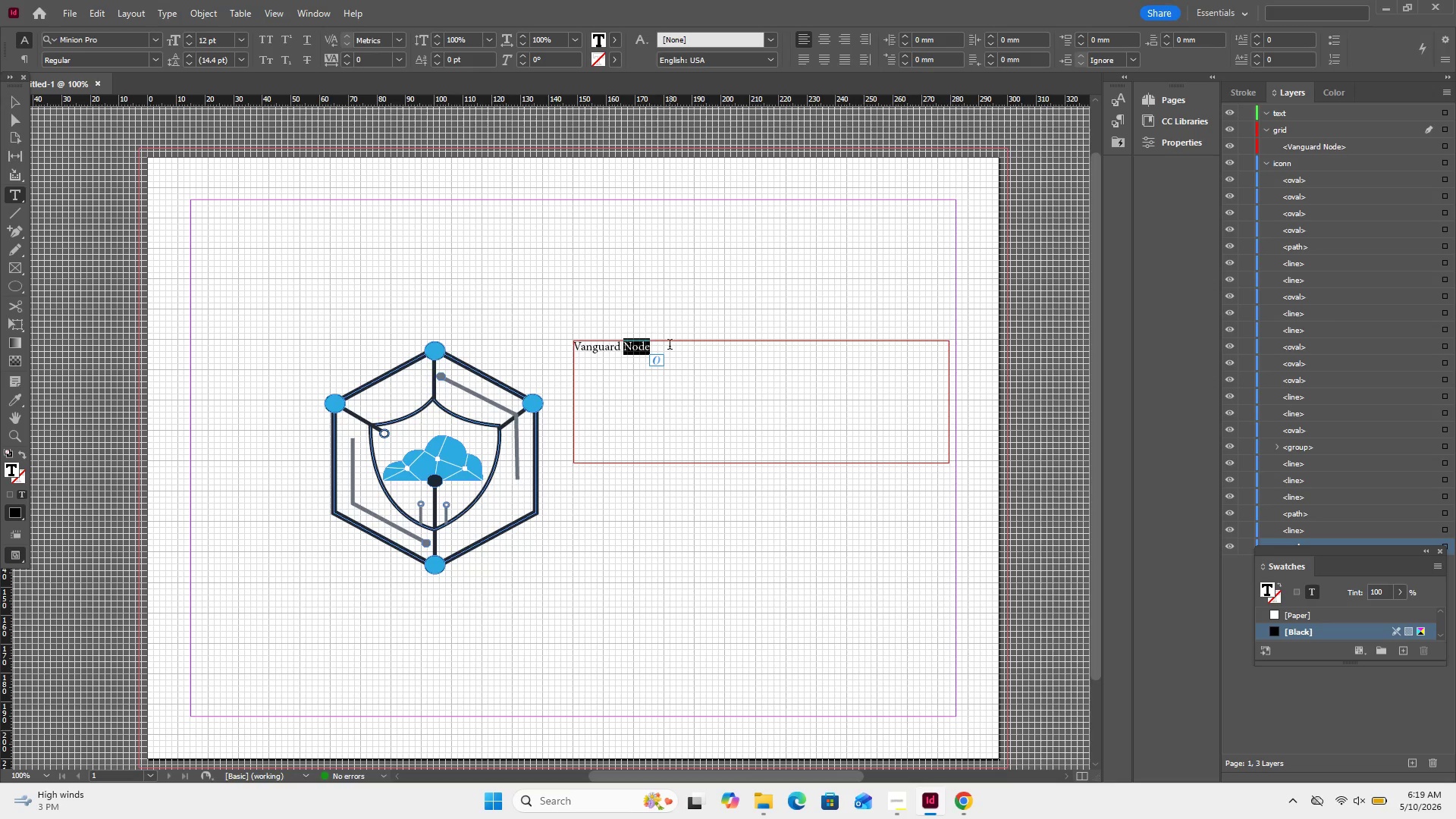 
left_click([670, 346])
 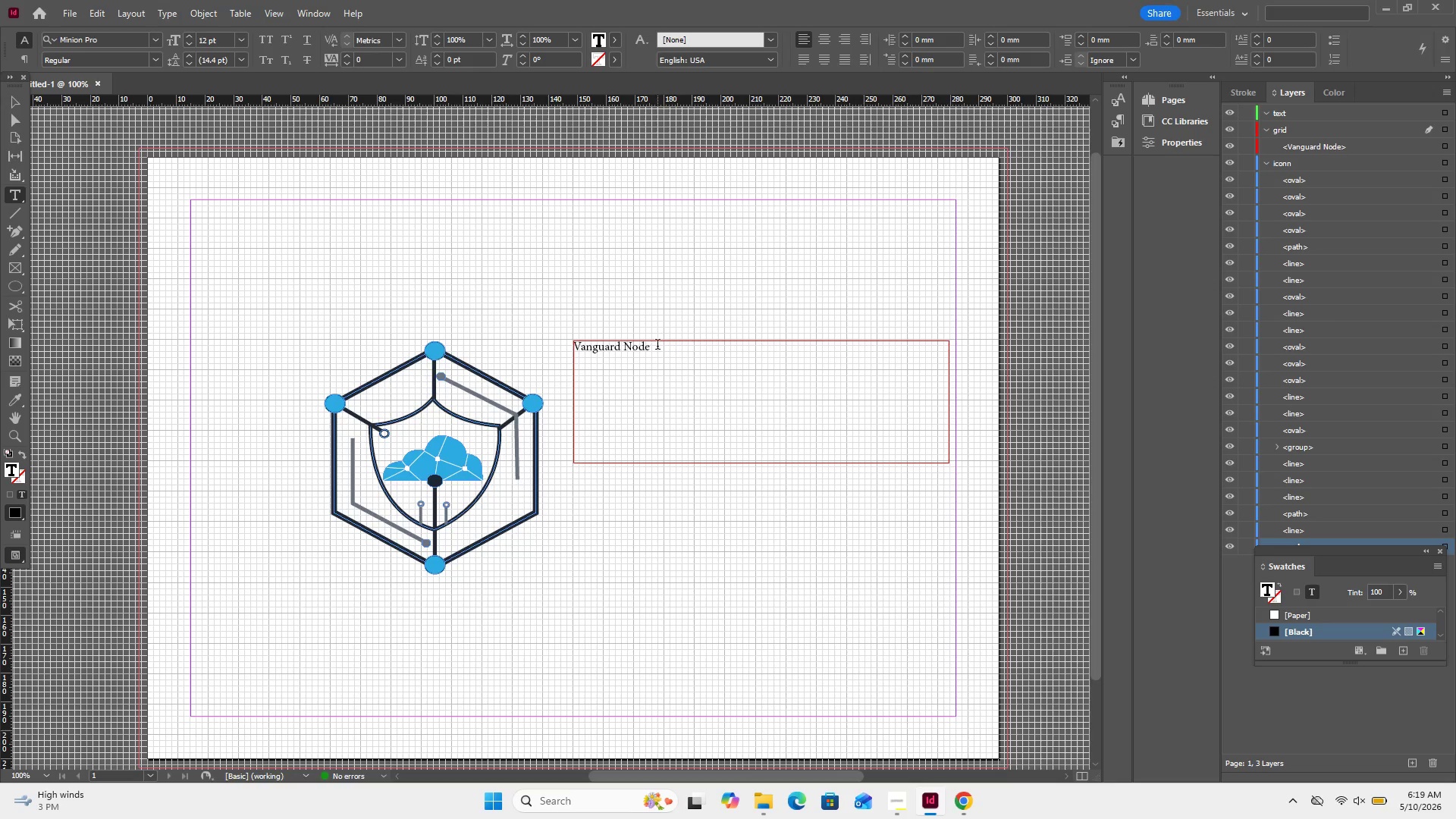 
left_click_drag(start_coordinate=[654, 346], to_coordinate=[541, 348])
 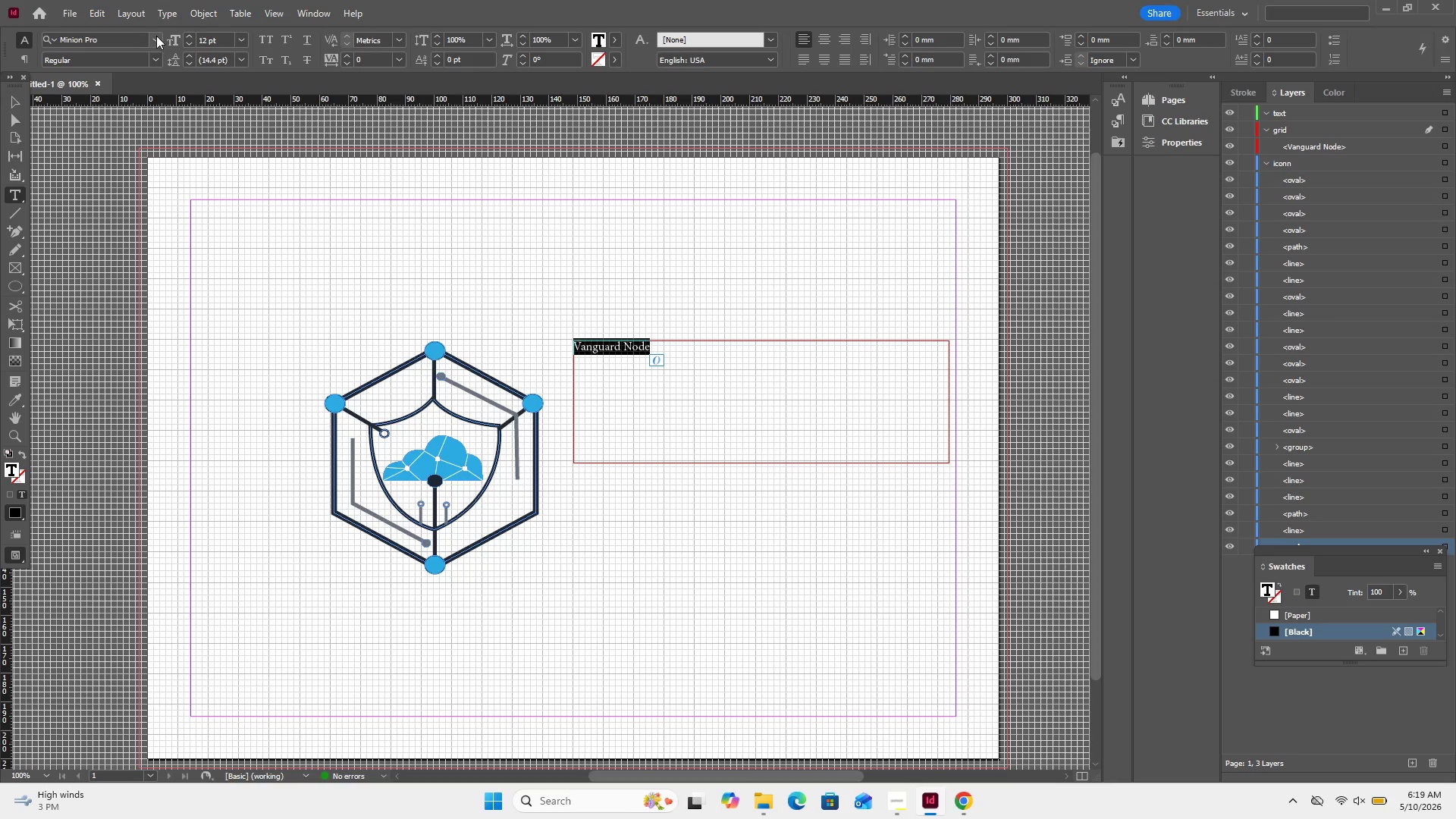 
left_click([156, 36])
 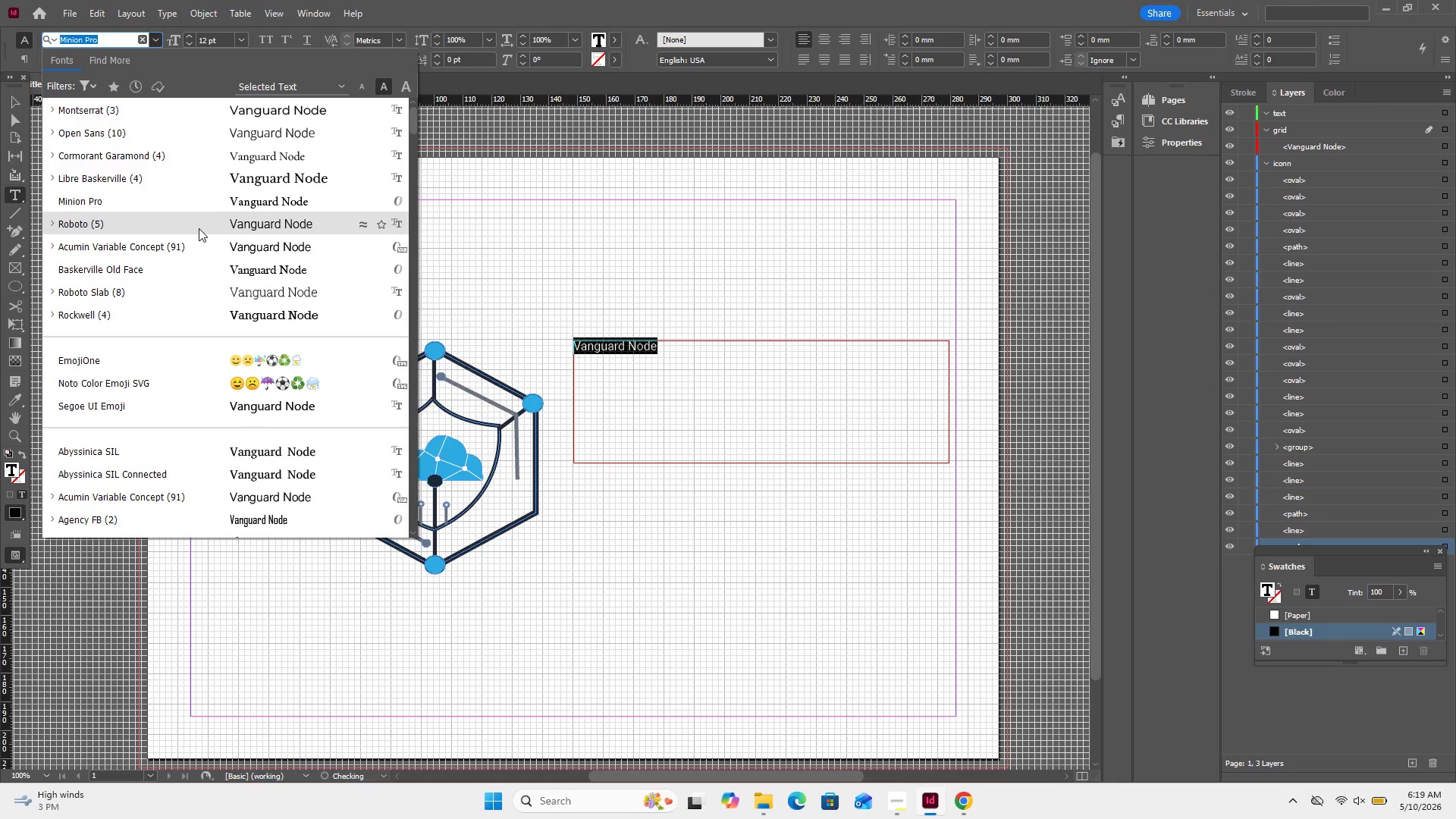 
wait(7.78)
 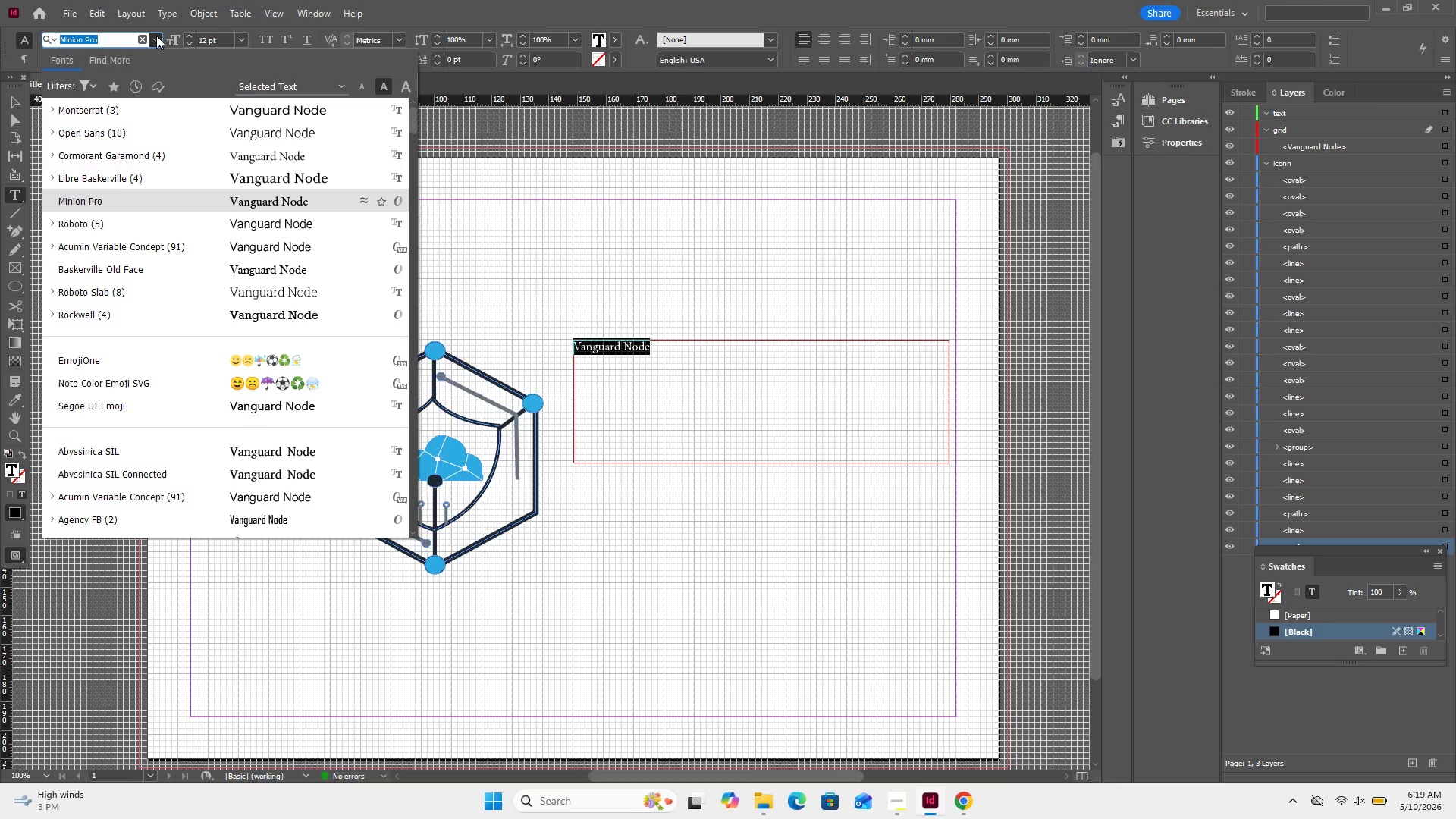 
left_click([199, 228])
 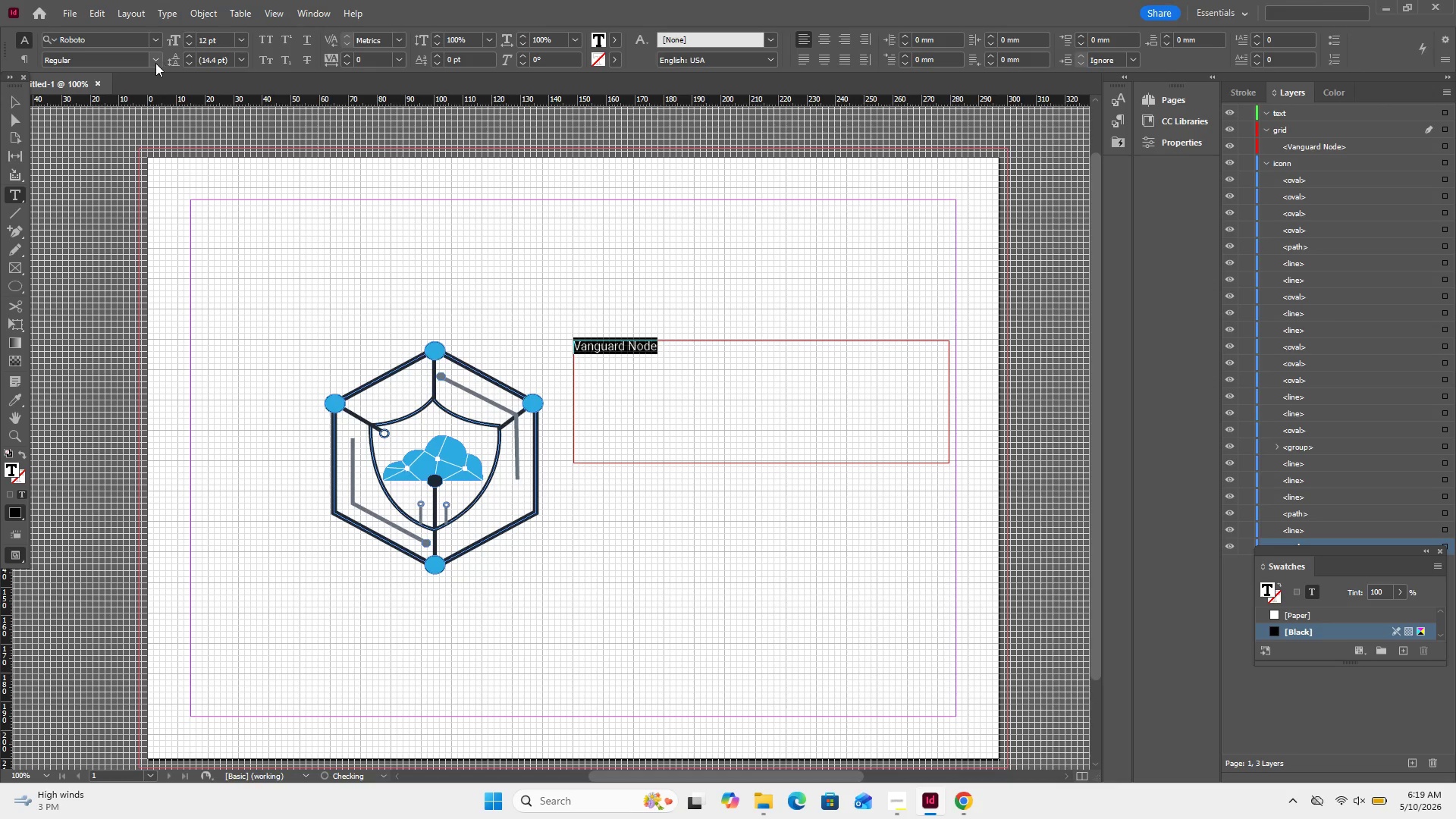 
left_click([155, 63])
 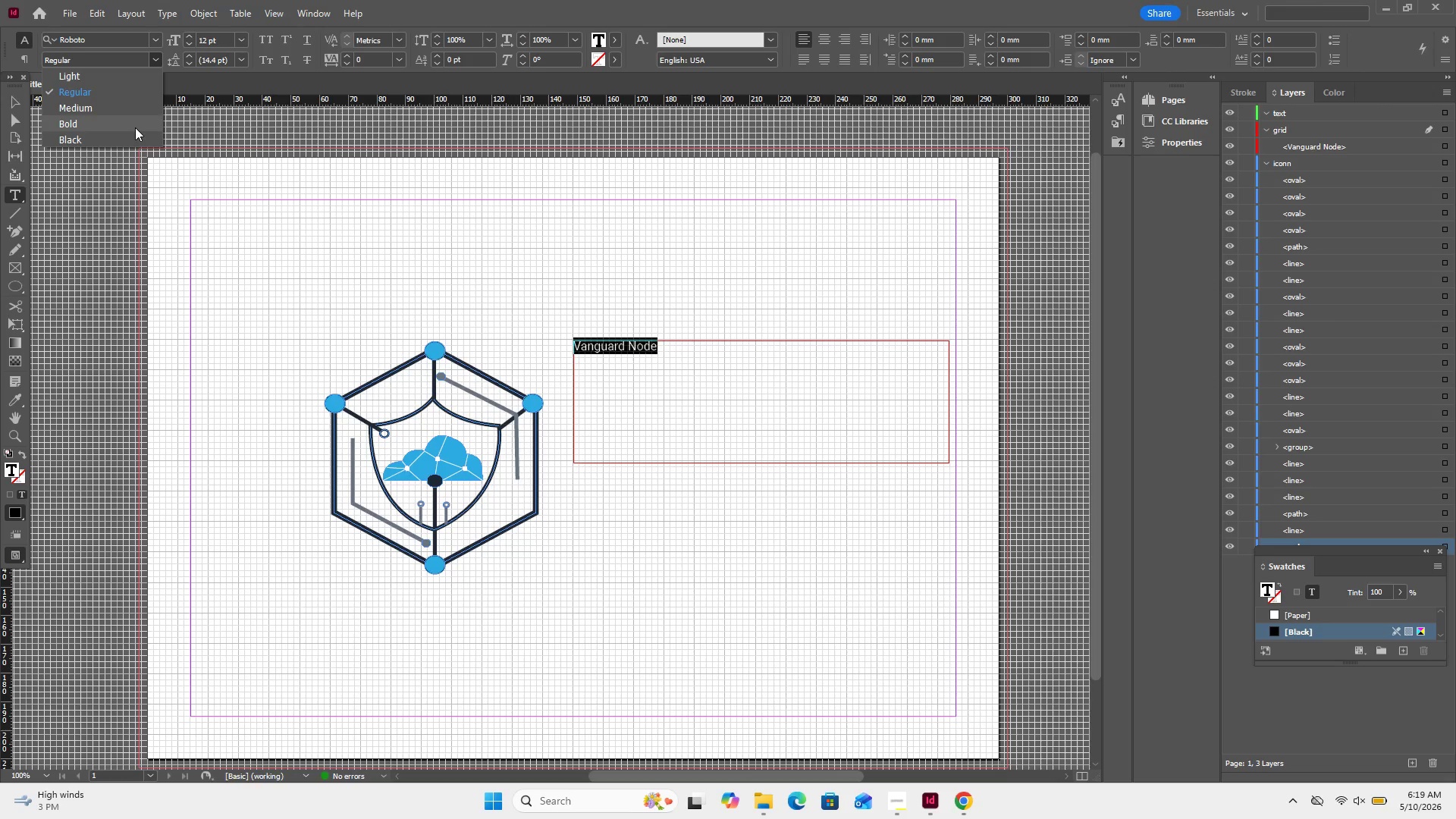 
left_click([135, 127])
 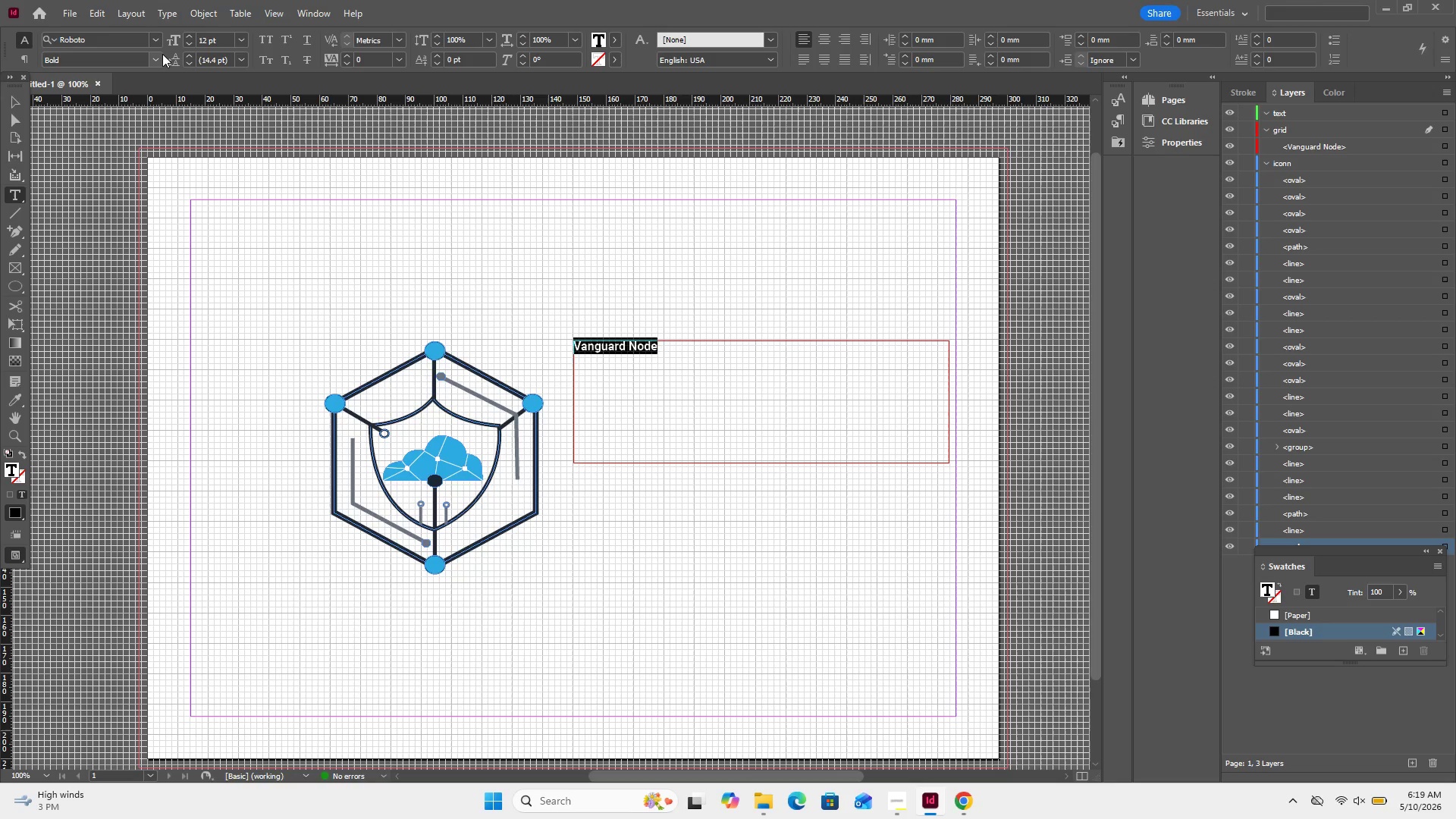 
left_click([159, 58])
 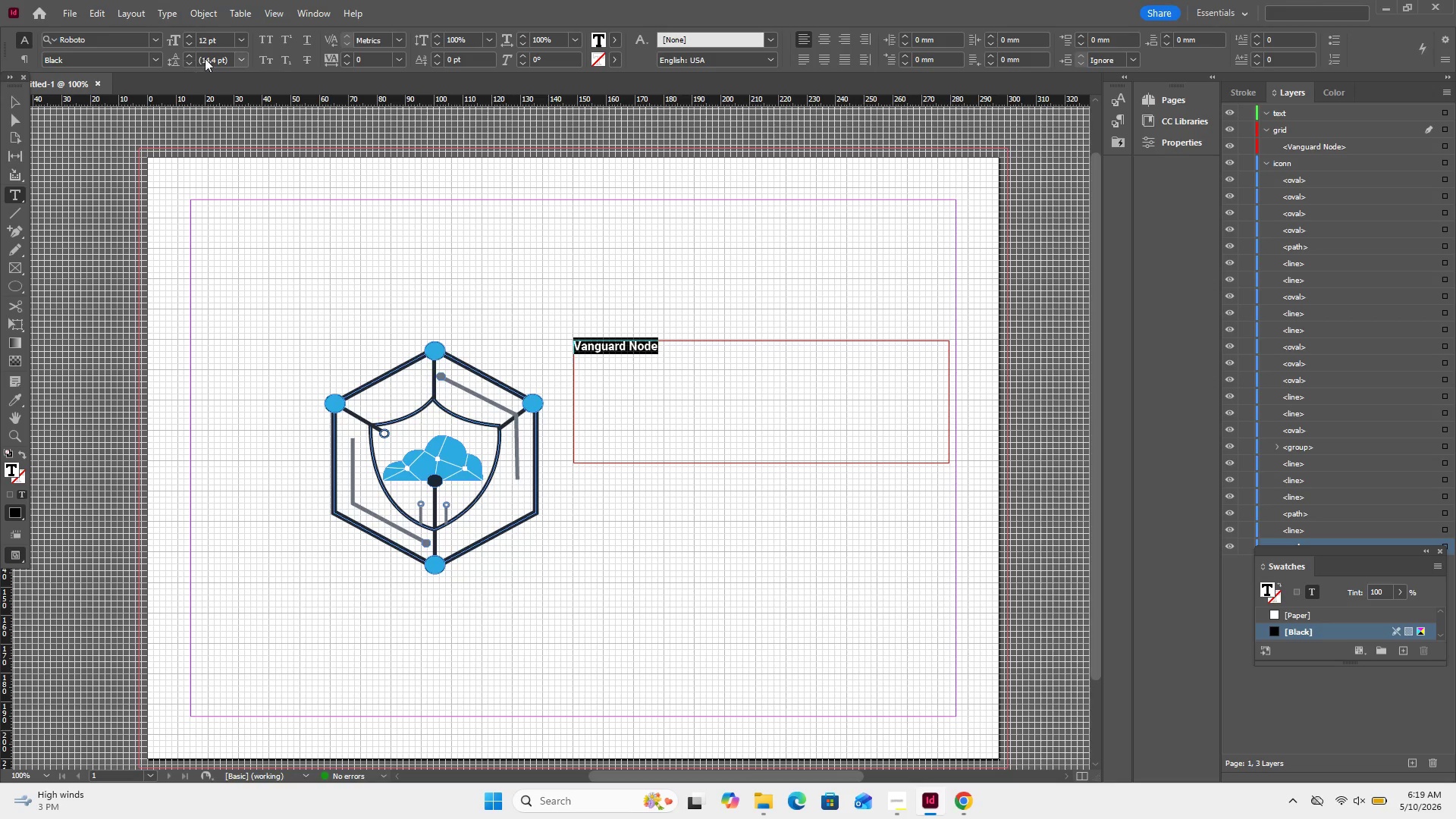 
left_click([245, 37])
 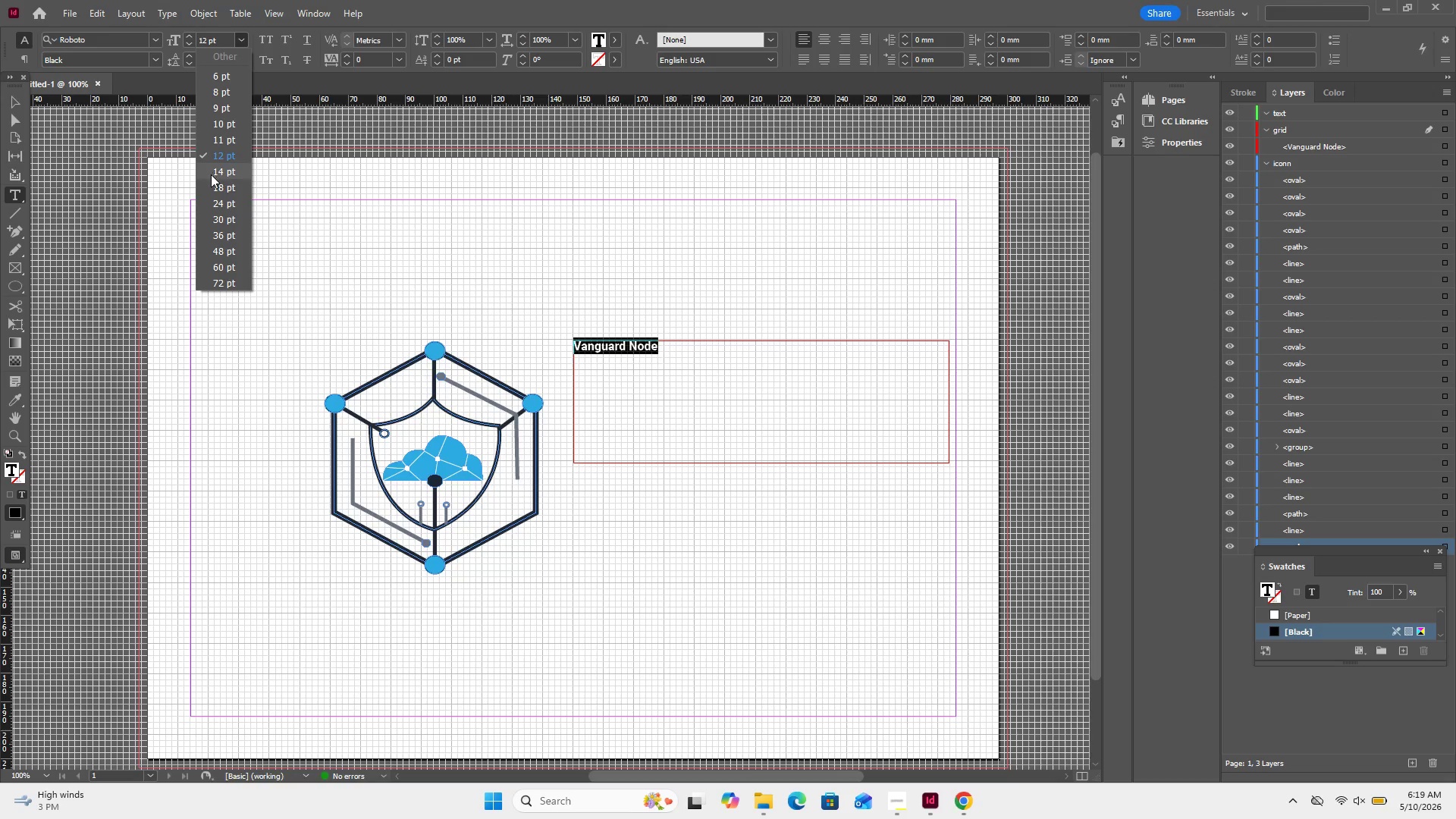 
left_click([211, 178])
 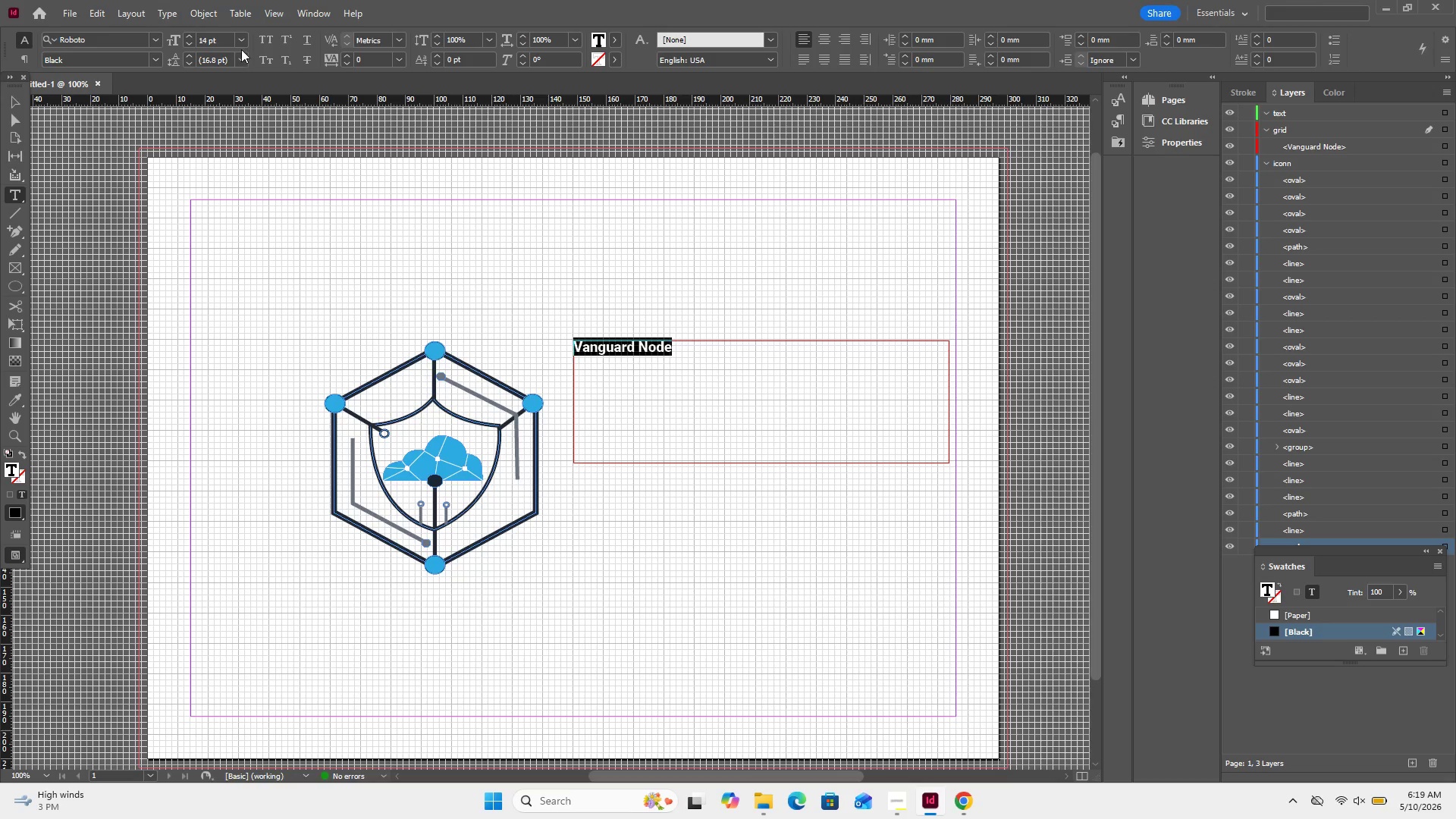 
left_click([242, 45])
 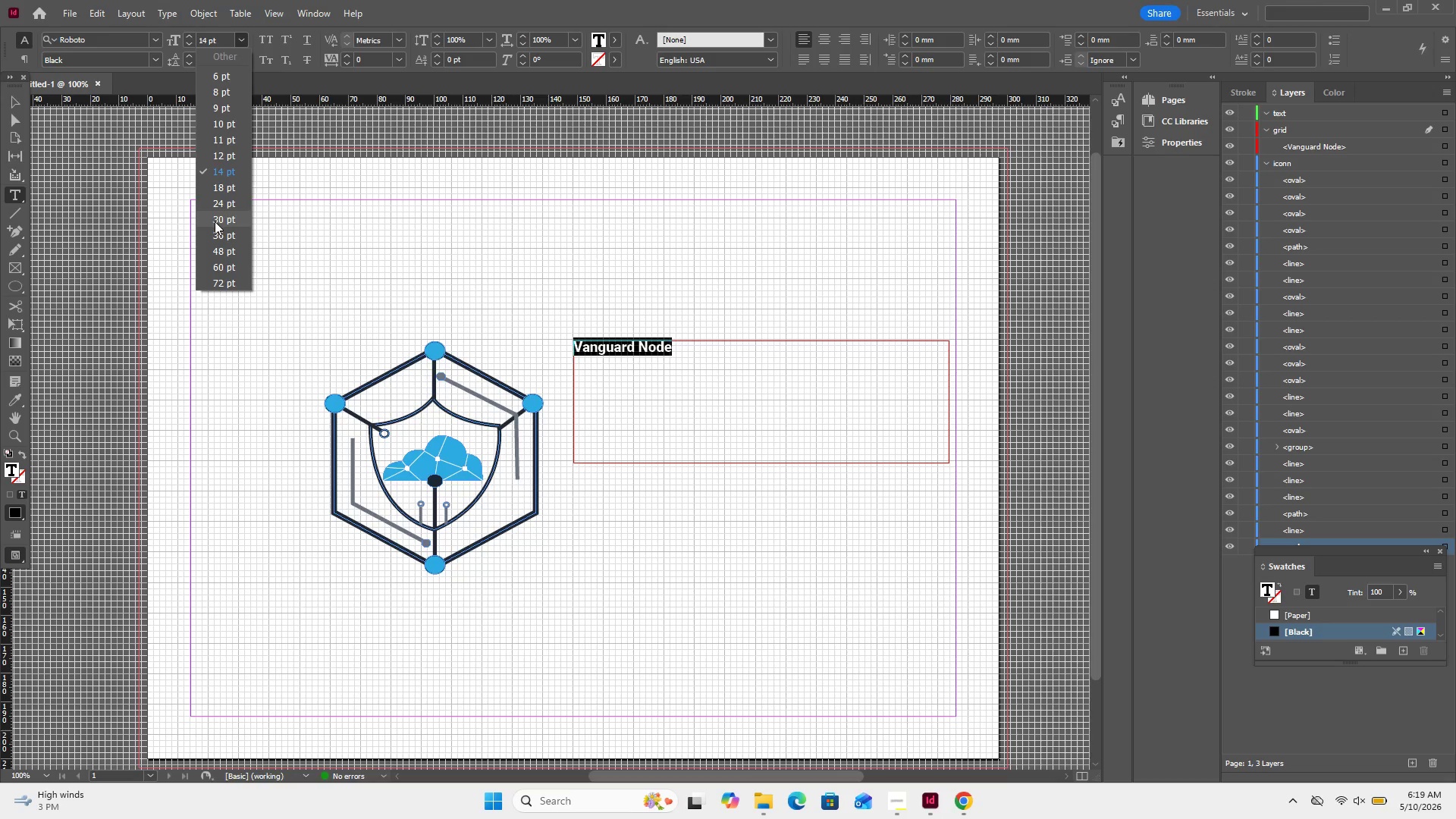 
left_click([215, 221])
 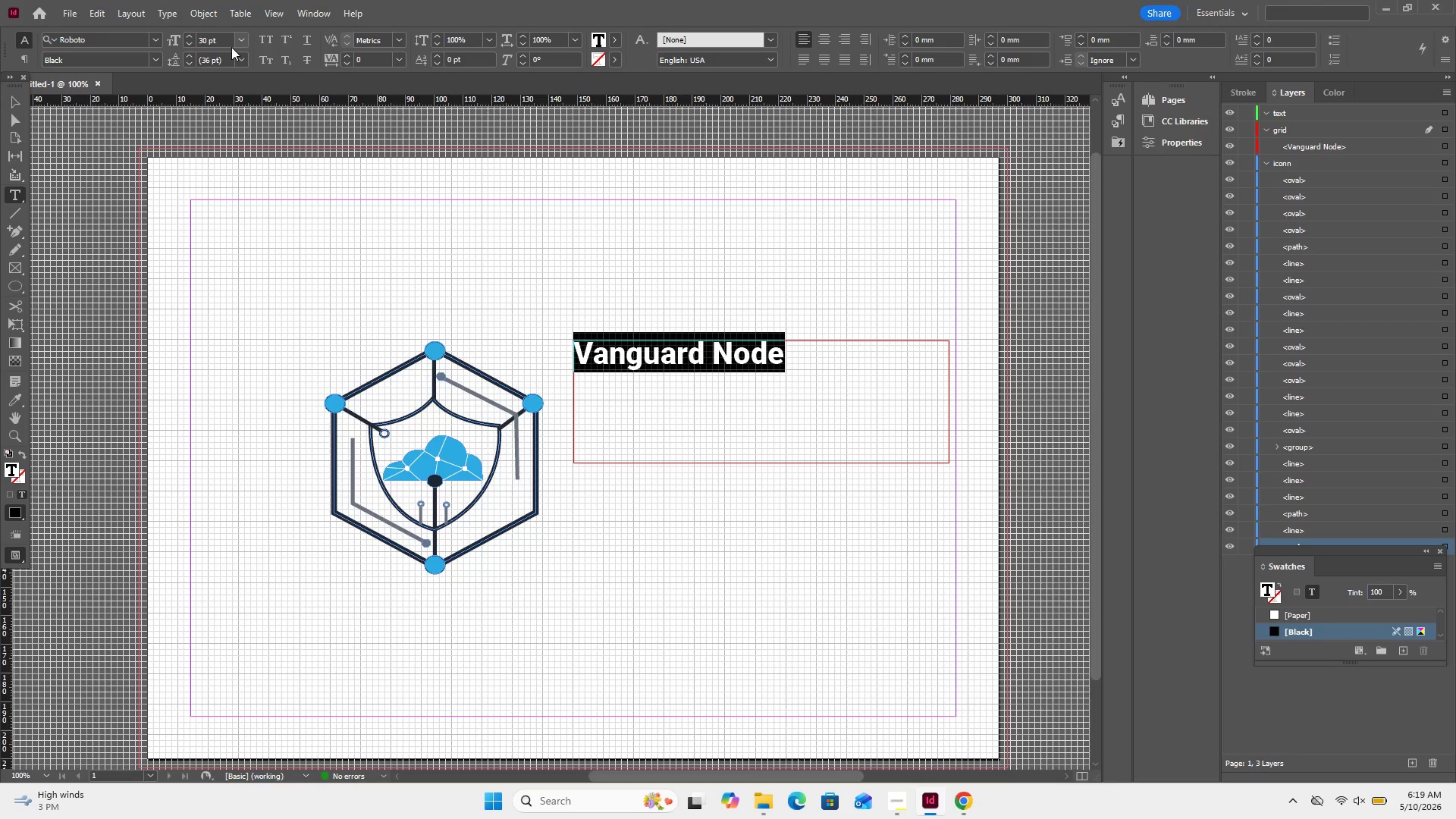 
double_click([234, 46])
 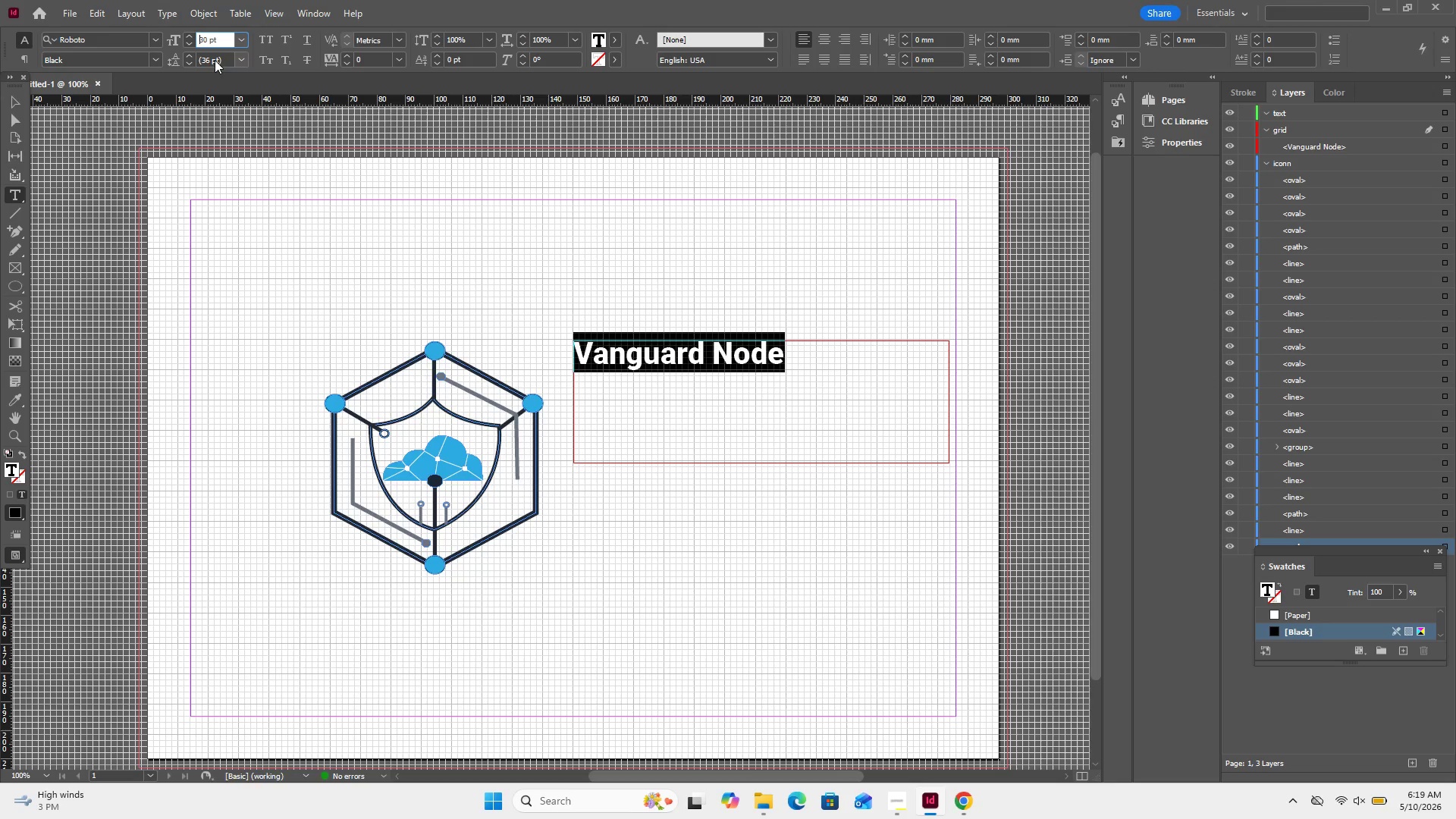 
wait(6.34)
 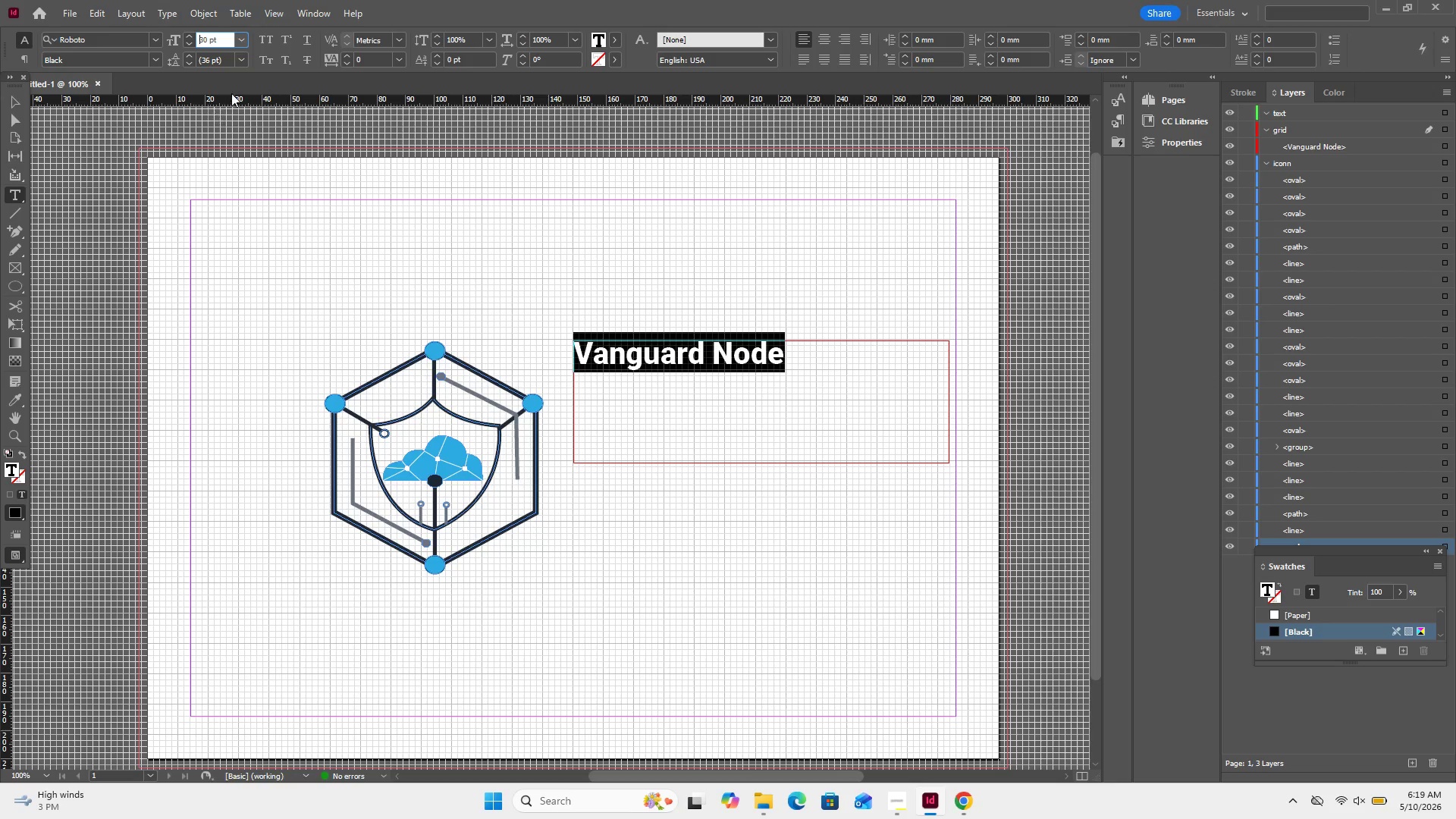 
left_click([246, 36])
 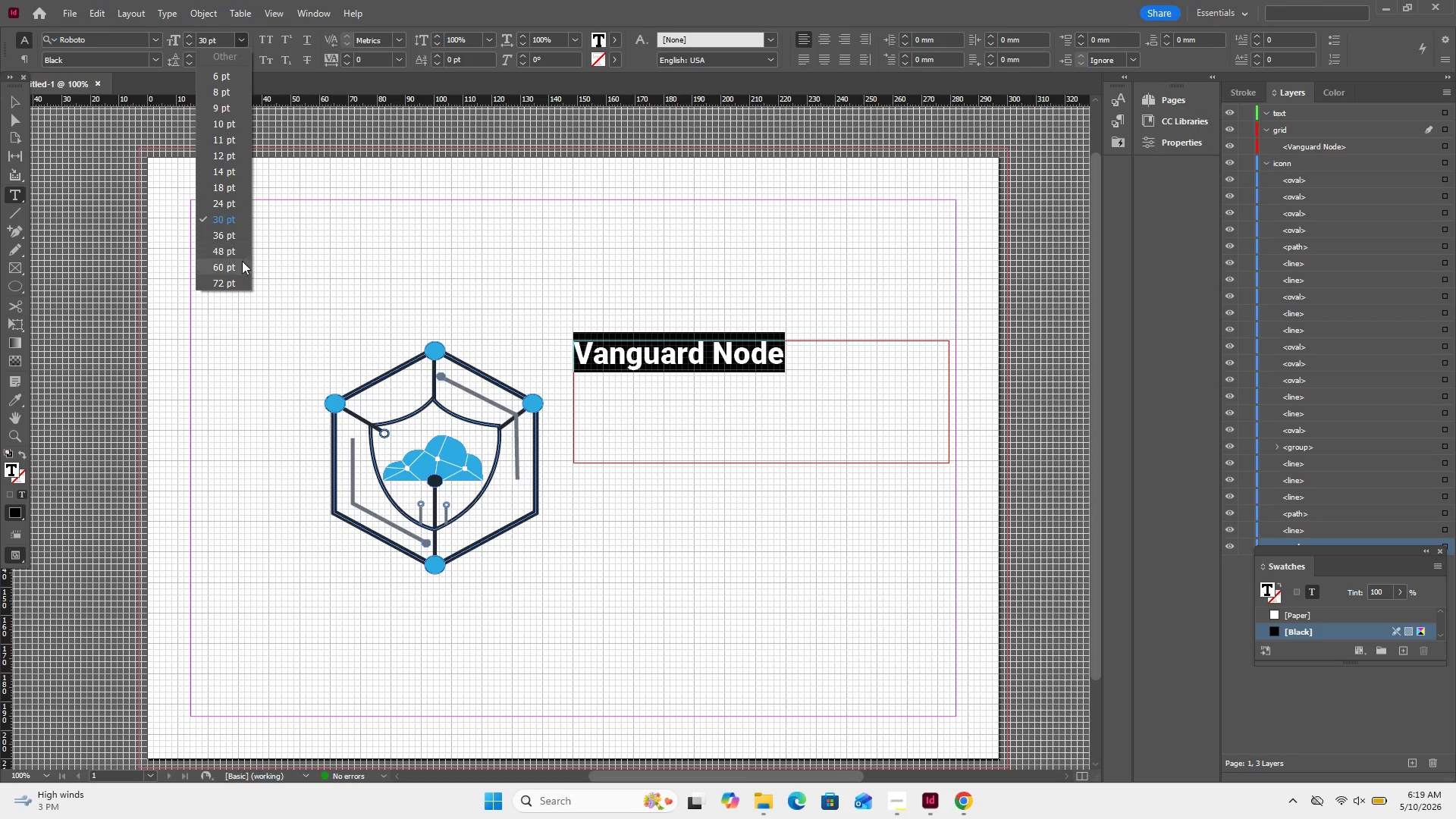 
left_click([234, 253])
 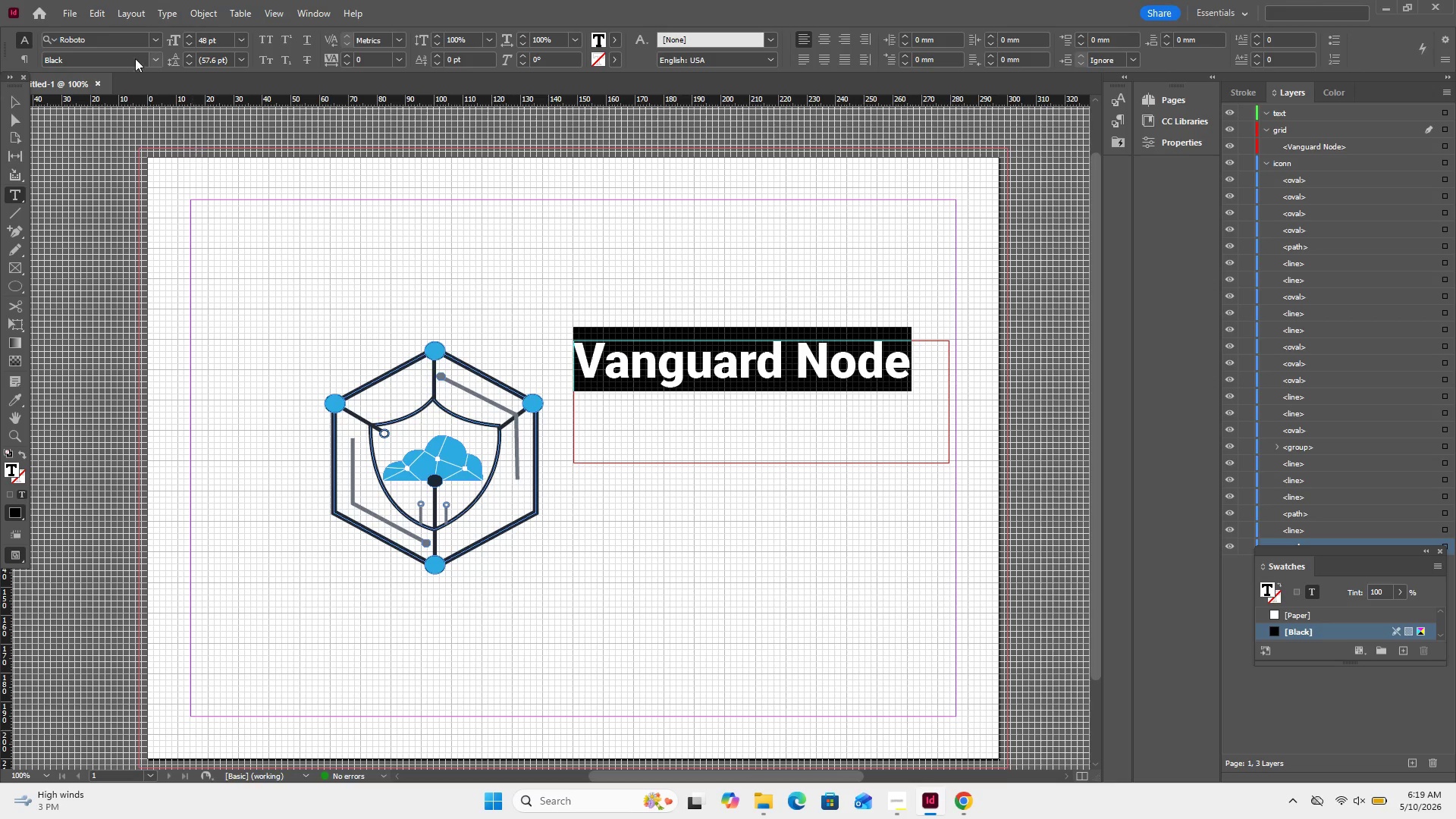 
left_click([21, 102])
 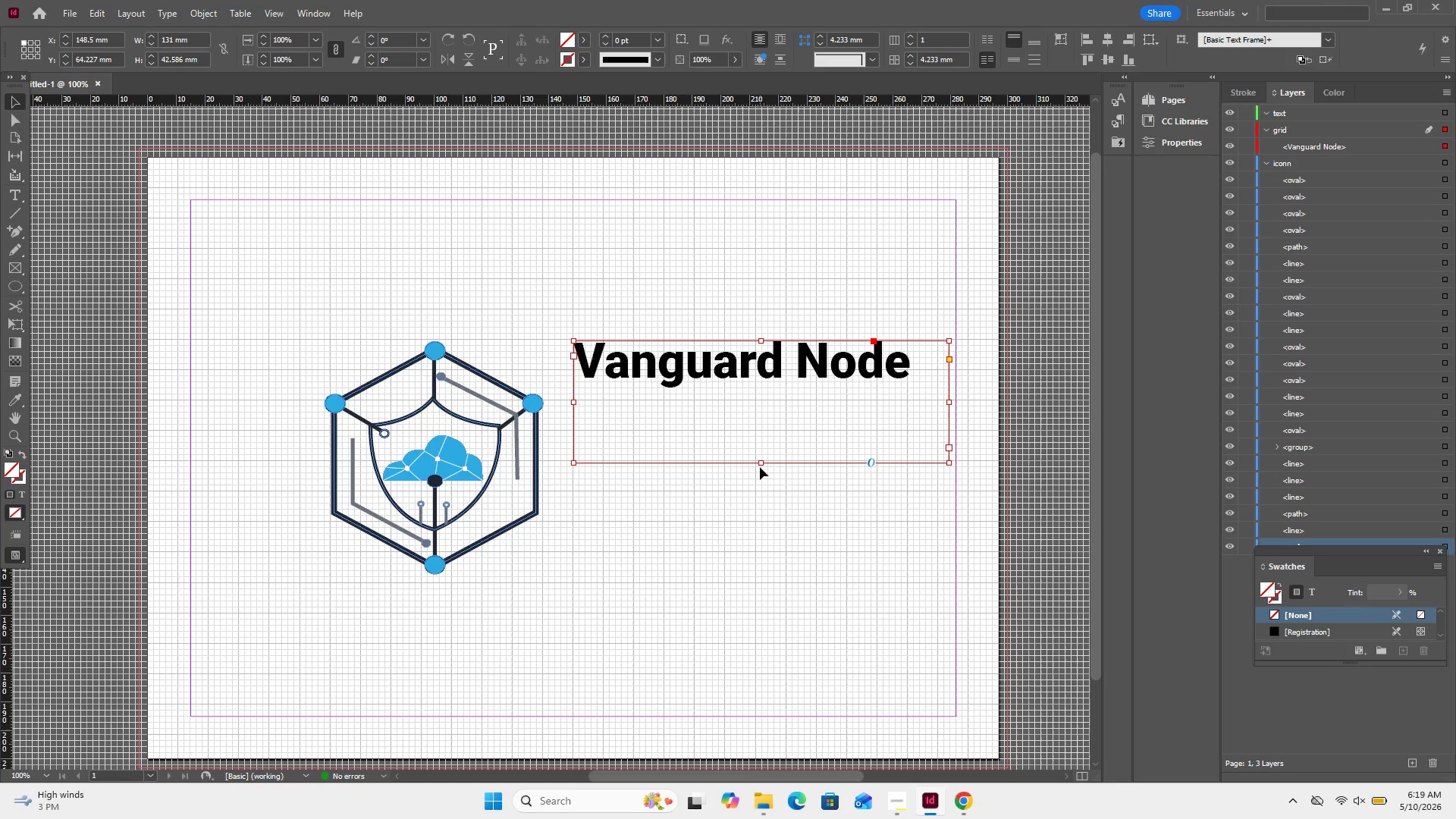 
left_click([757, 466])
 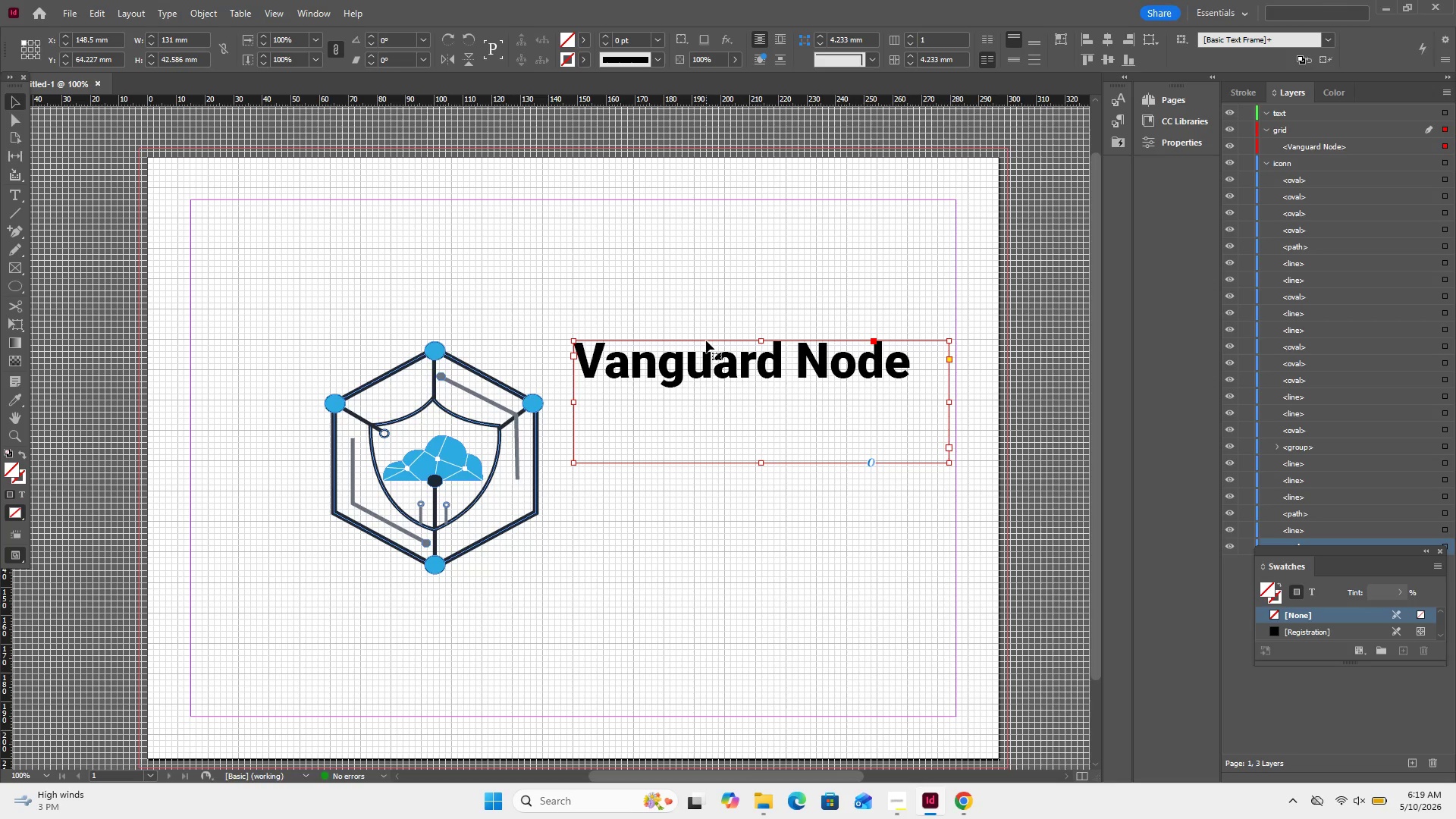 
wait(10.5)
 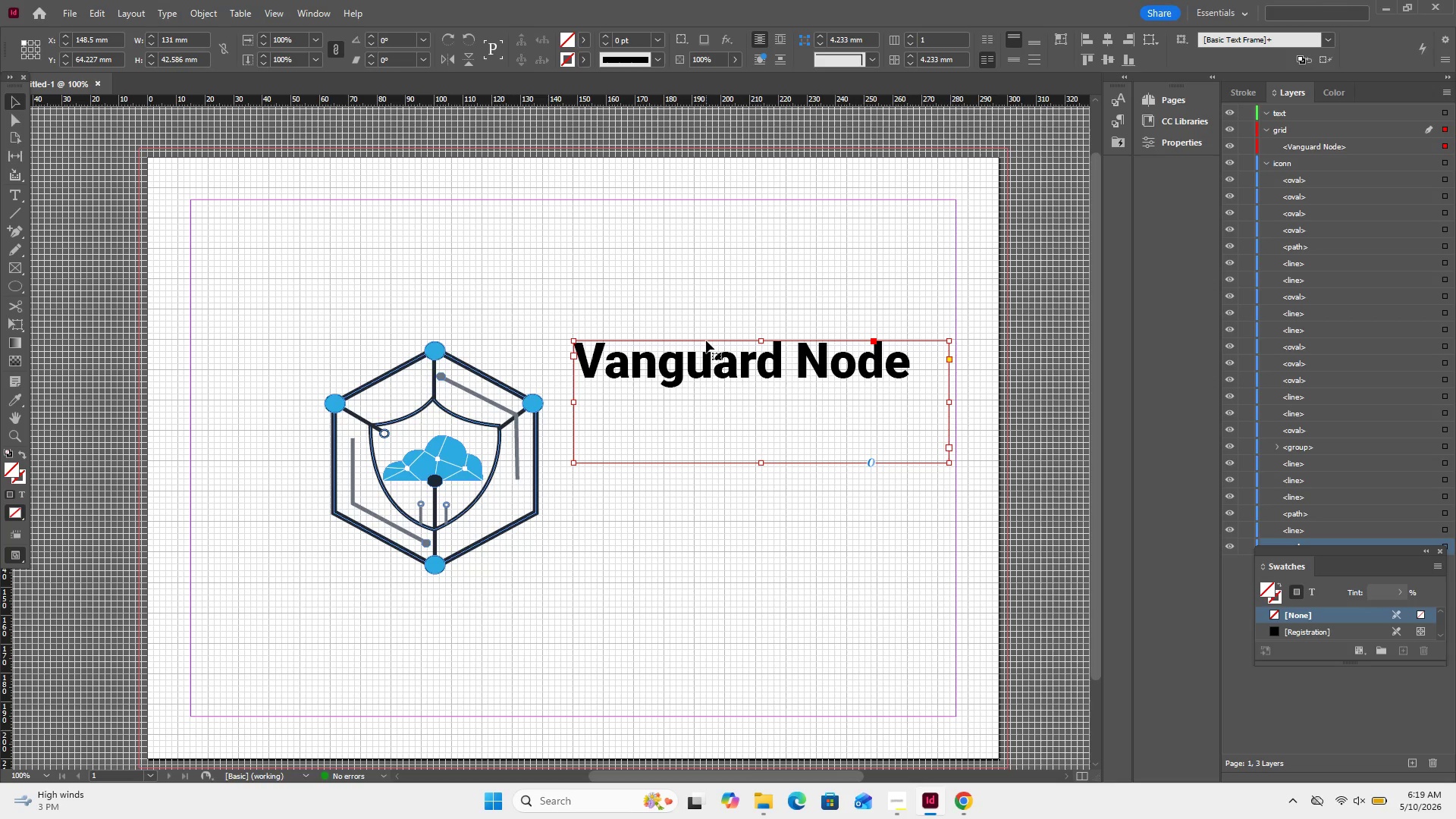 
left_click_drag(start_coordinate=[761, 461], to_coordinate=[761, 417])
 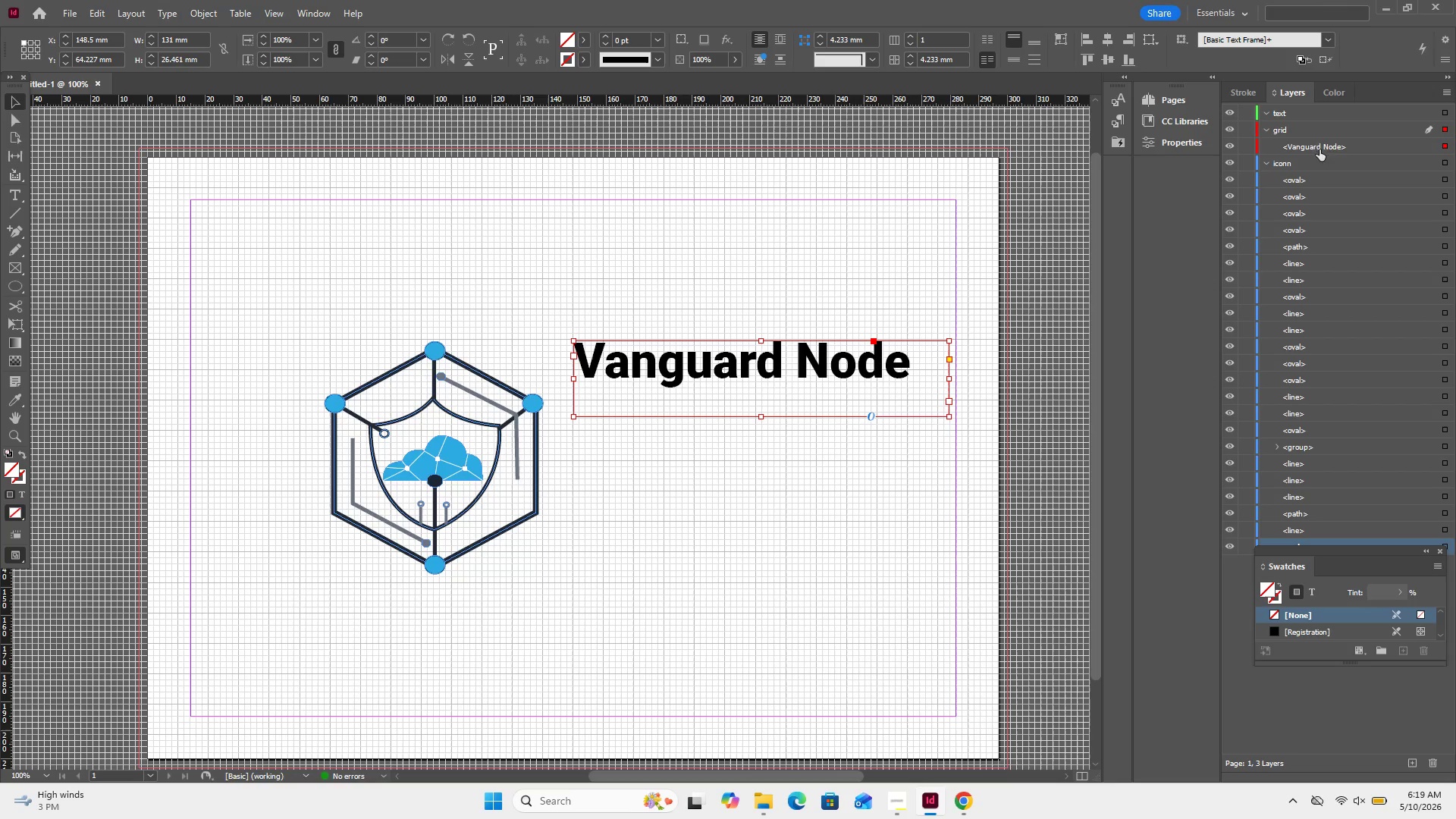 
left_click_drag(start_coordinate=[1322, 142], to_coordinate=[1317, 126])
 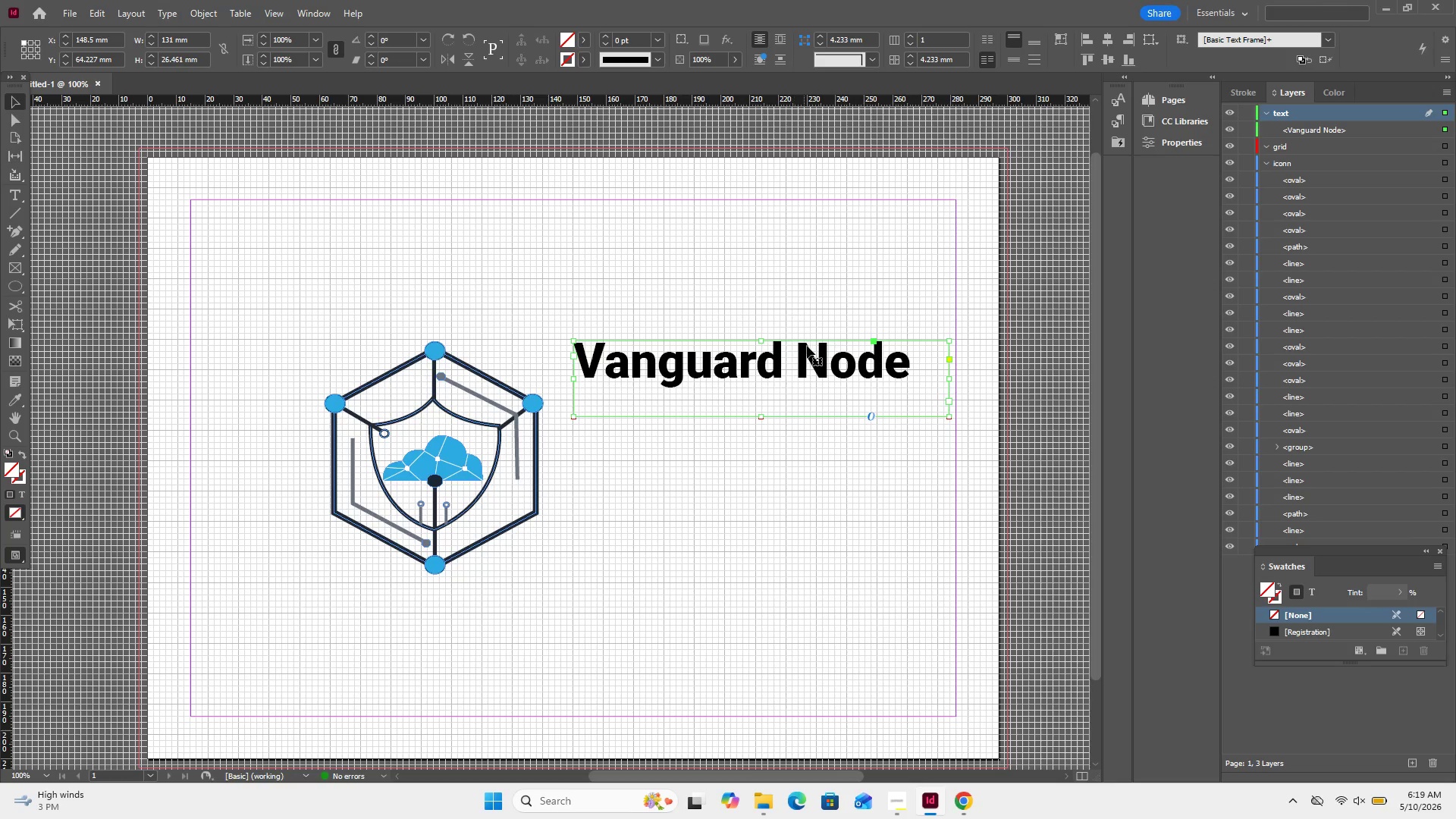 
left_click_drag(start_coordinate=[814, 361], to_coordinate=[824, 435])
 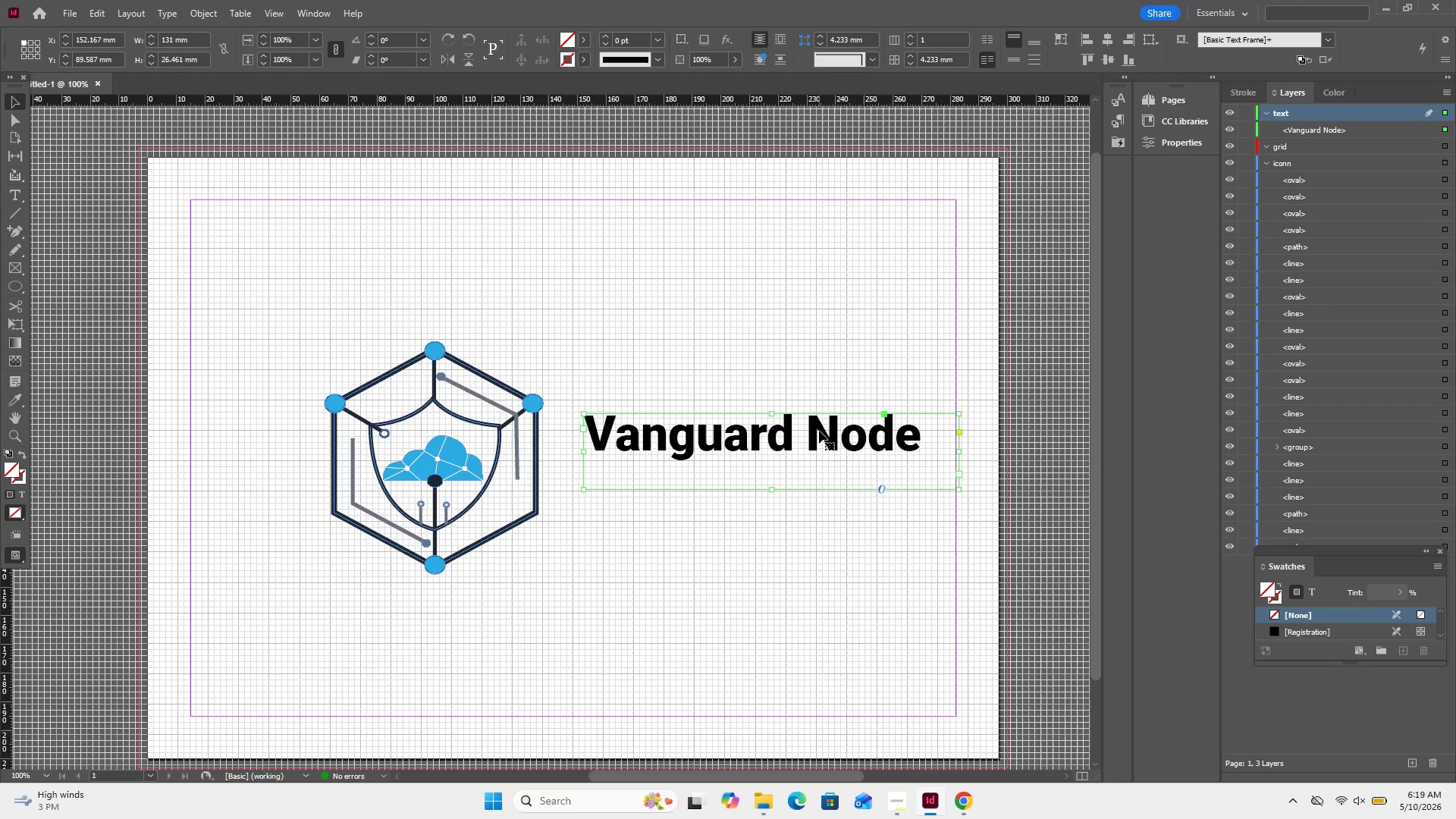 
double_click([819, 431])
 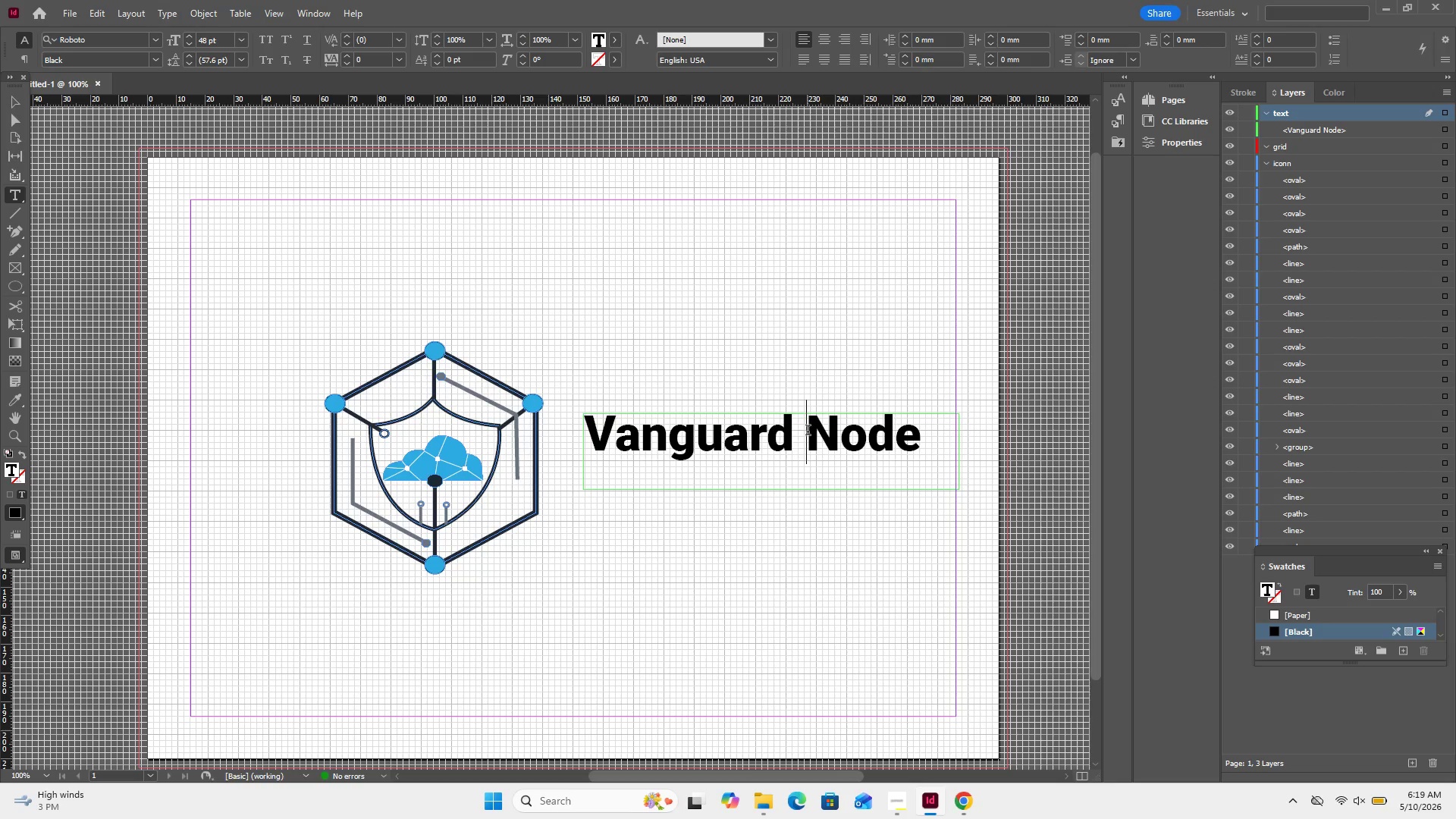 
key(Enter)
 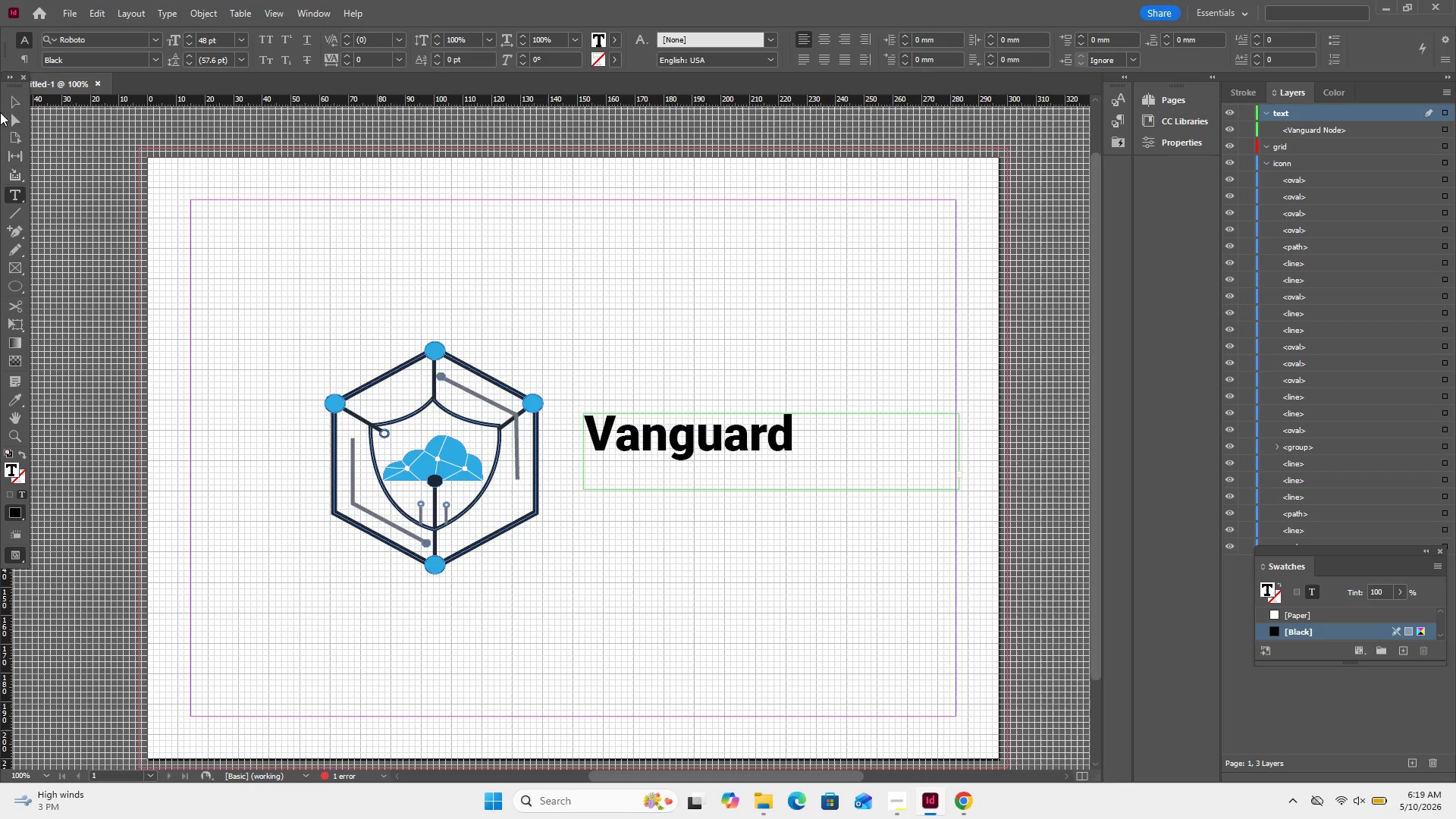 
left_click([4, 104])
 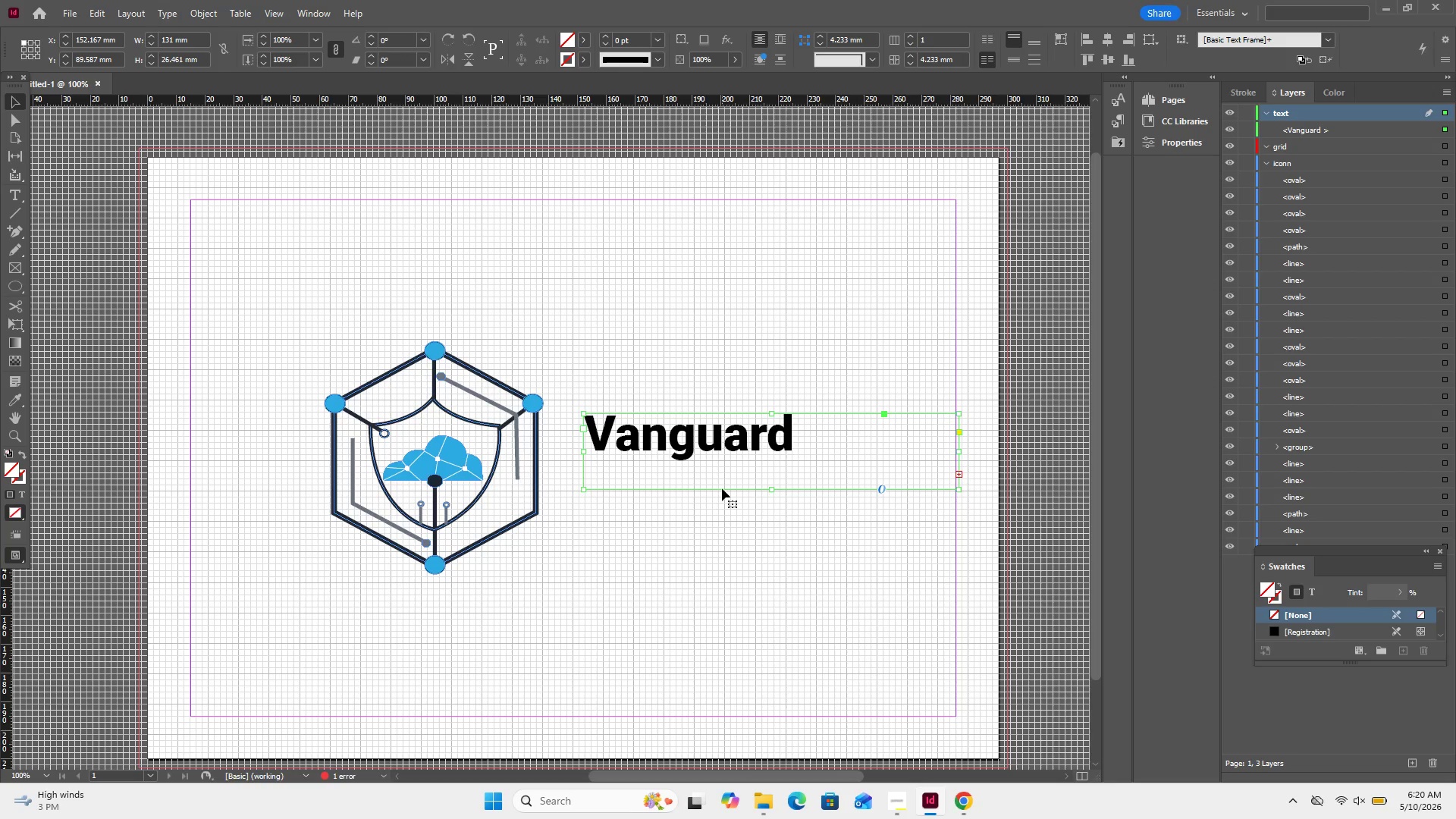 
left_click([722, 488])
 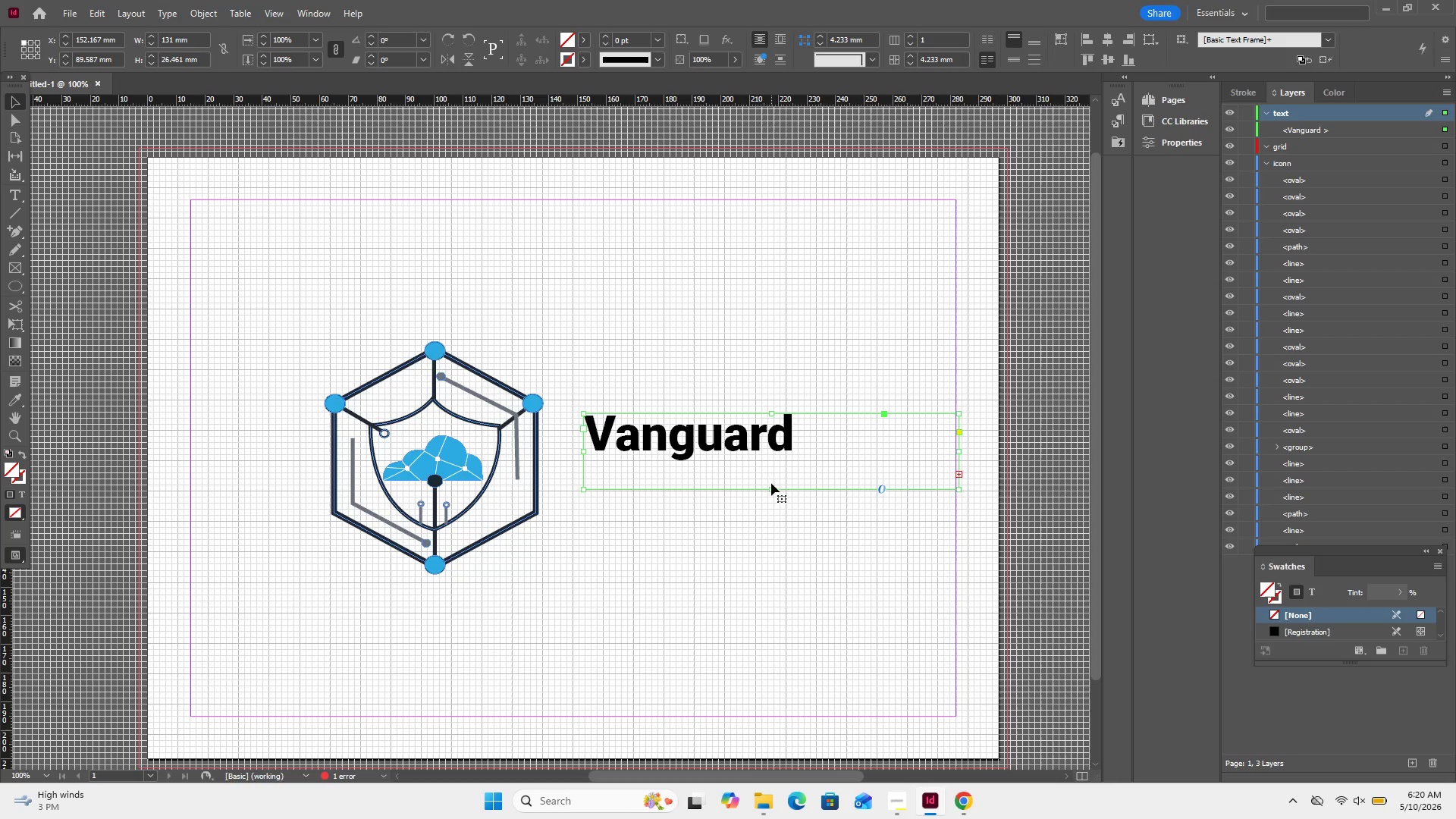 
left_click_drag(start_coordinate=[770, 490], to_coordinate=[770, 520])
 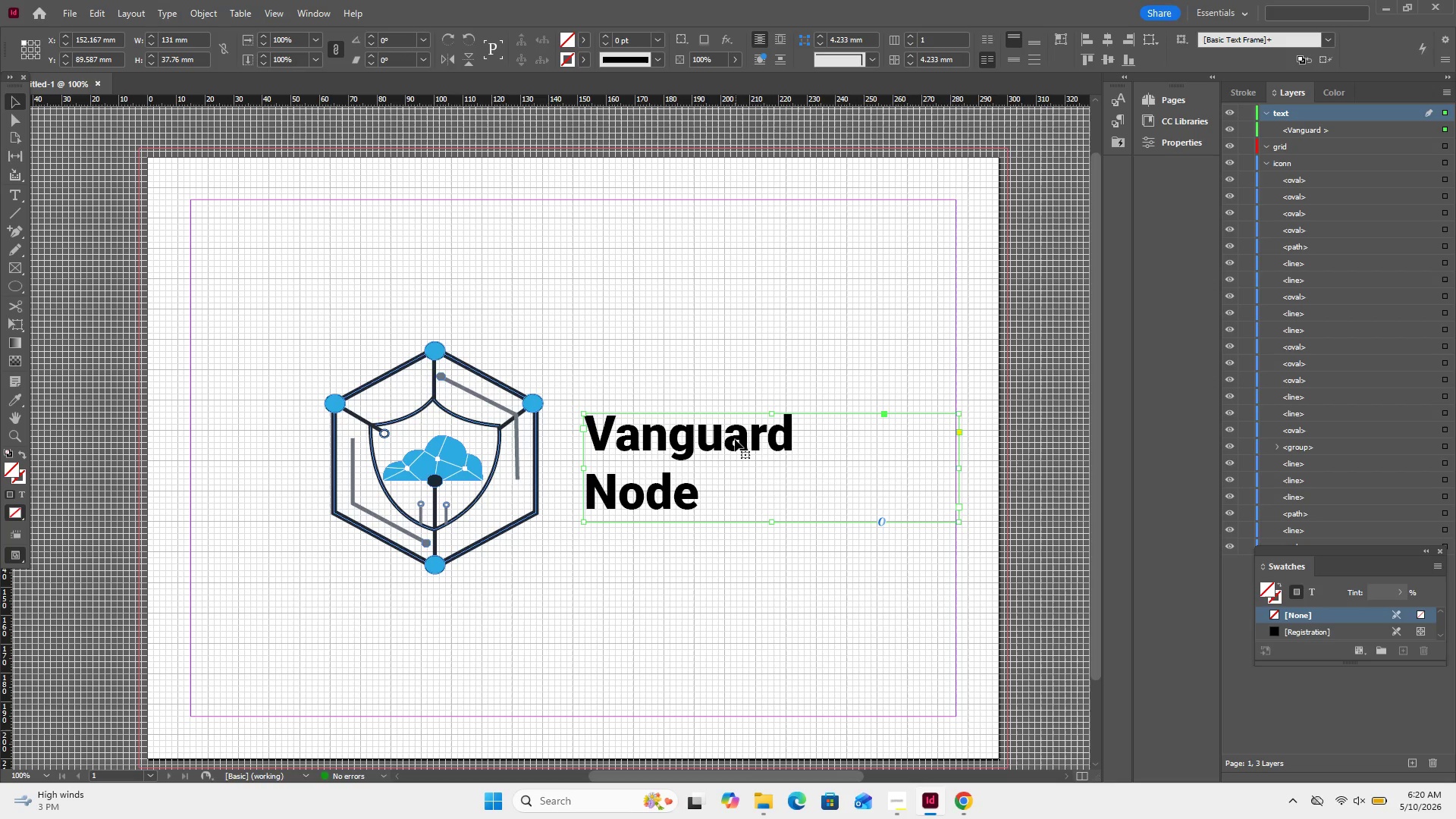 
left_click_drag(start_coordinate=[735, 439], to_coordinate=[730, 418])
 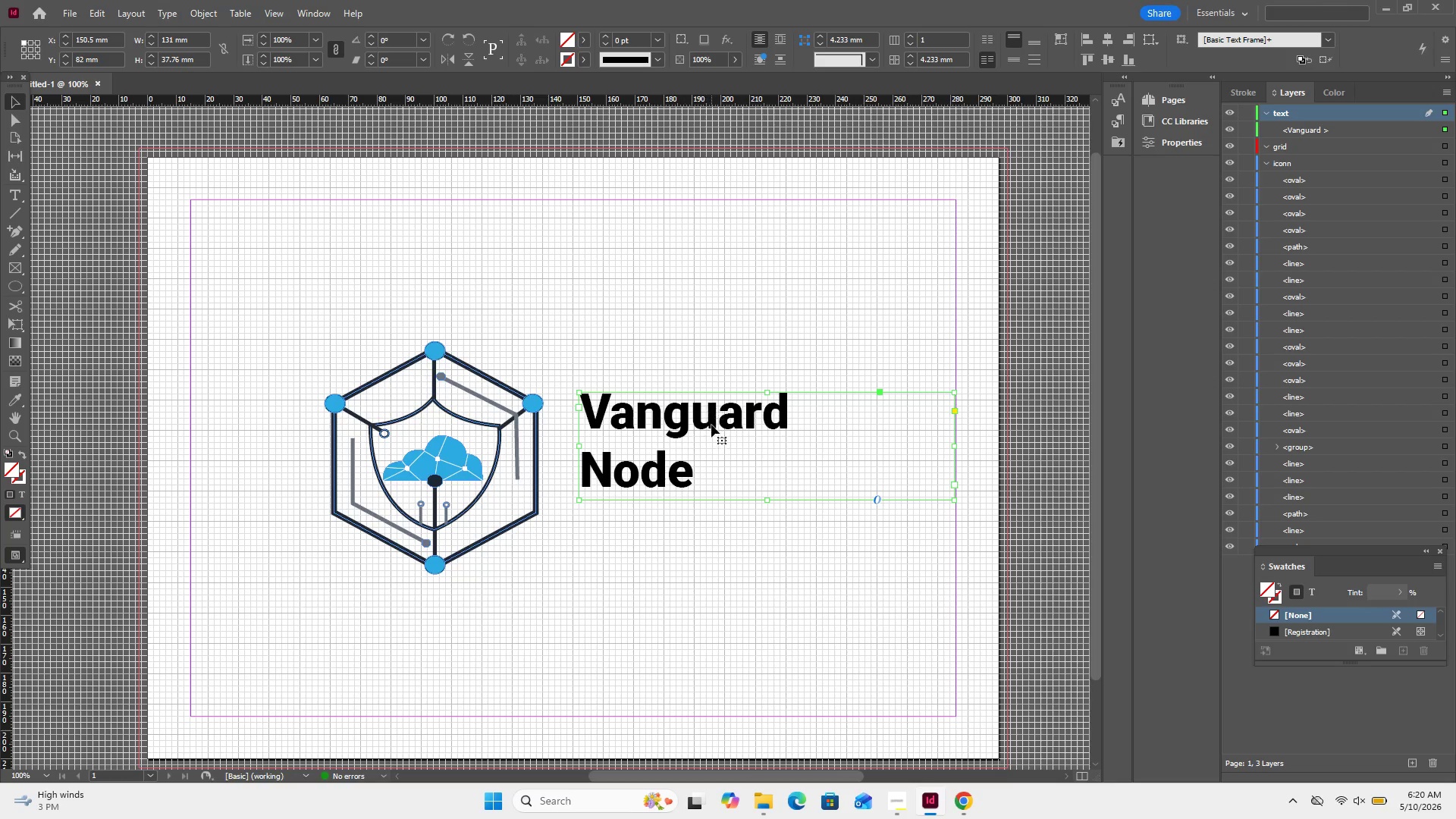 
double_click([708, 430])
 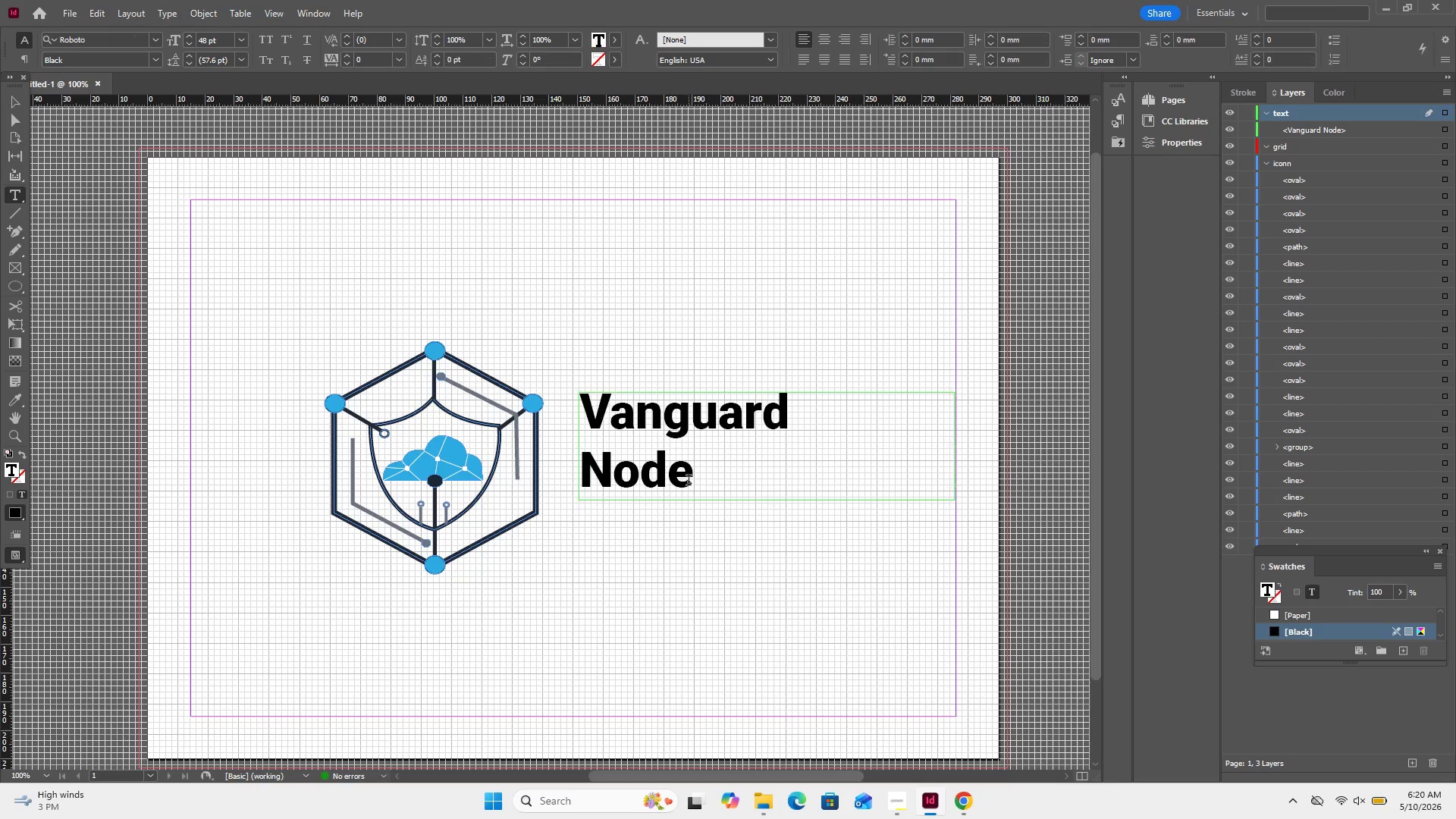 
left_click_drag(start_coordinate=[689, 482], to_coordinate=[563, 420])
 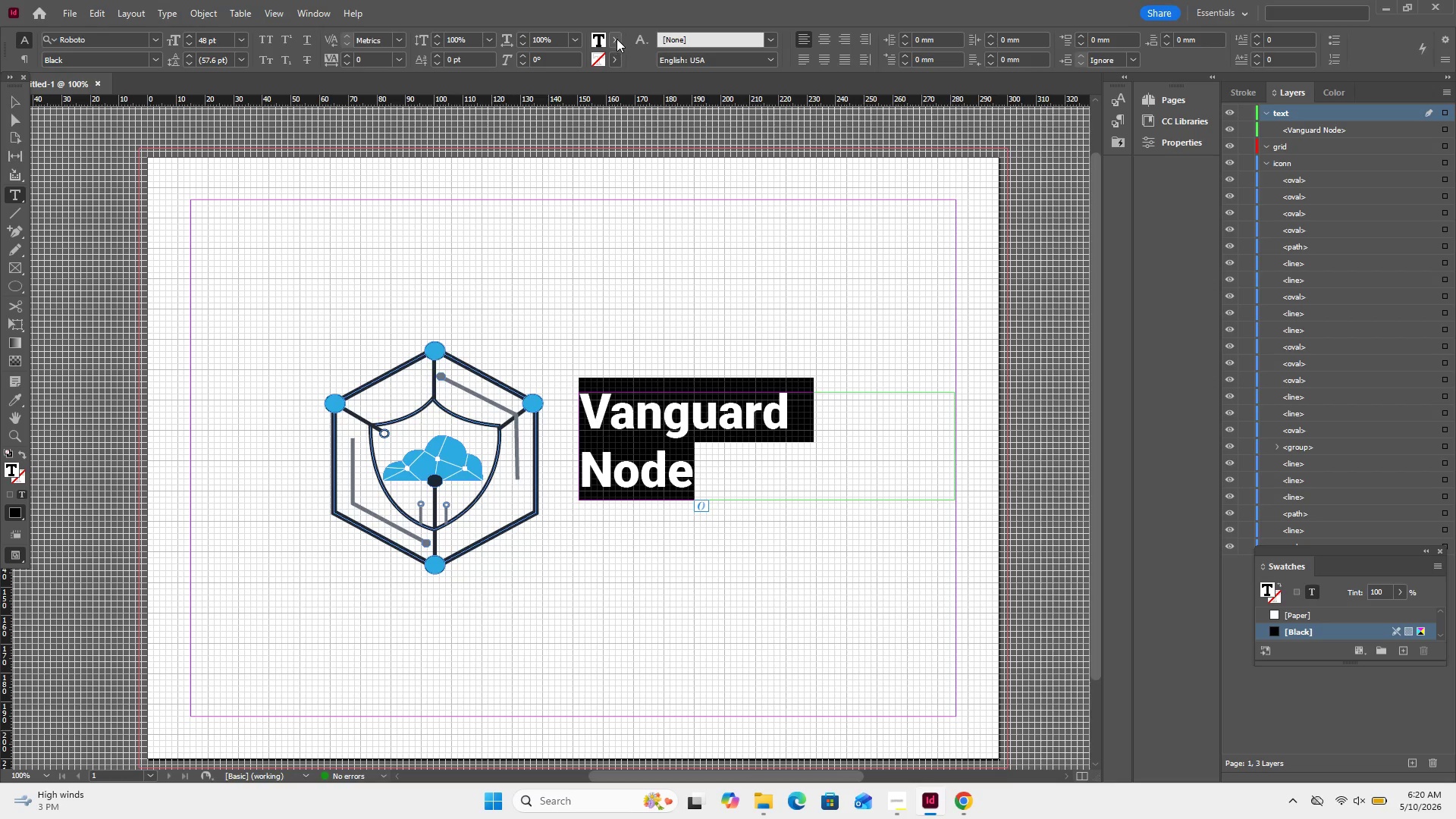 
left_click([611, 41])
 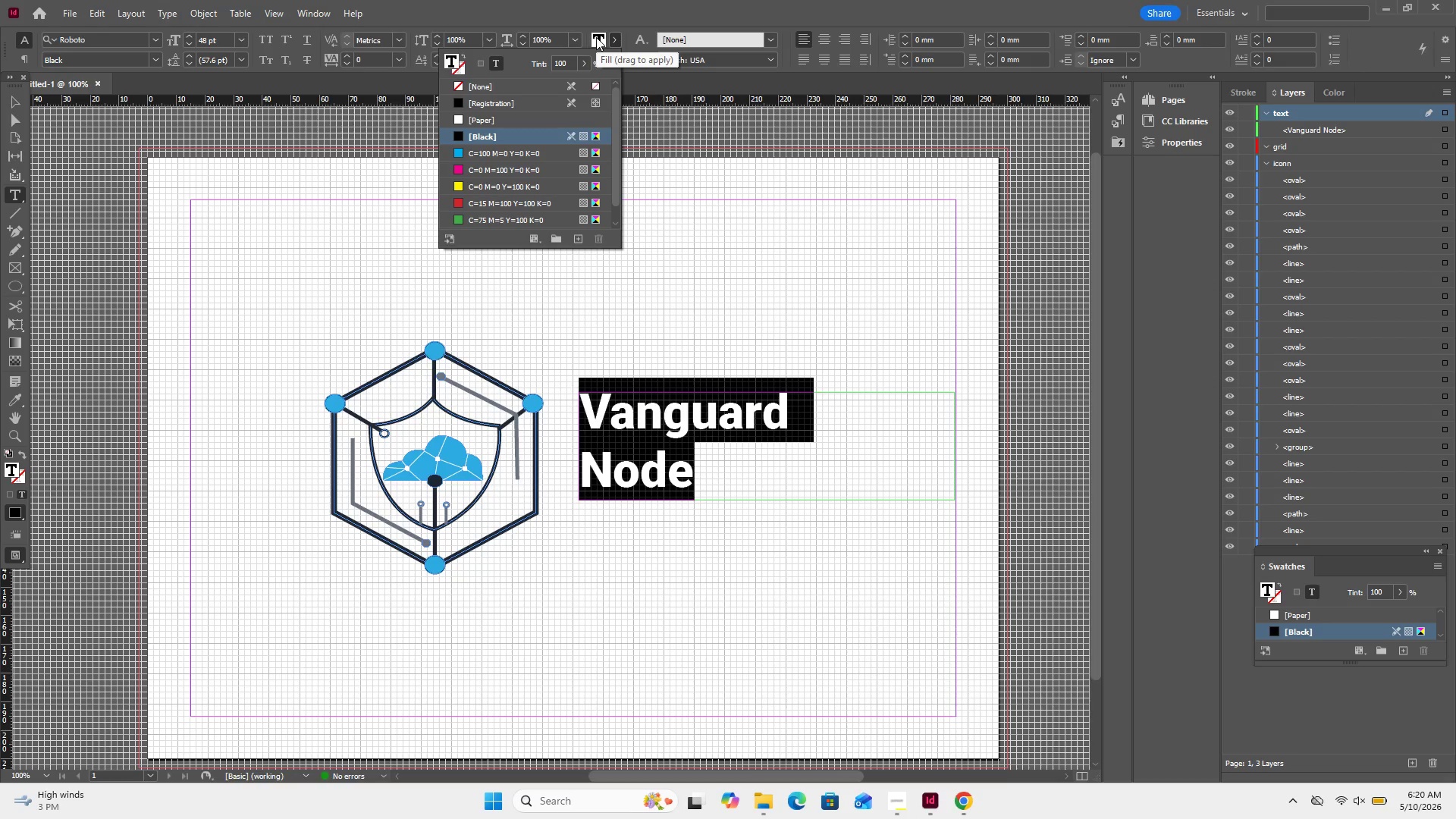 
double_click([596, 37])
 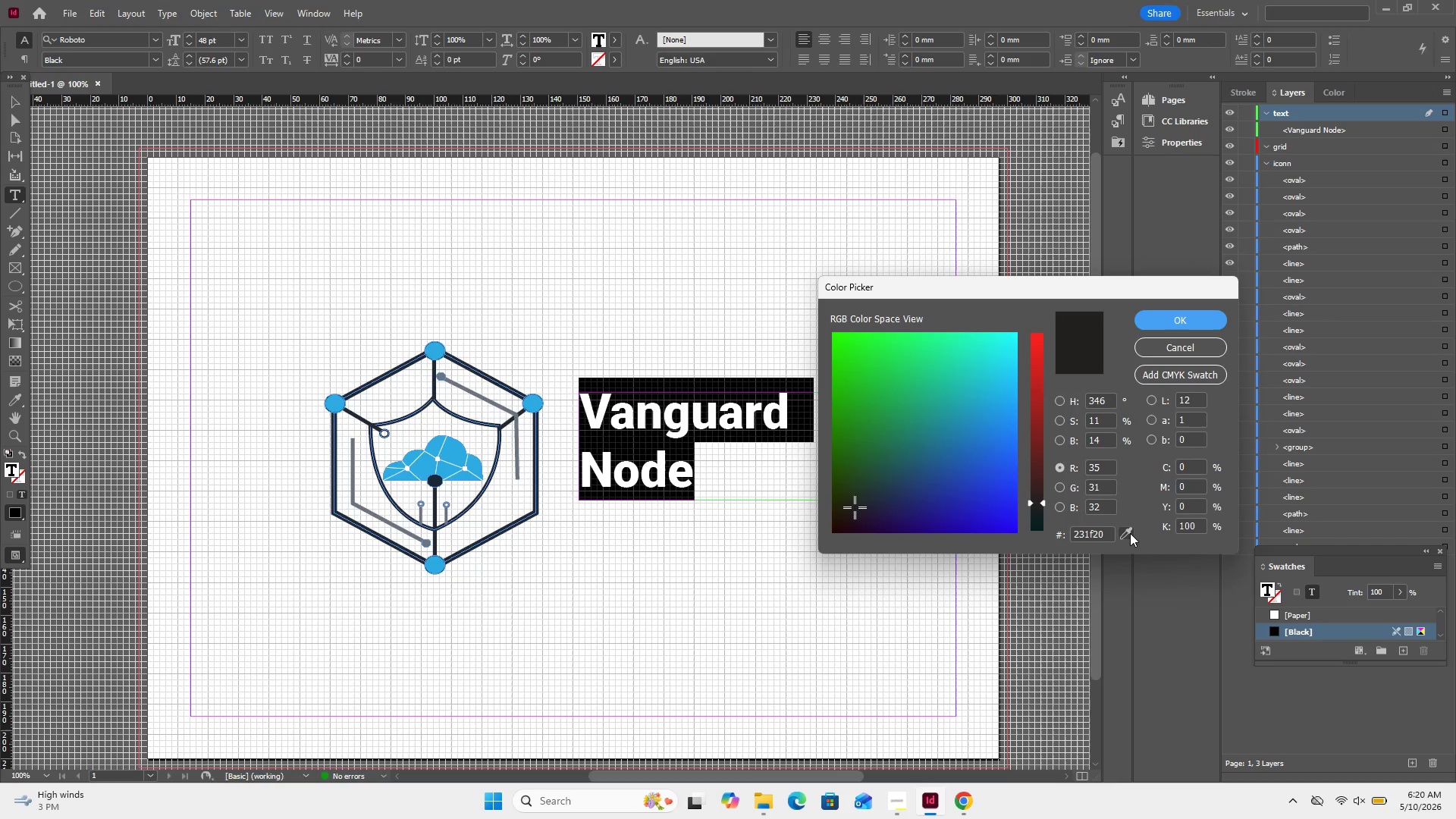 
left_click_drag(start_coordinate=[1128, 535], to_coordinate=[472, 546])
 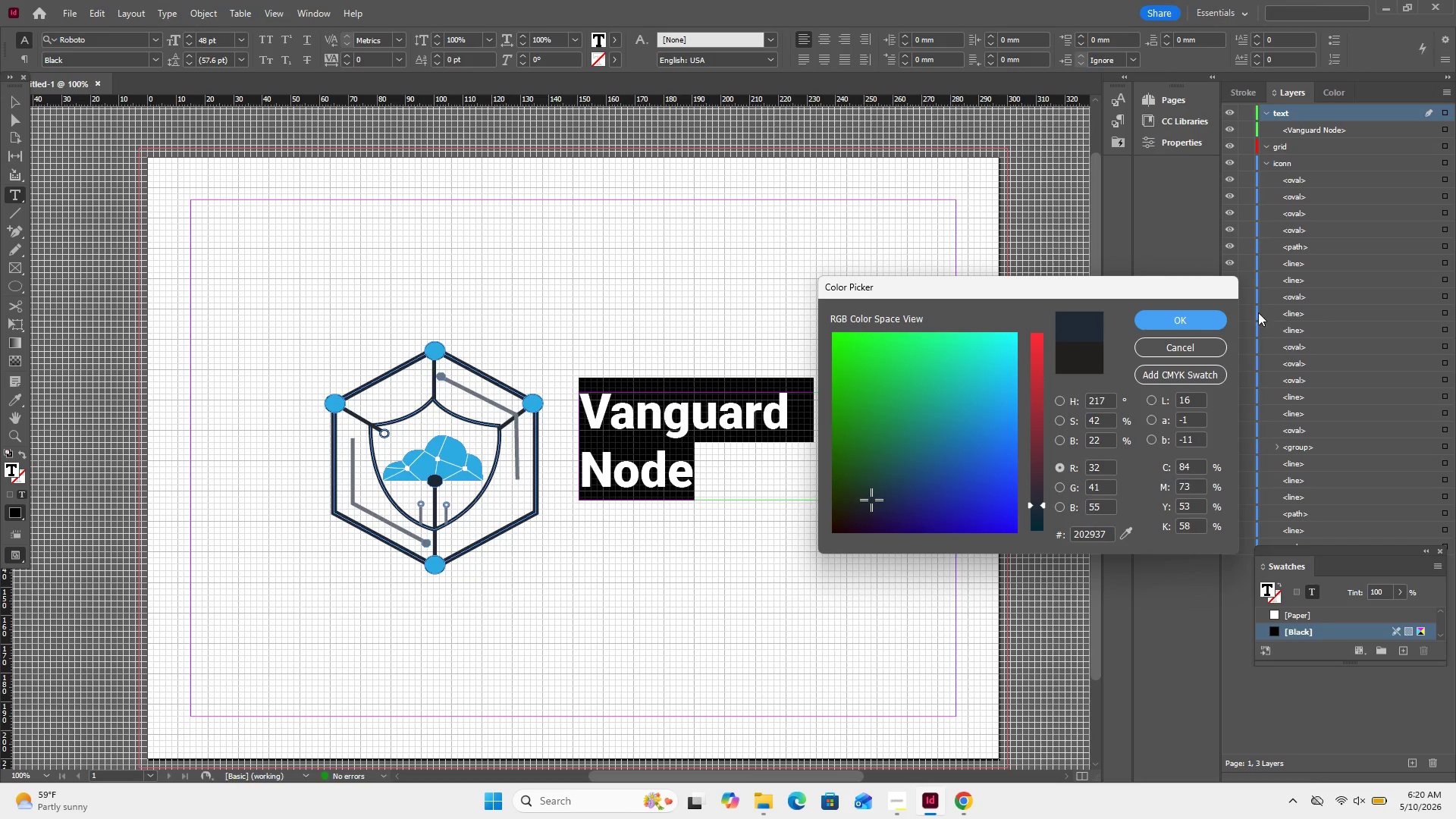 
left_click([1199, 322])
 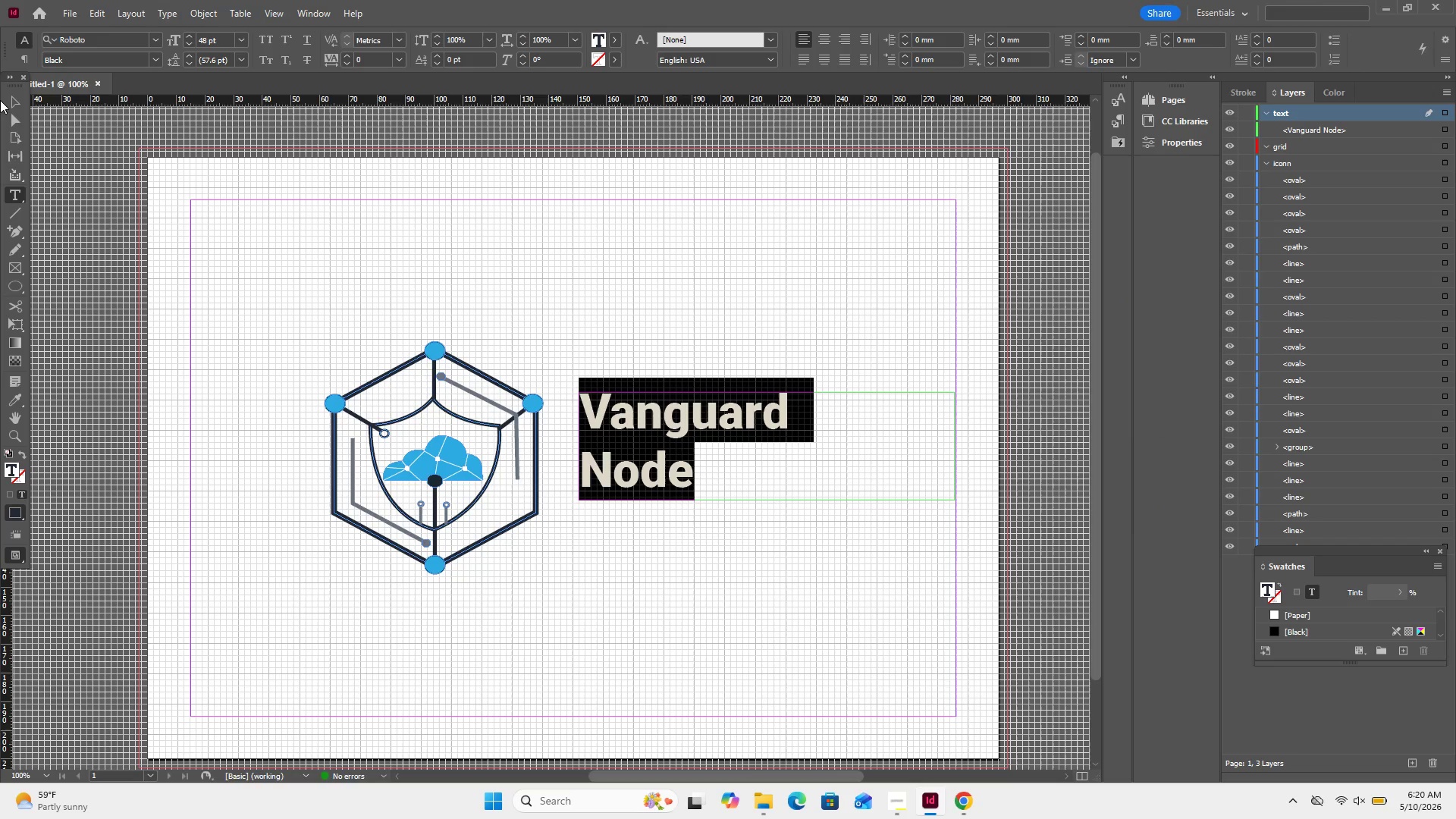 
left_click([14, 102])
 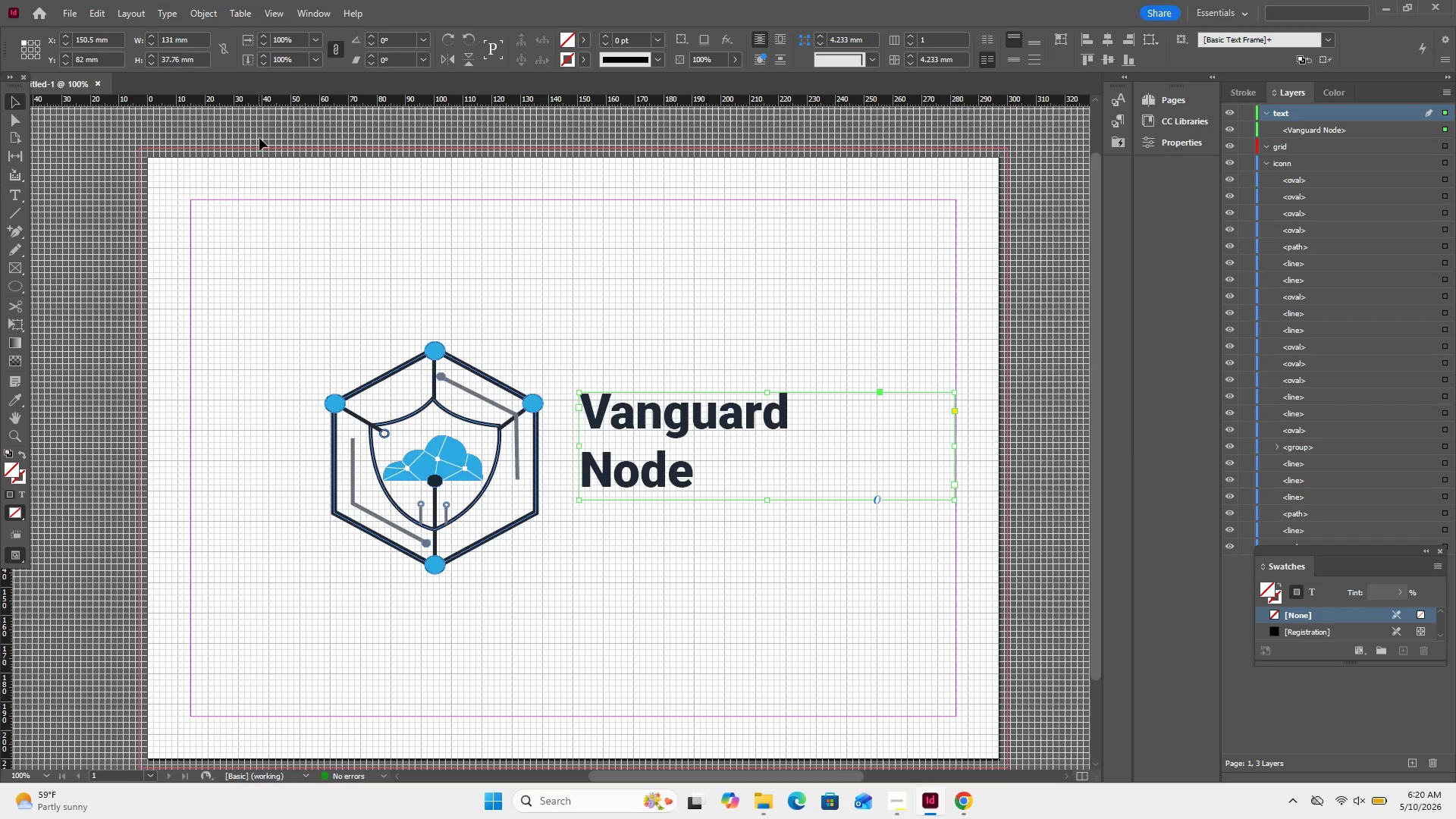 
left_click([259, 138])
 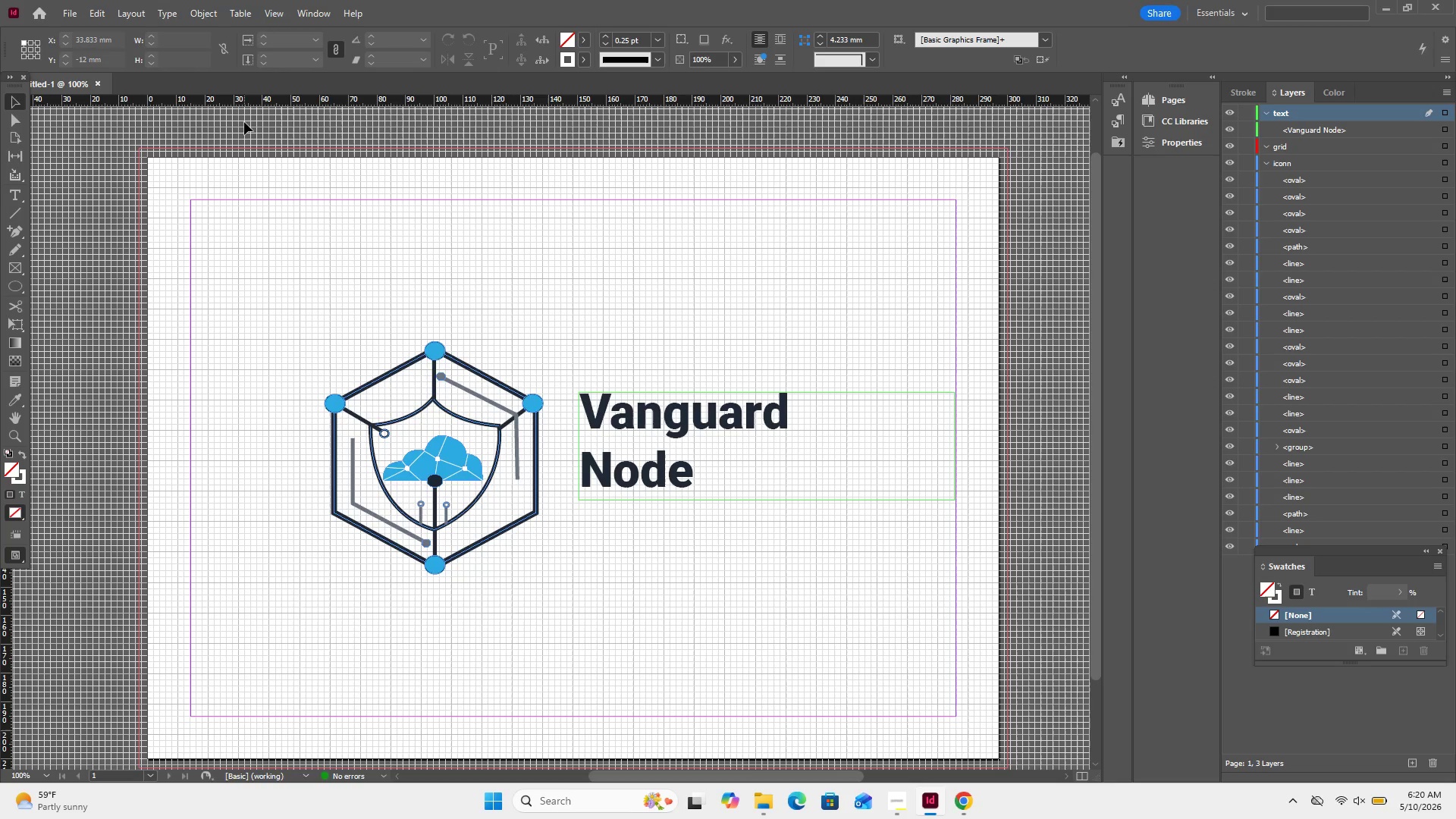 
wait(9.98)
 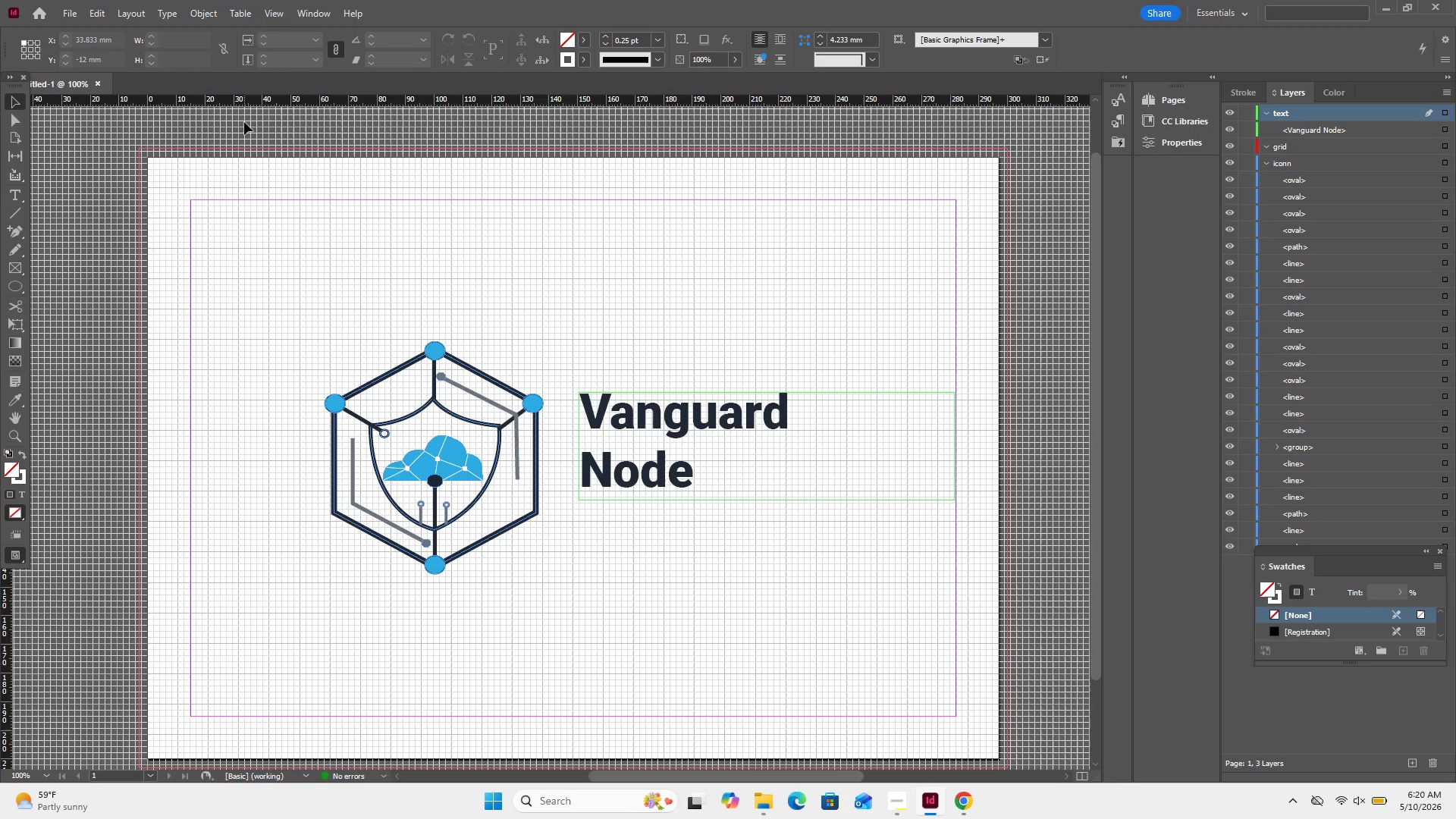 
left_click([643, 397])
 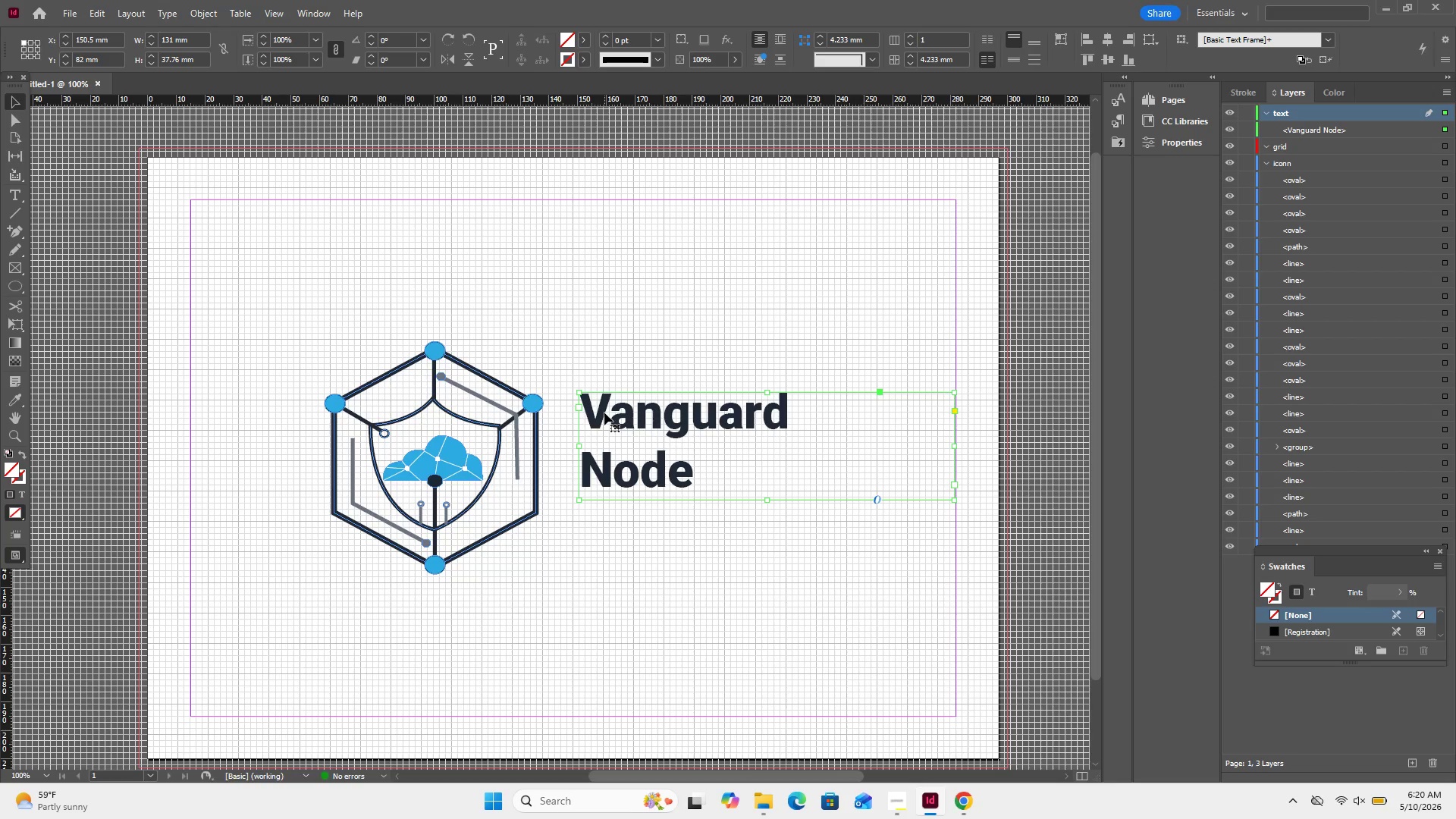 
left_click([585, 408])
 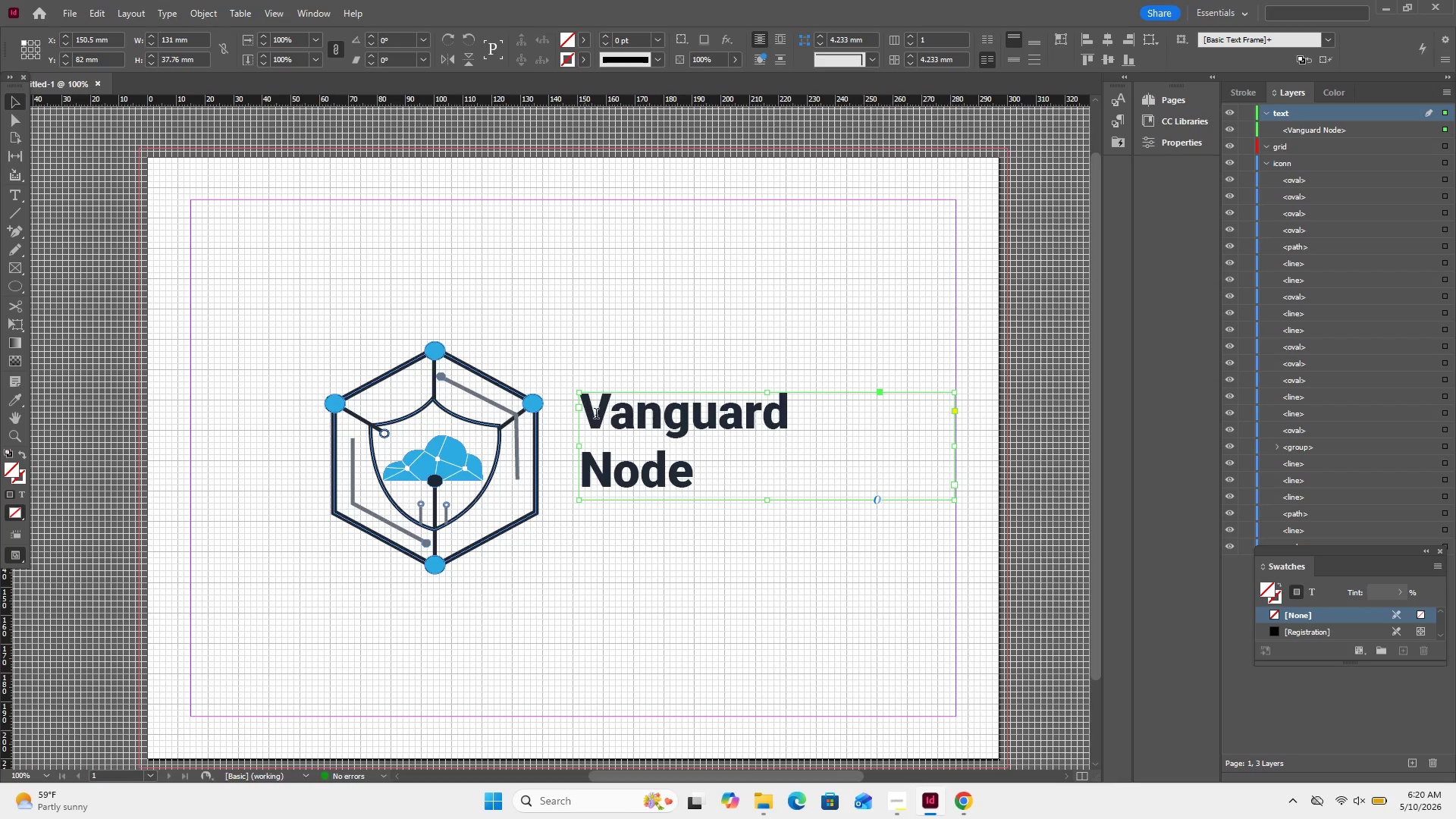 
left_click_drag(start_coordinate=[585, 408], to_coordinate=[699, 470])
 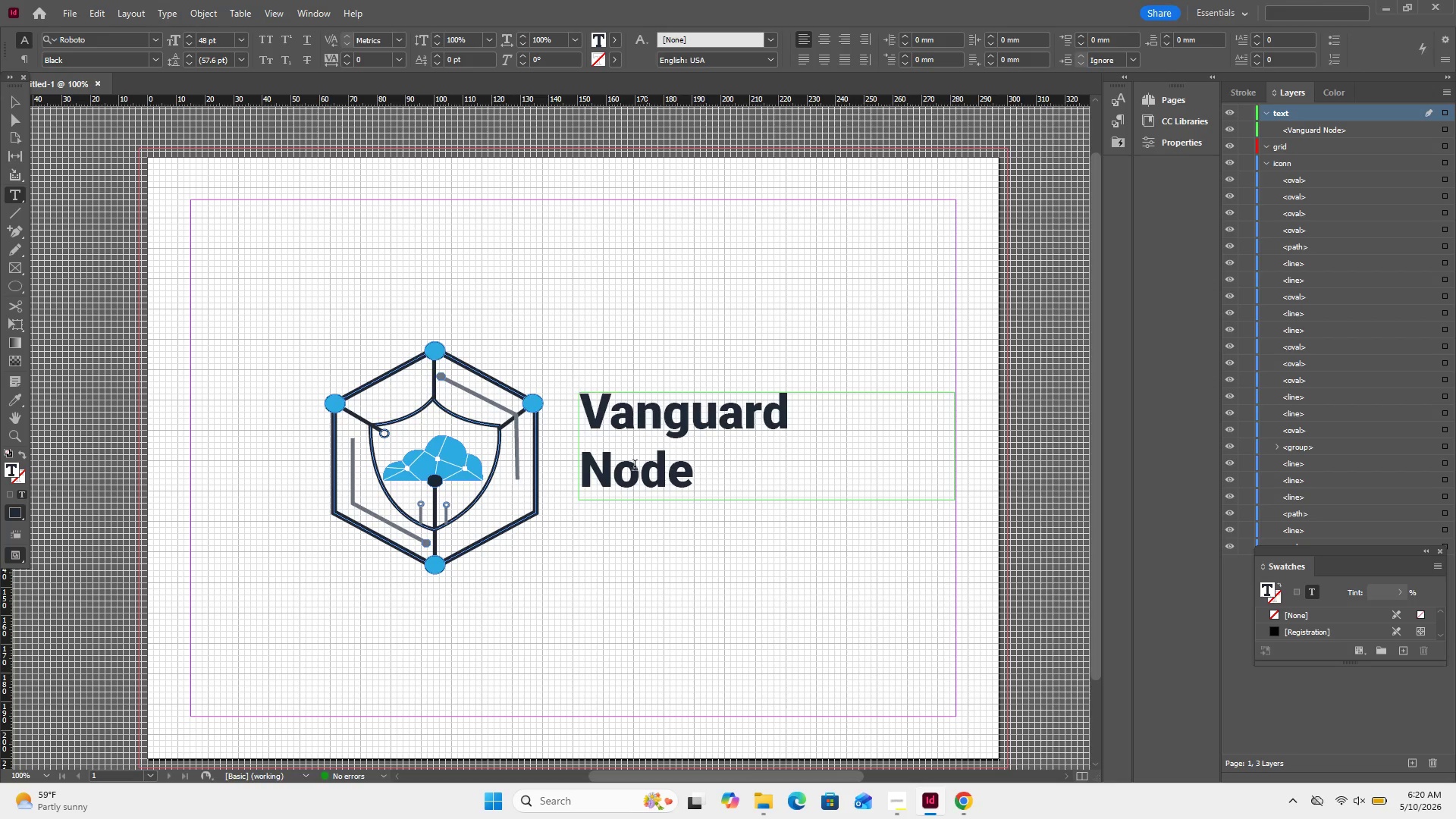 
left_click_drag(start_coordinate=[698, 470], to_coordinate=[582, 413])
 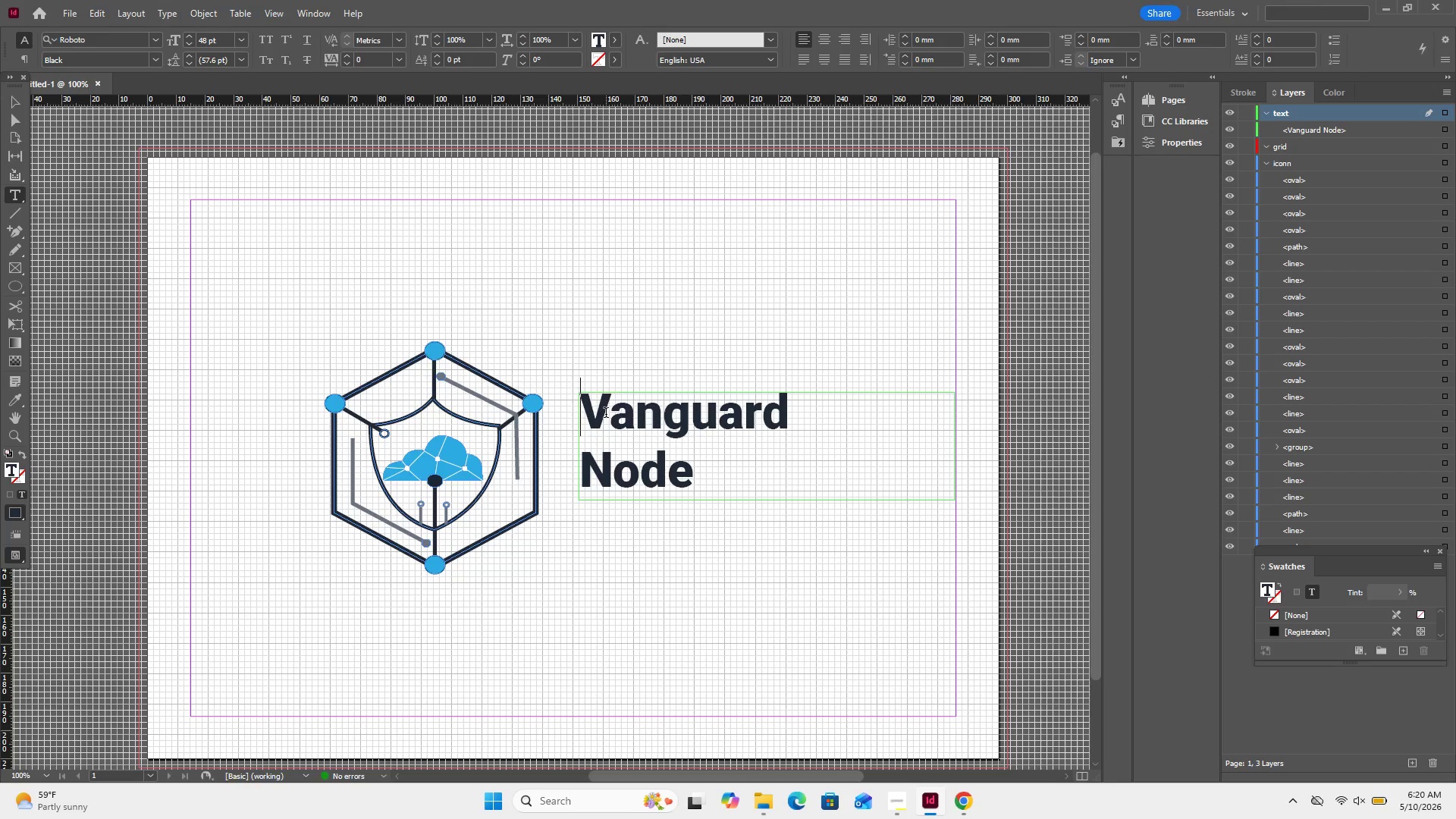 
left_click([606, 414])
 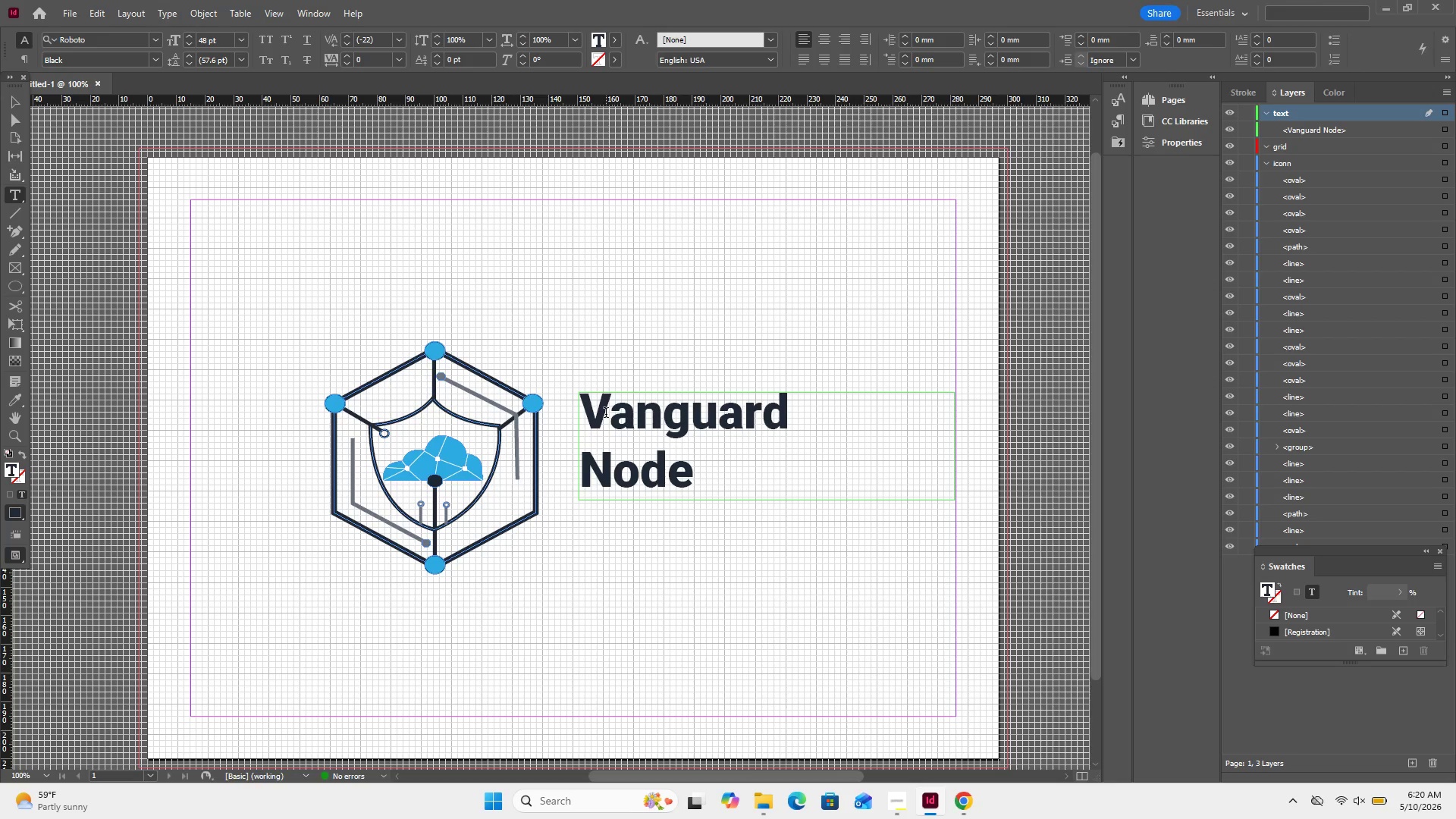 
key(Alt+ArrowRight)
 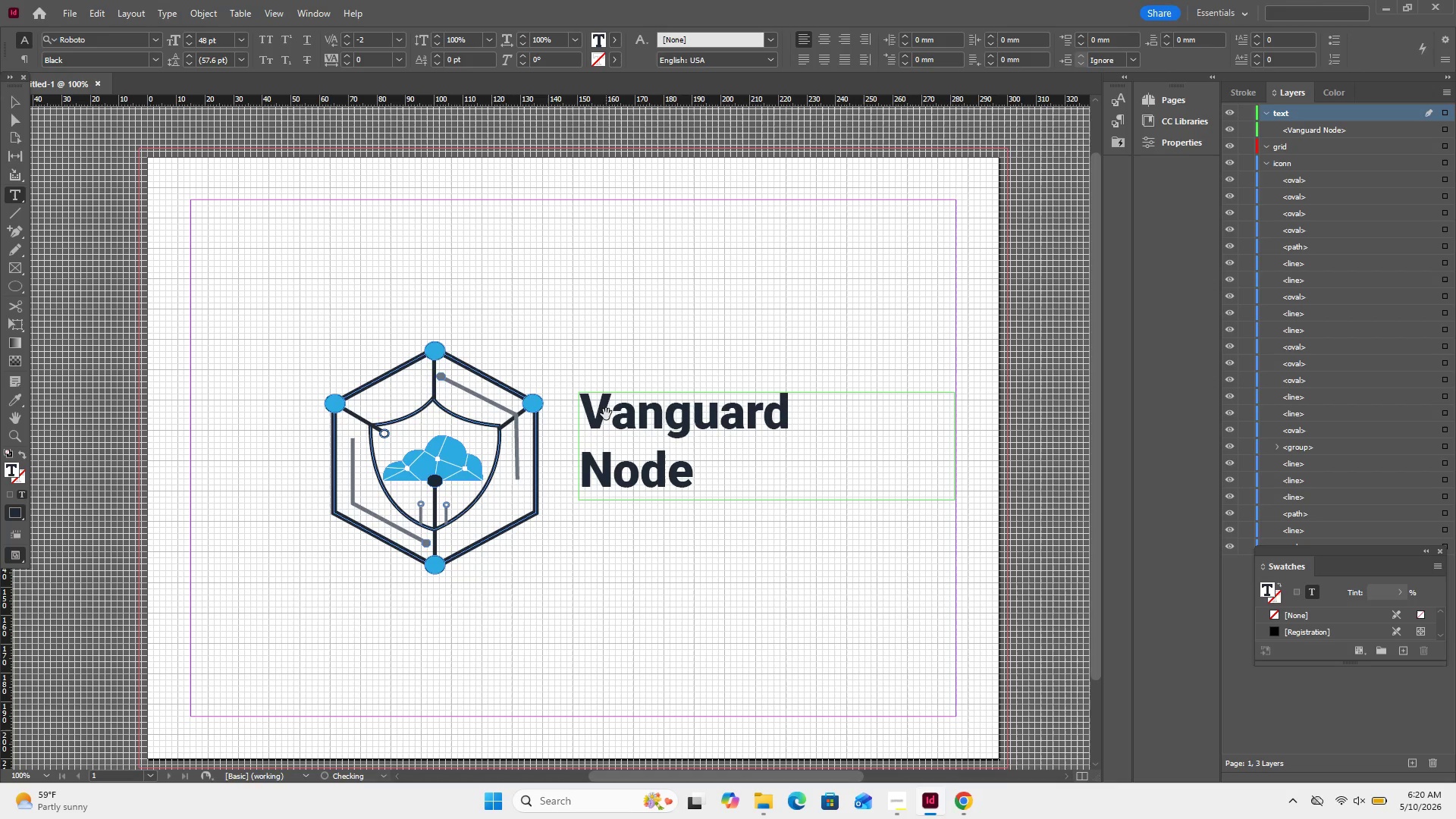 
key(Alt+ArrowRight)
 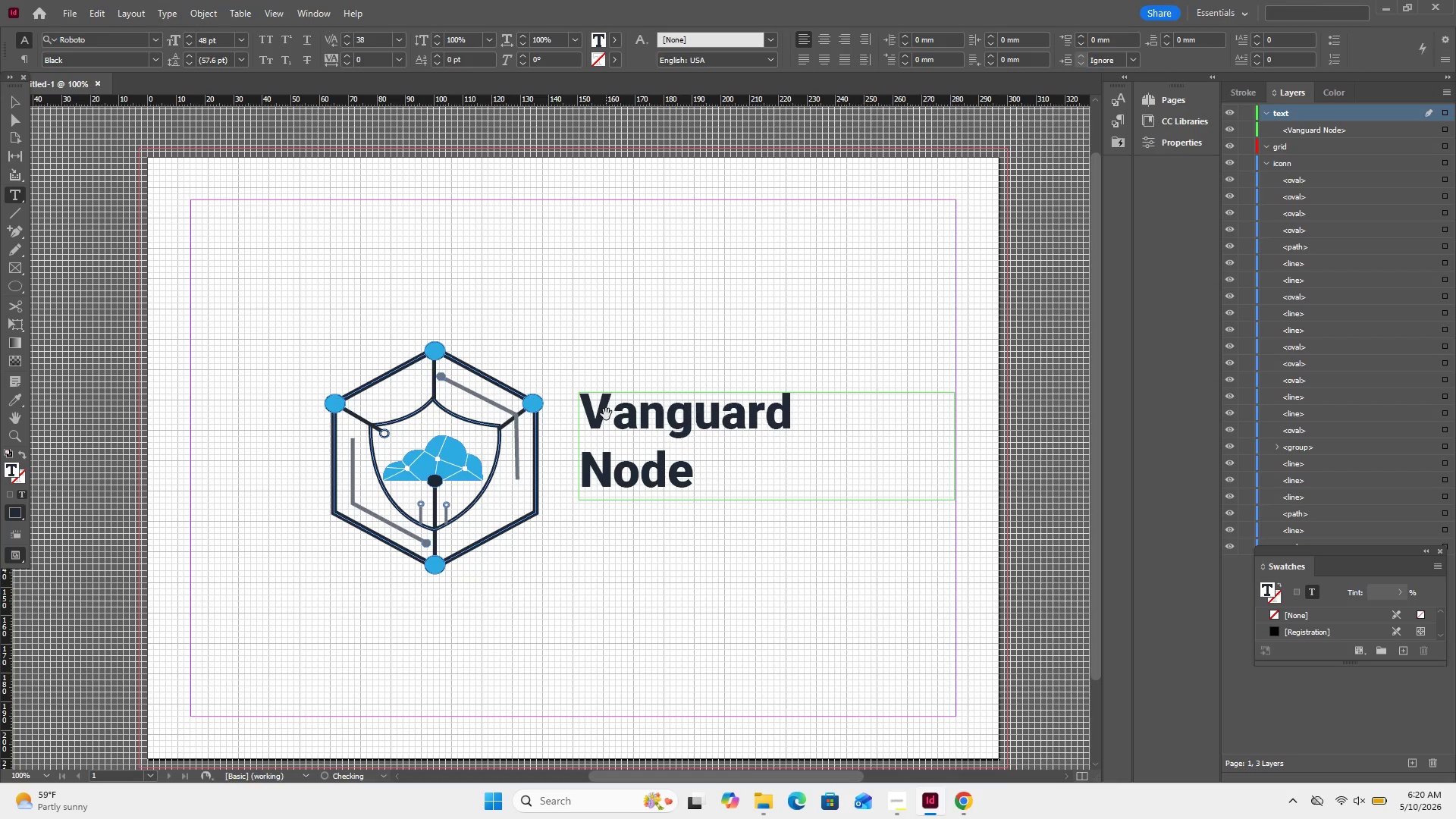 
key(Alt+ArrowRight)
 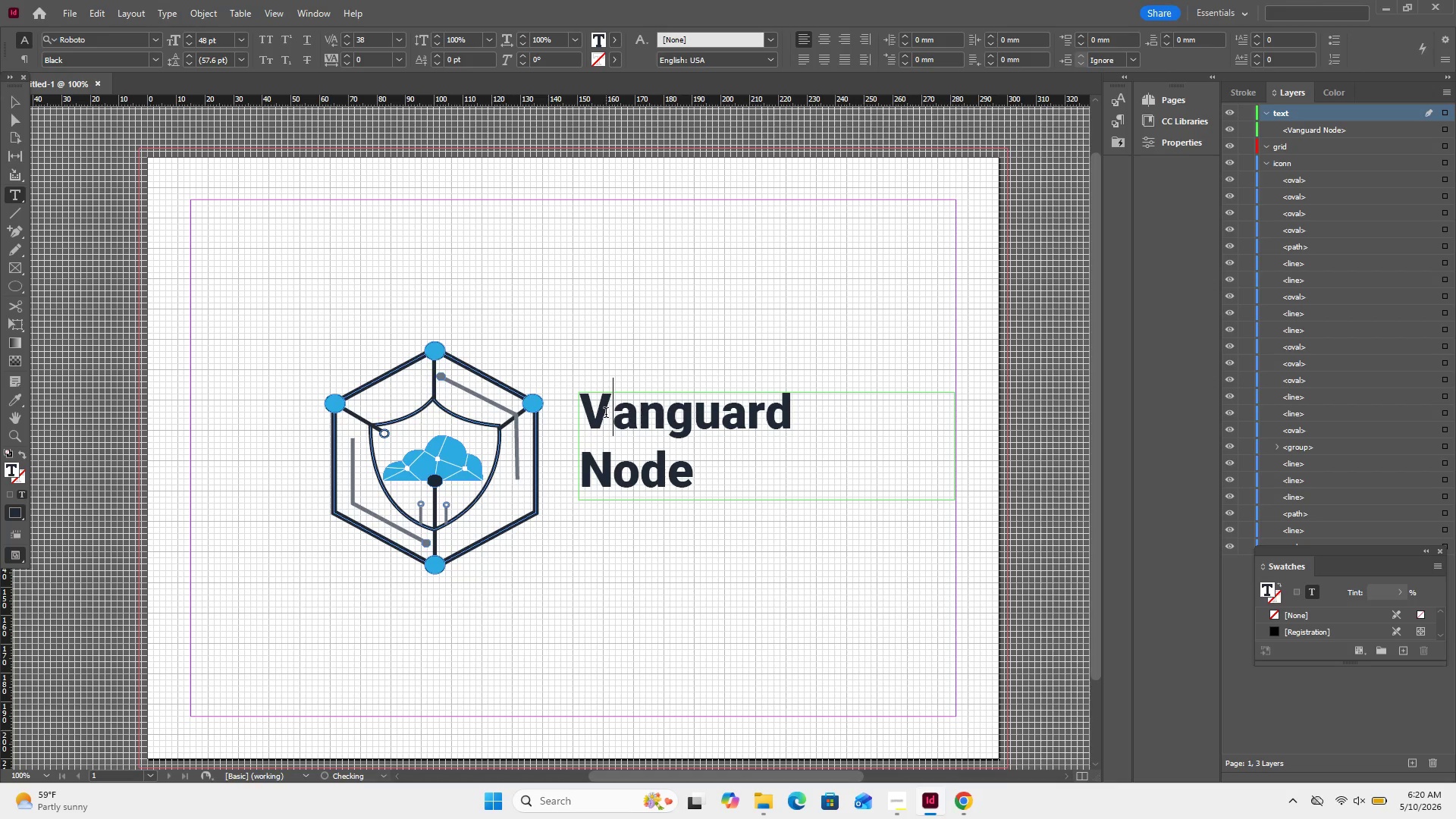 
key(Backspace)
 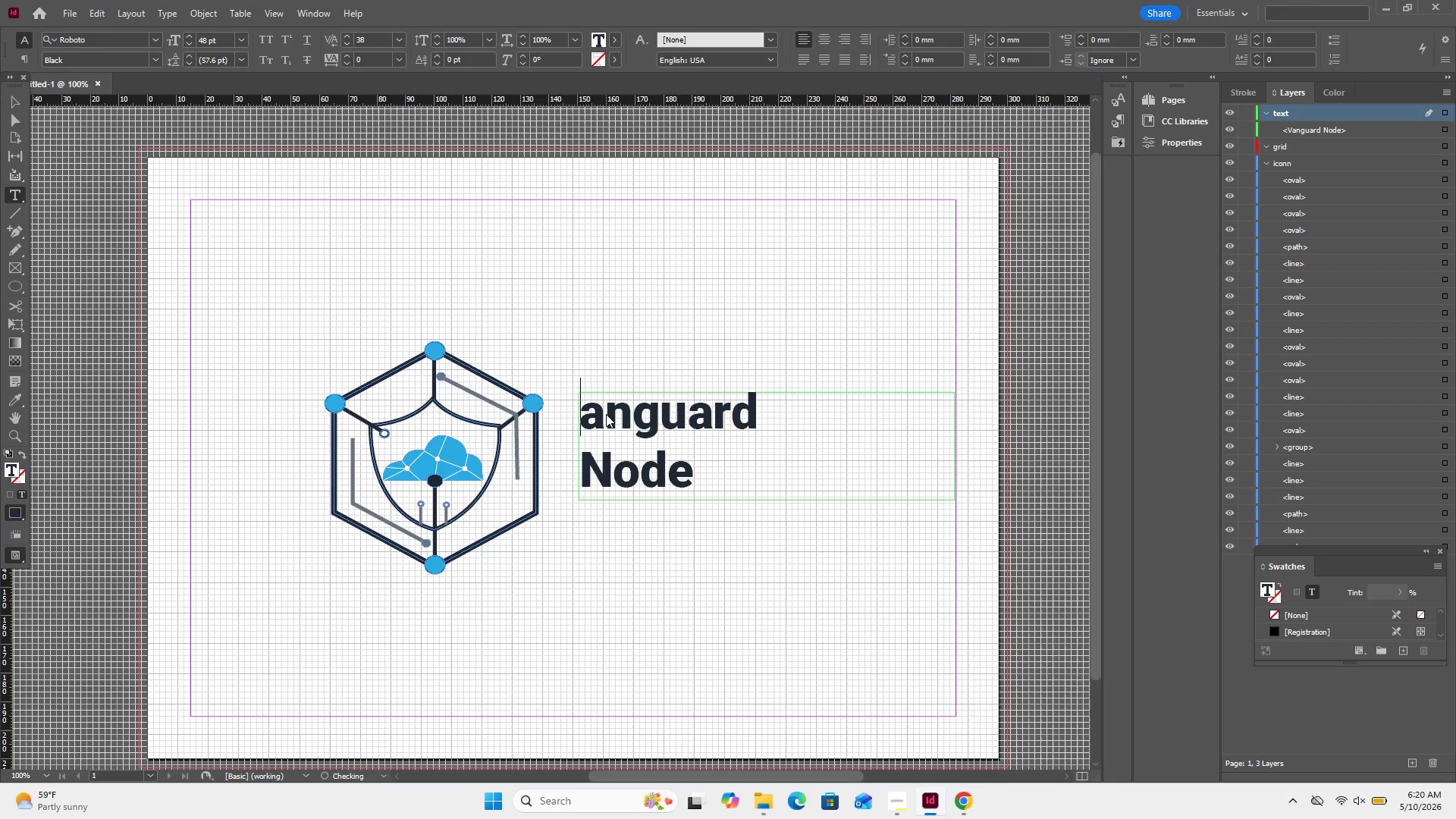 
key(Backspace)
 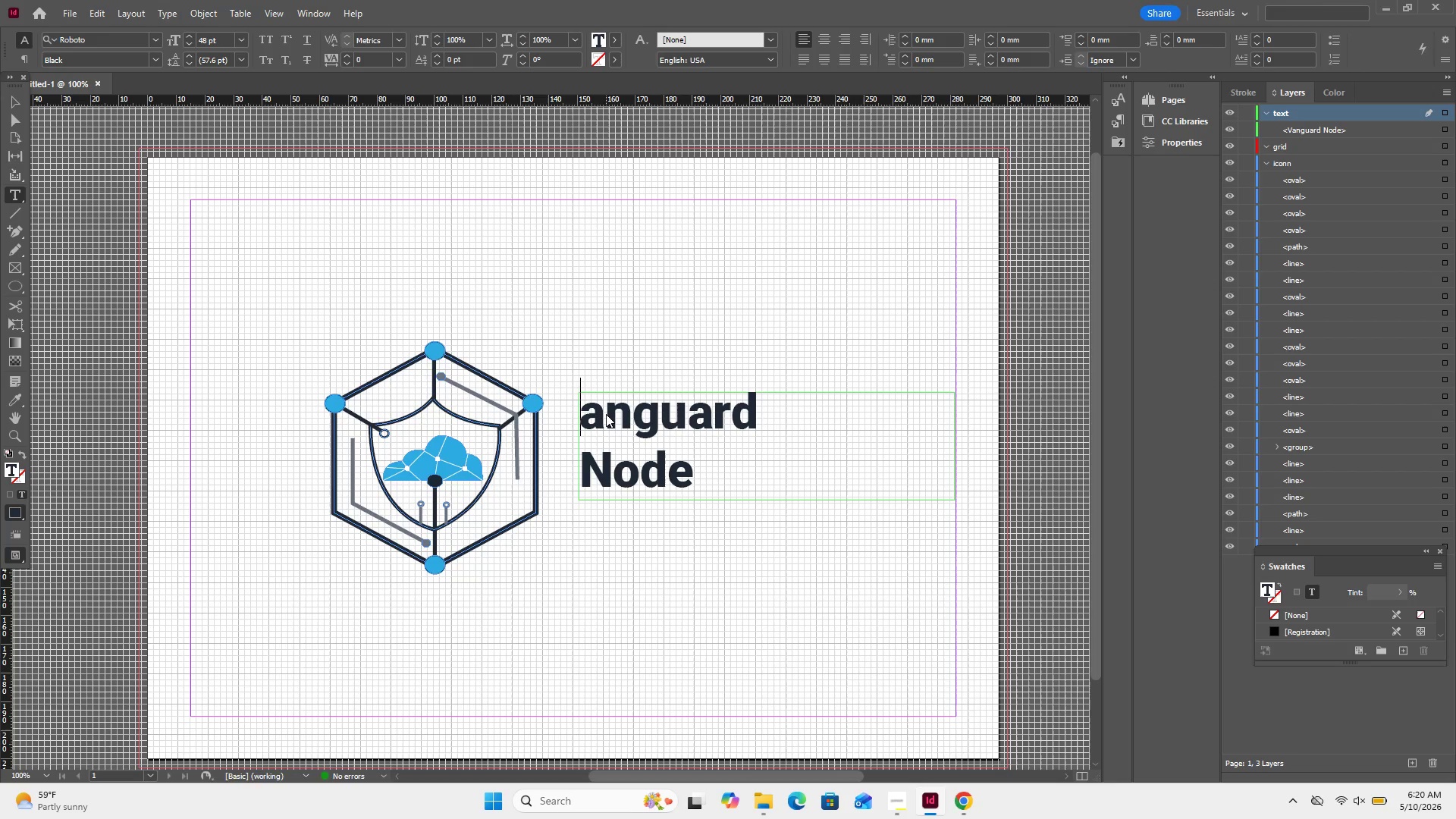 
key(Control+Z)
 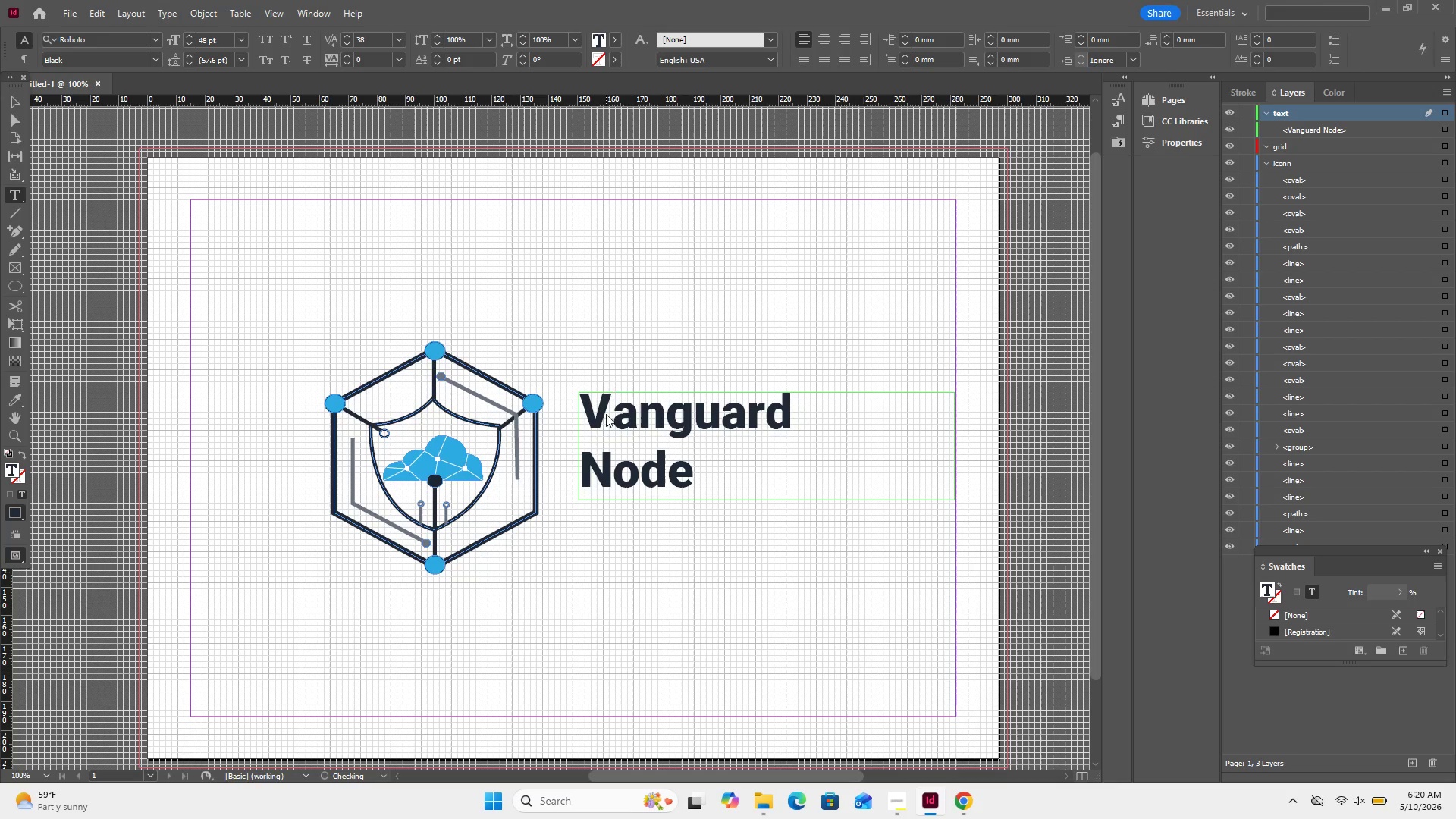 
key(Control+Z)
 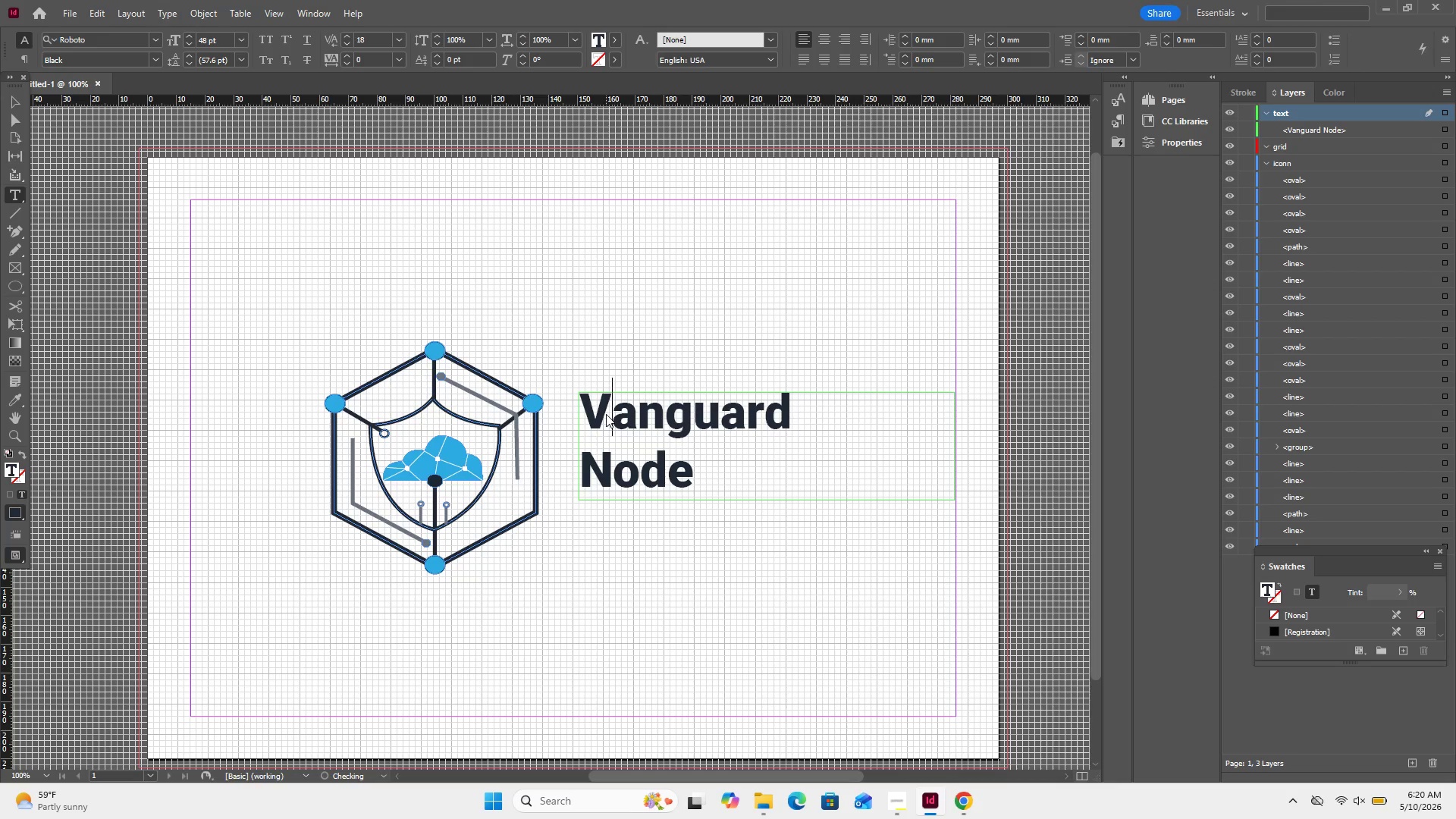 
key(Control+Z)
 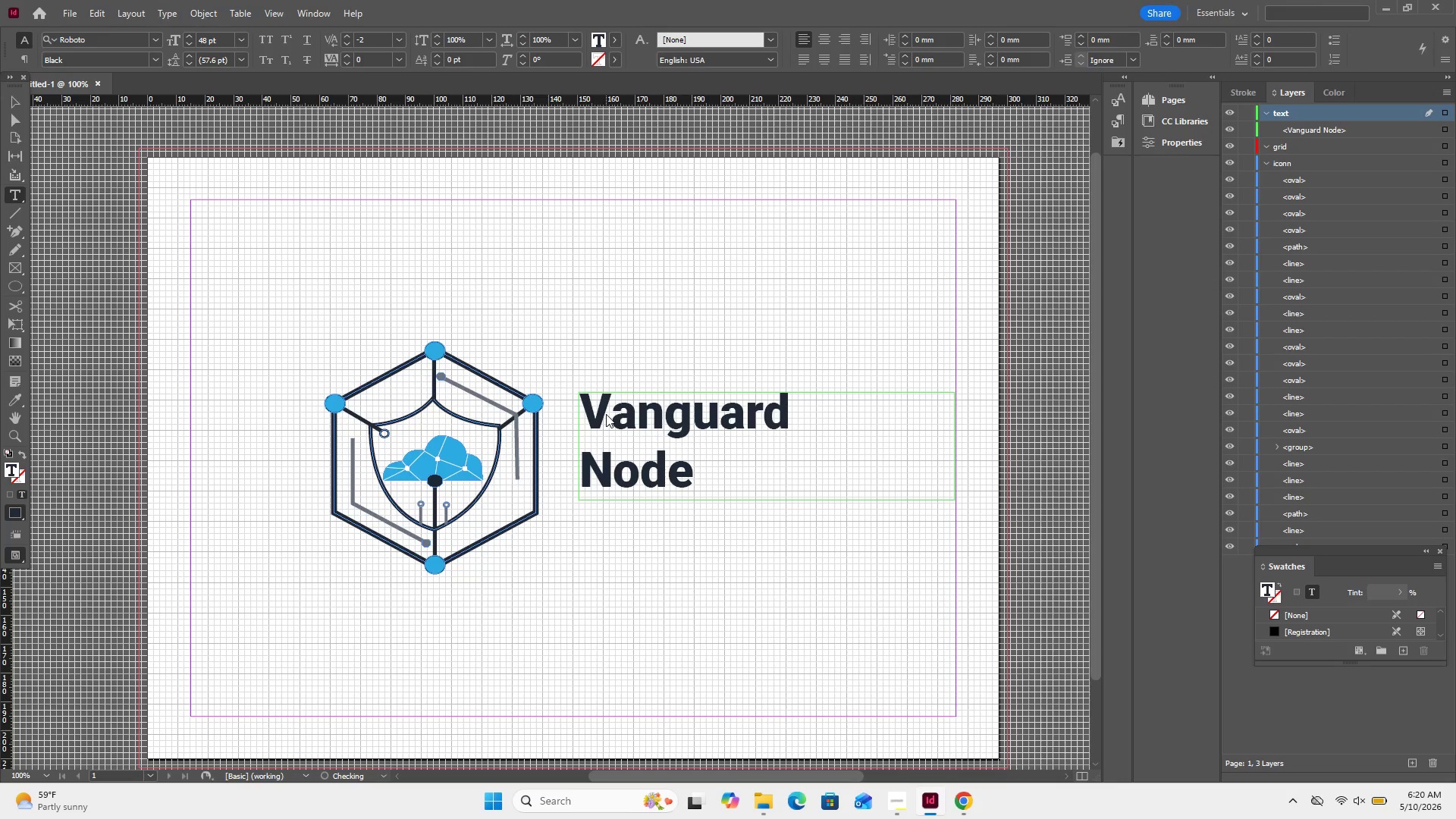 
key(Control+Z)
 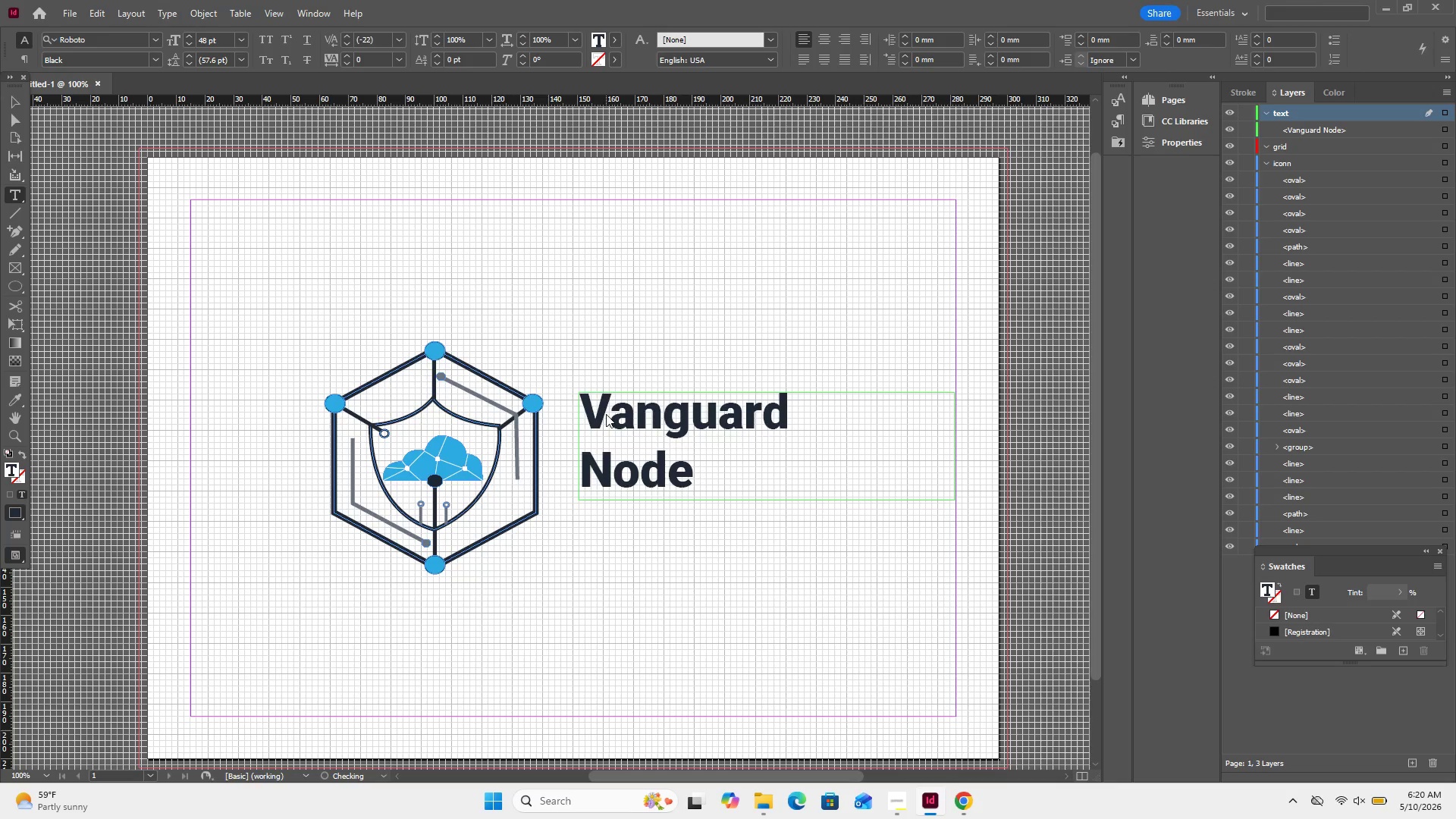 
key(Control+Z)
 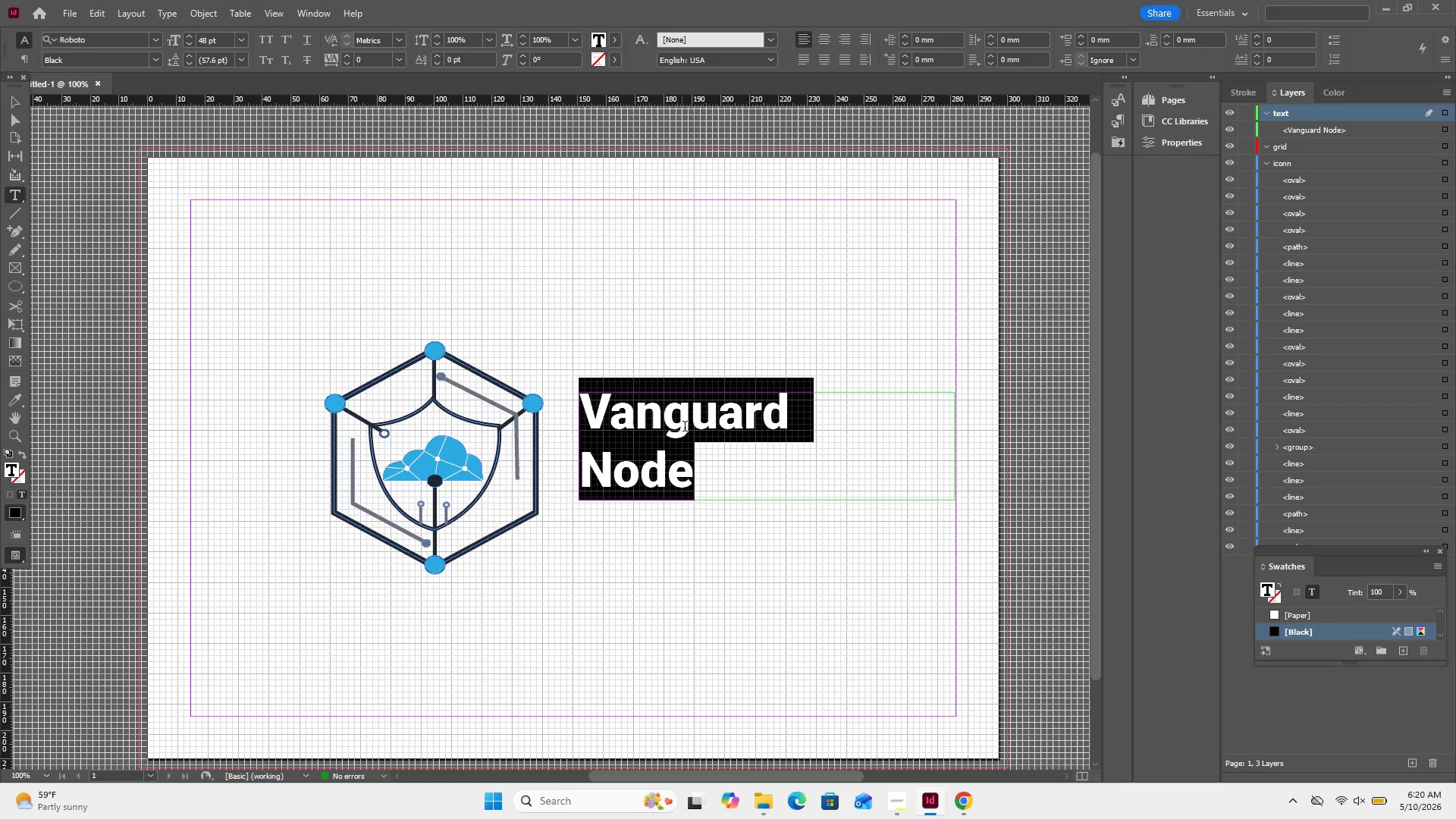 
left_click([685, 431])
 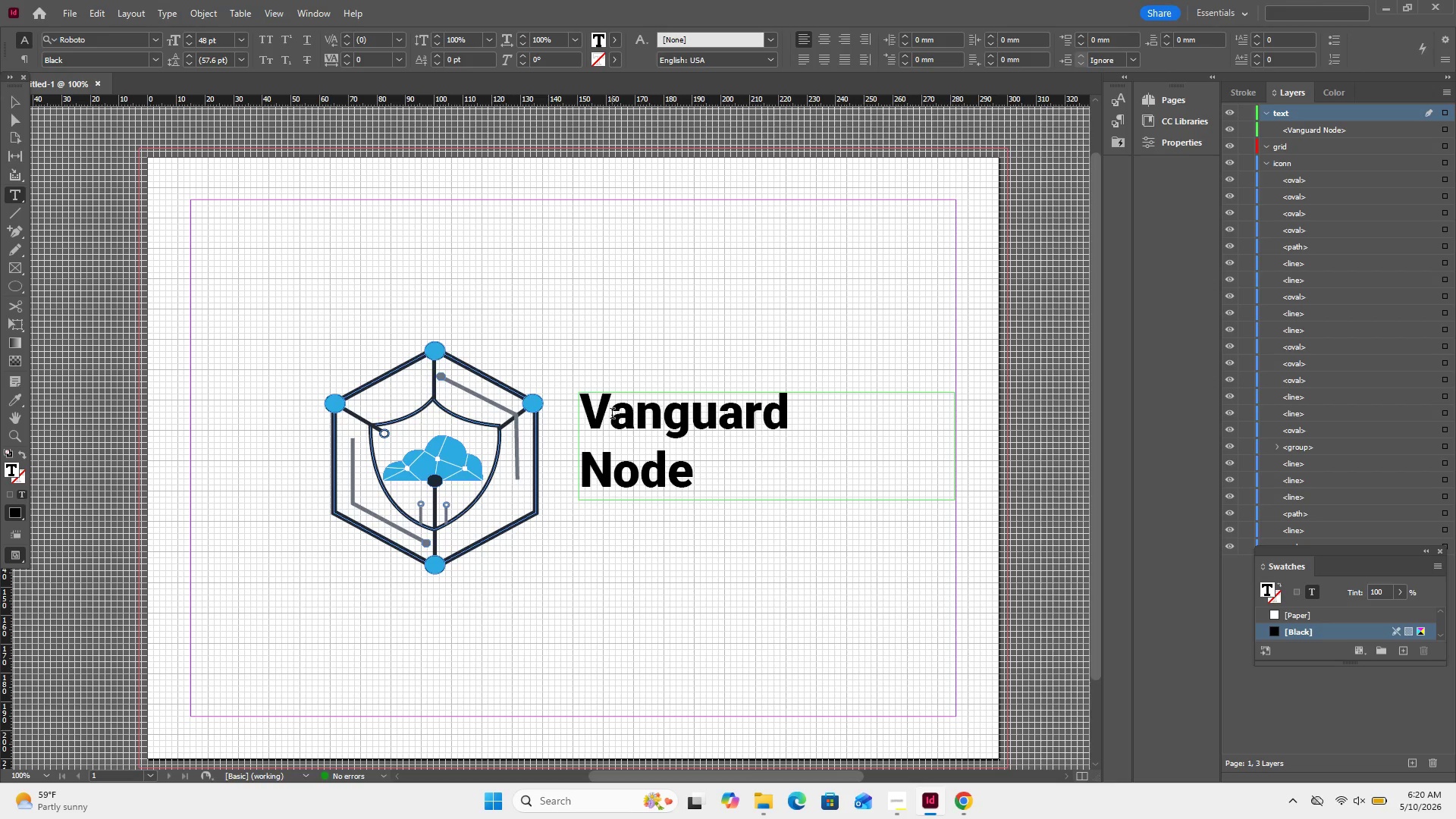 
left_click([612, 415])
 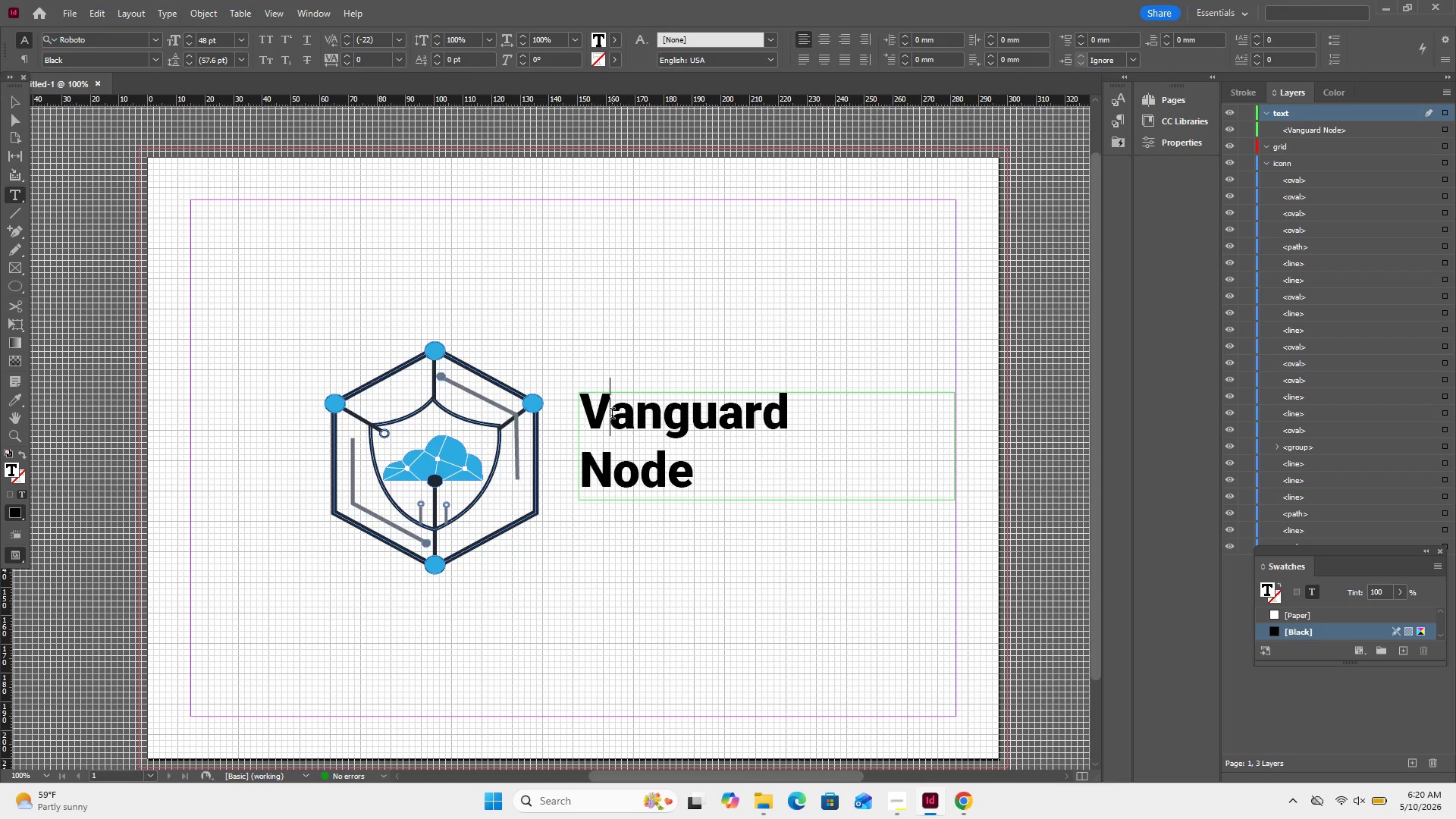 
key(Alt+ArrowRight)
 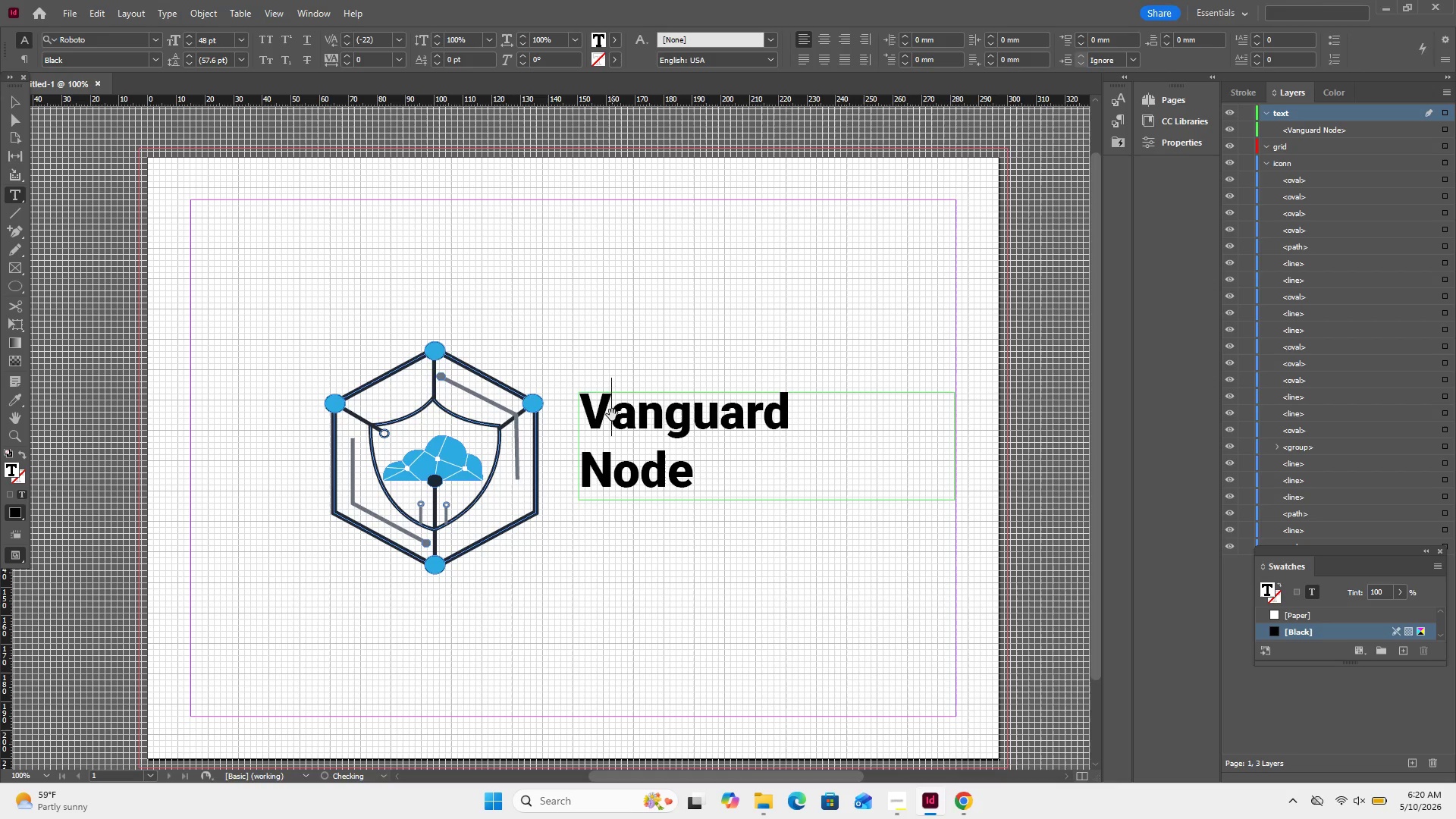 
key(Alt+ArrowRight)
 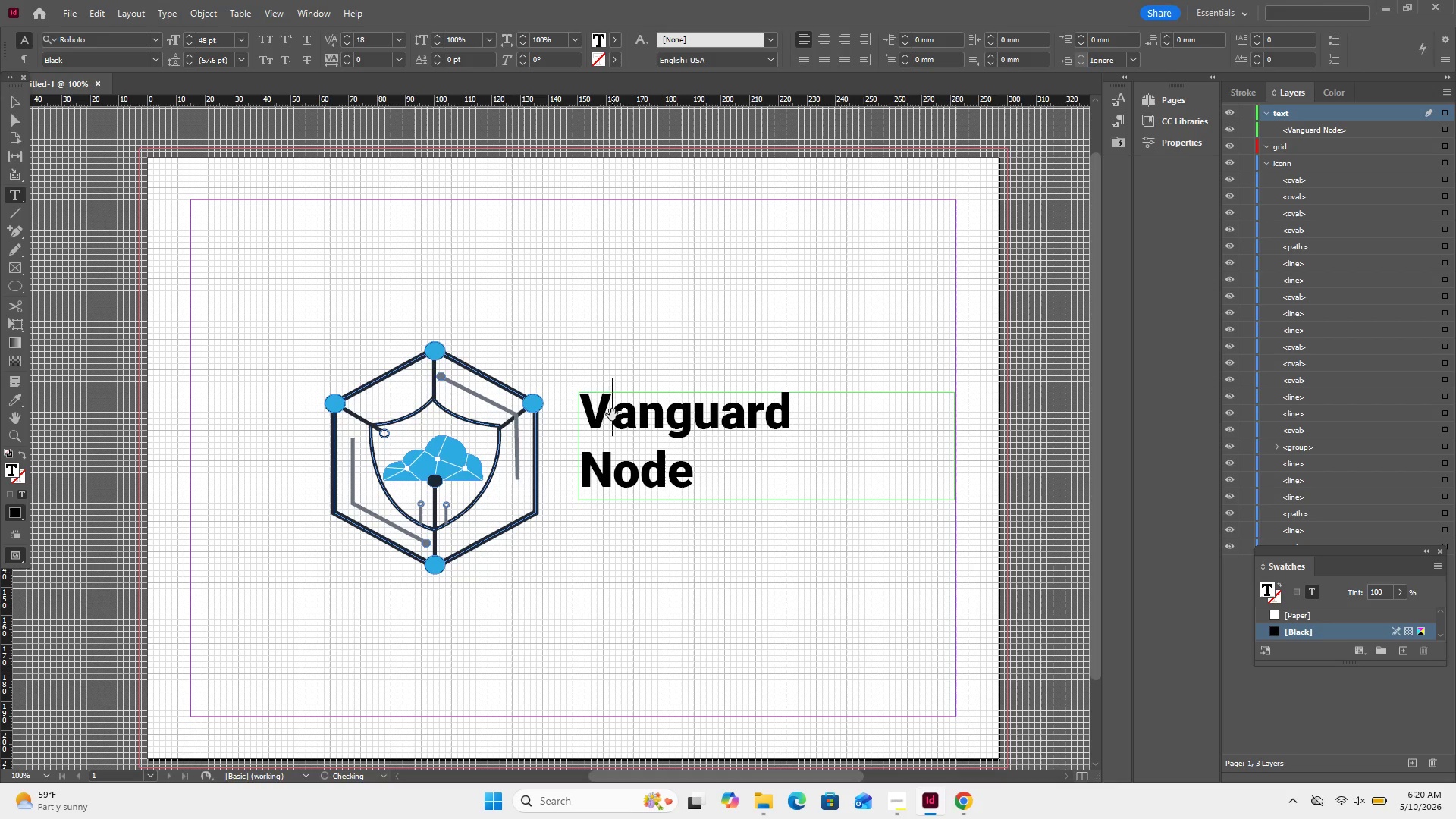 
key(Alt+ArrowRight)
 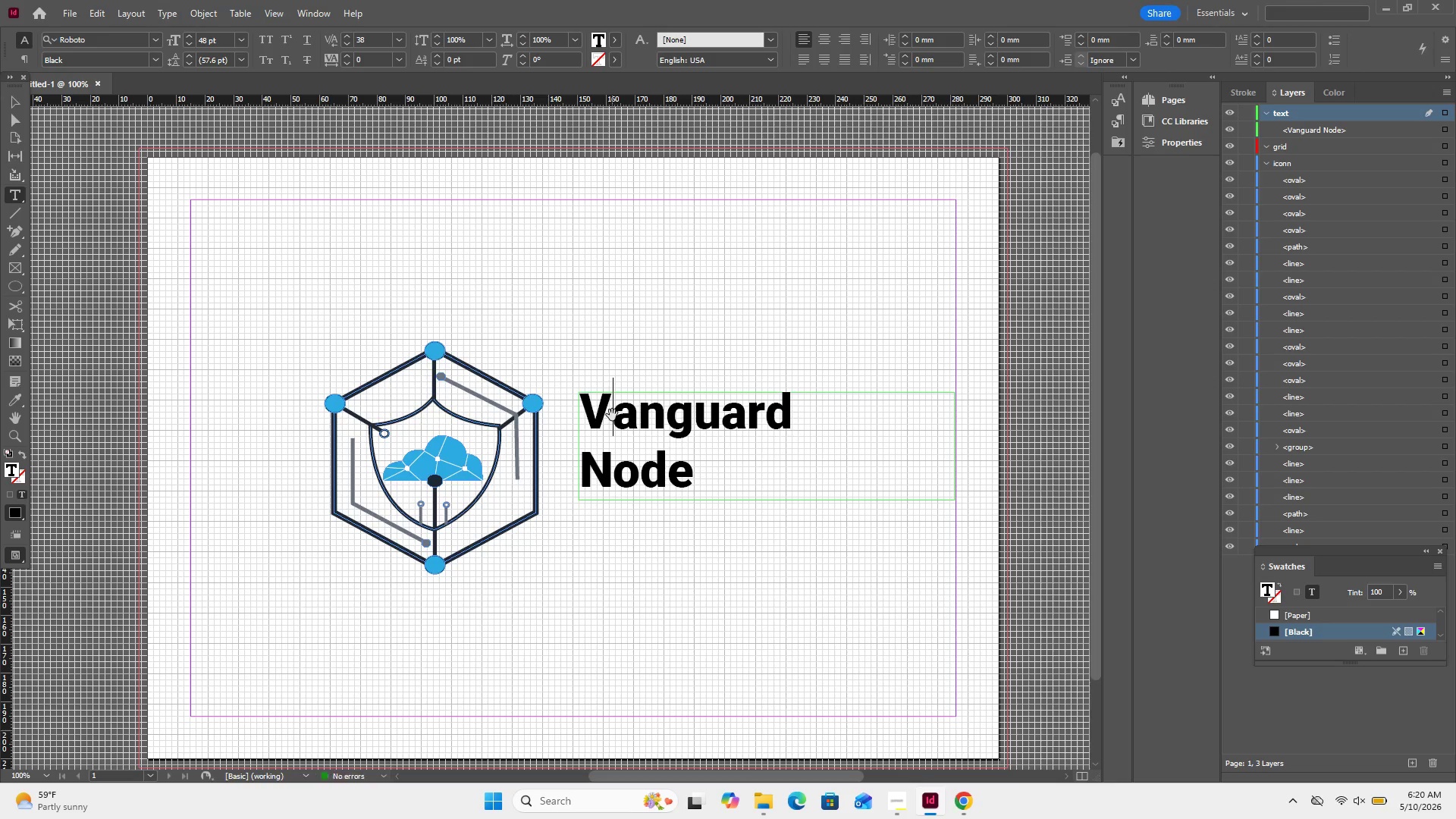 
key(Alt+ArrowRight)
 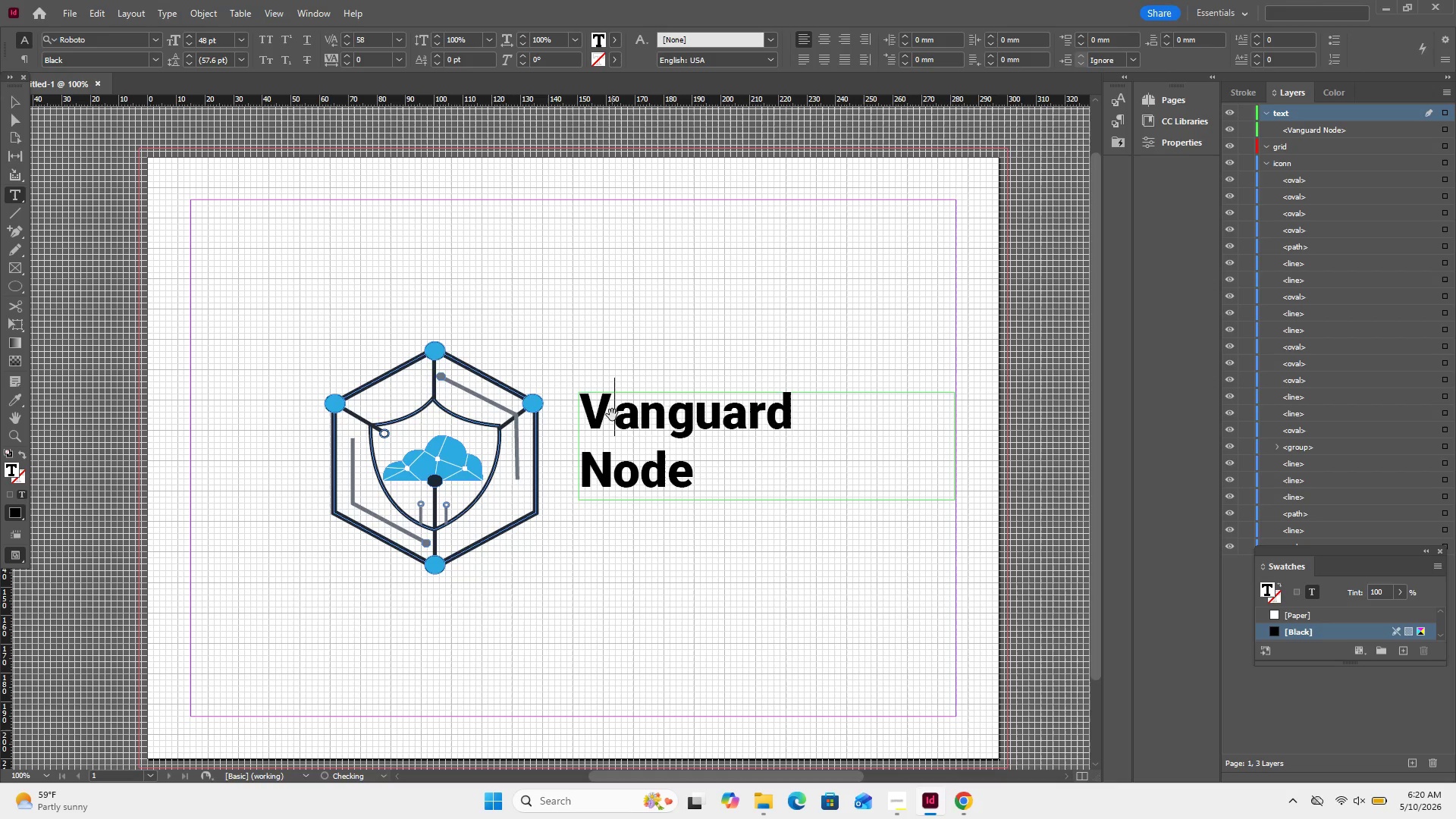 
key(Alt+ArrowRight)
 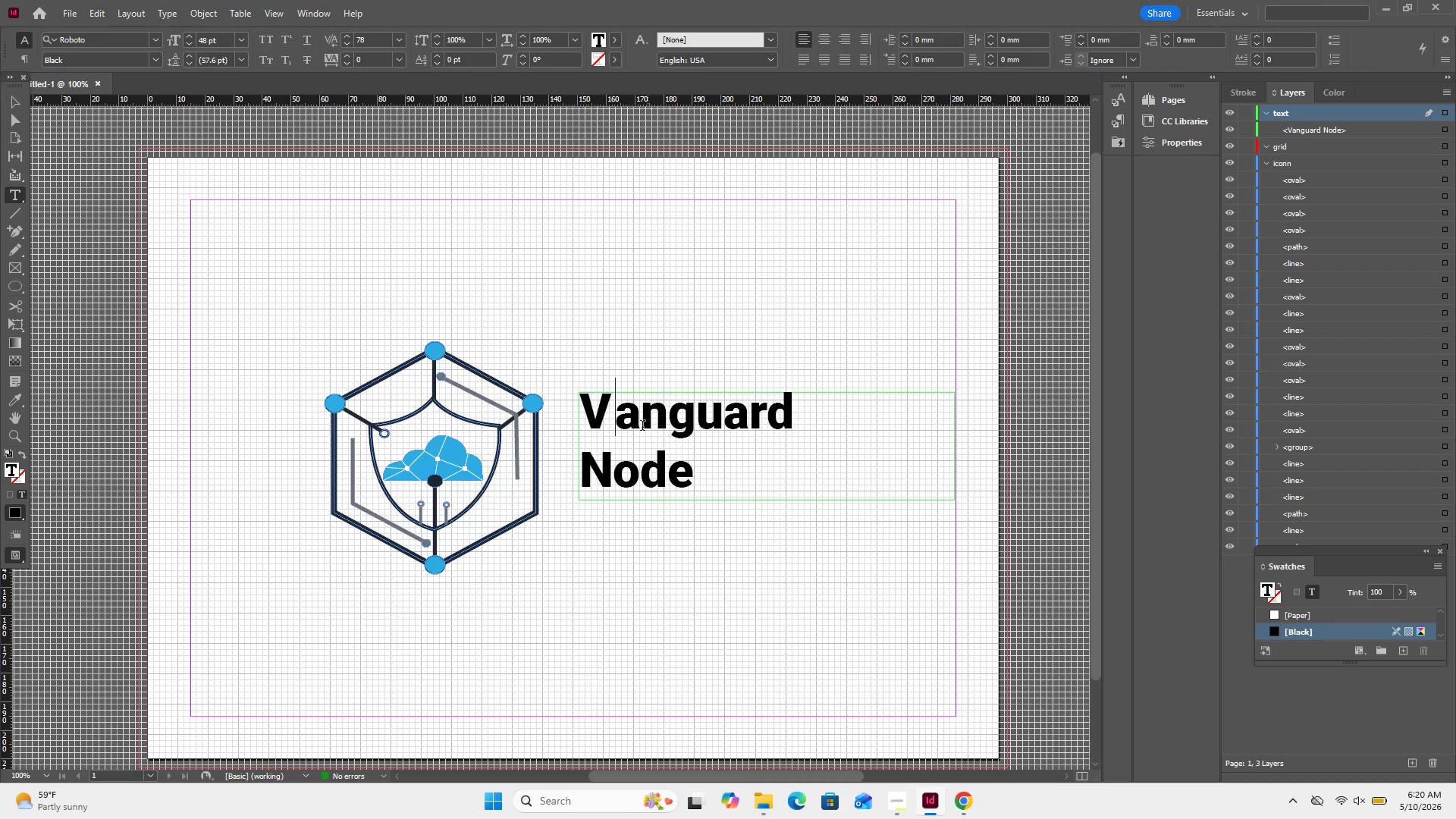 
left_click([642, 427])
 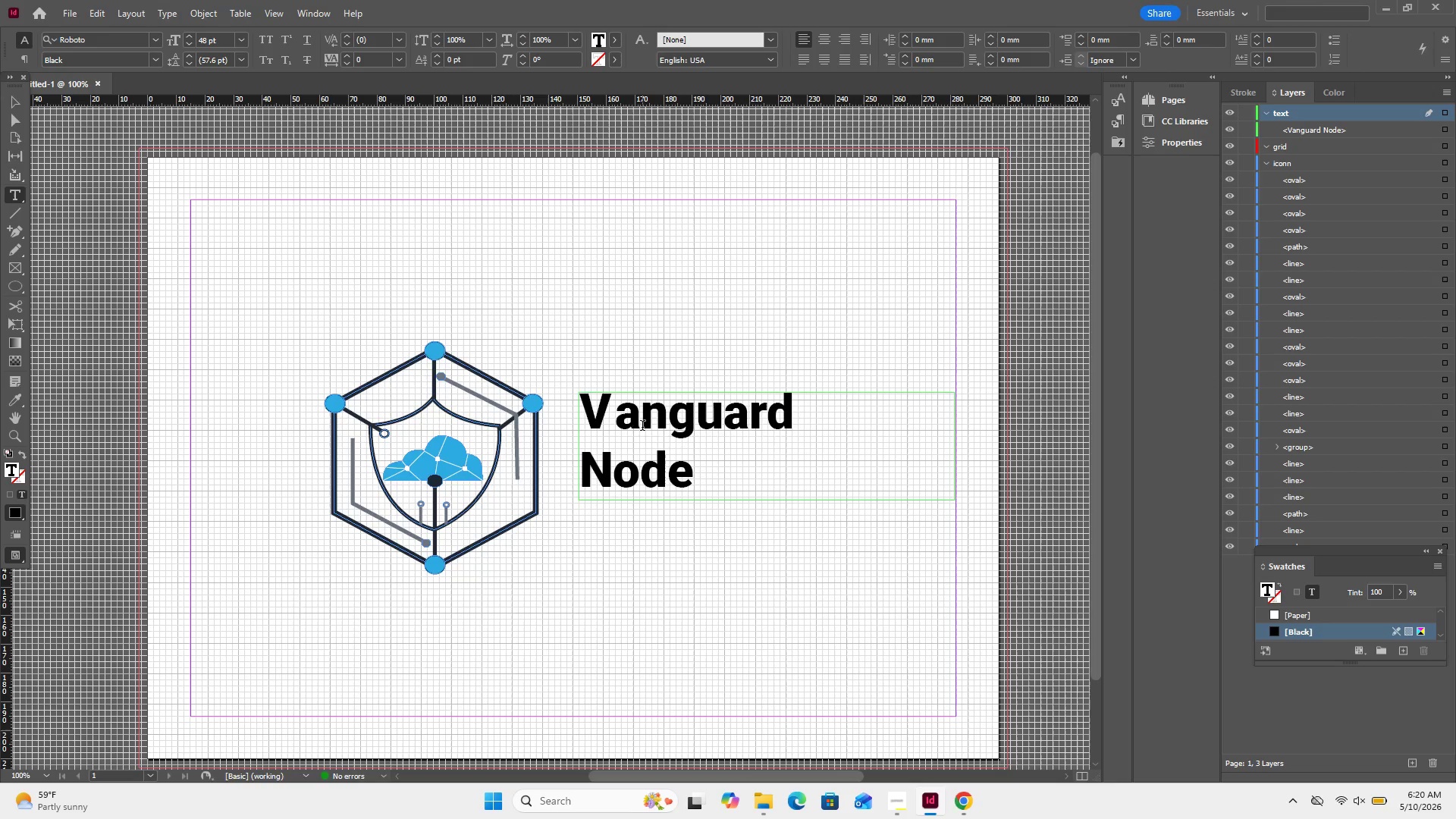 
key(Alt+ArrowRight)
 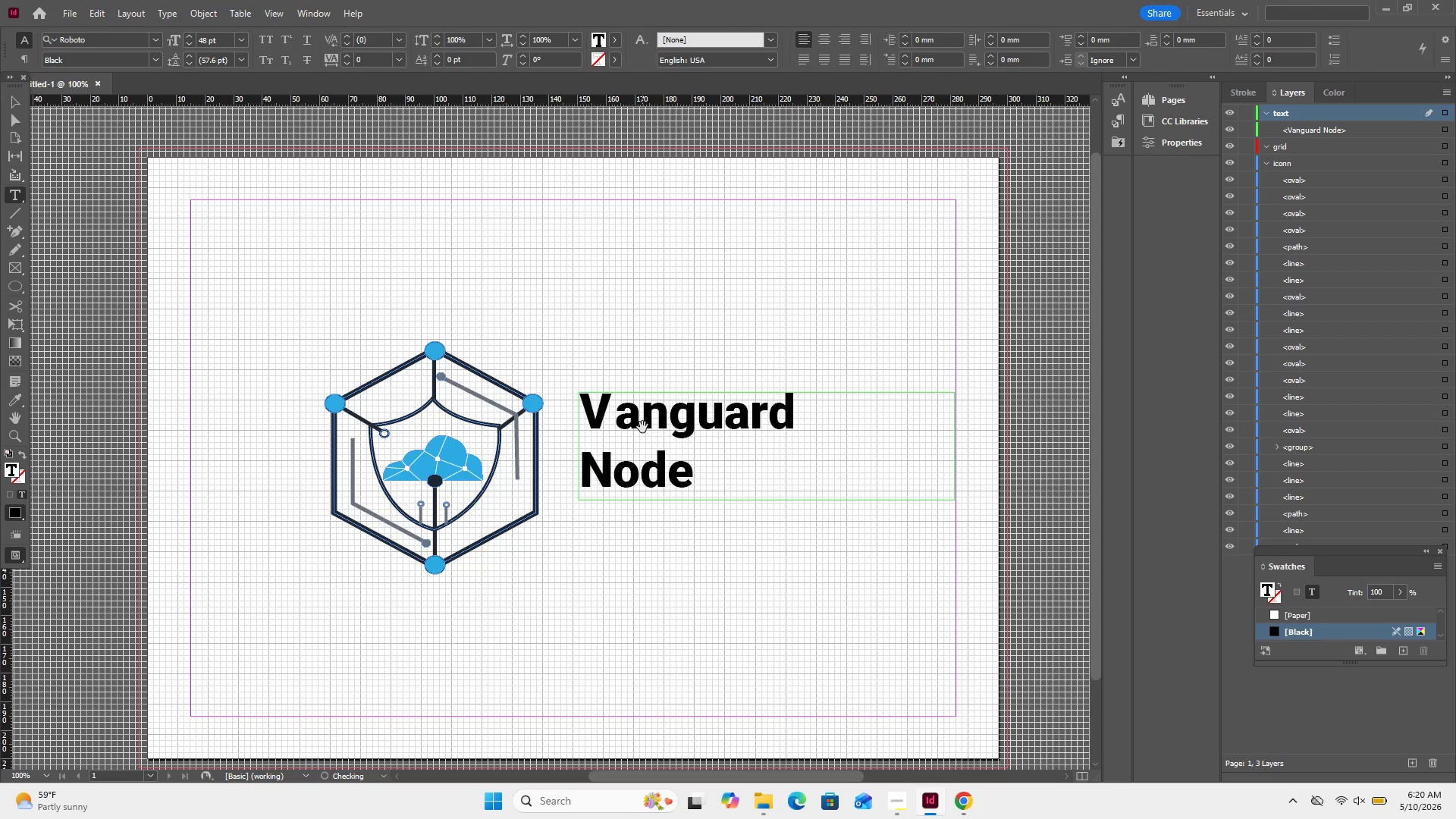 
key(Alt+ArrowRight)
 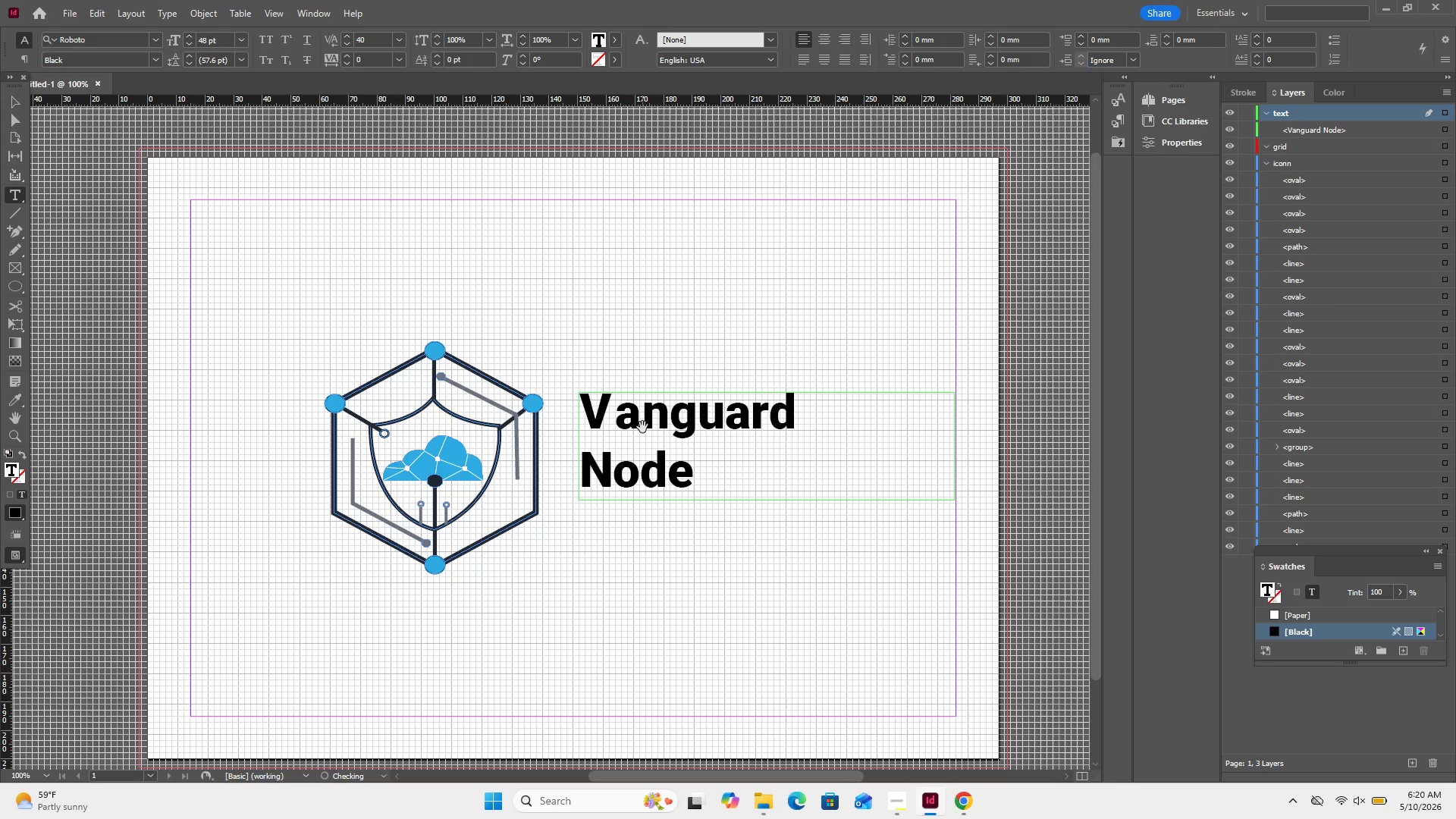 
key(Alt+ArrowRight)
 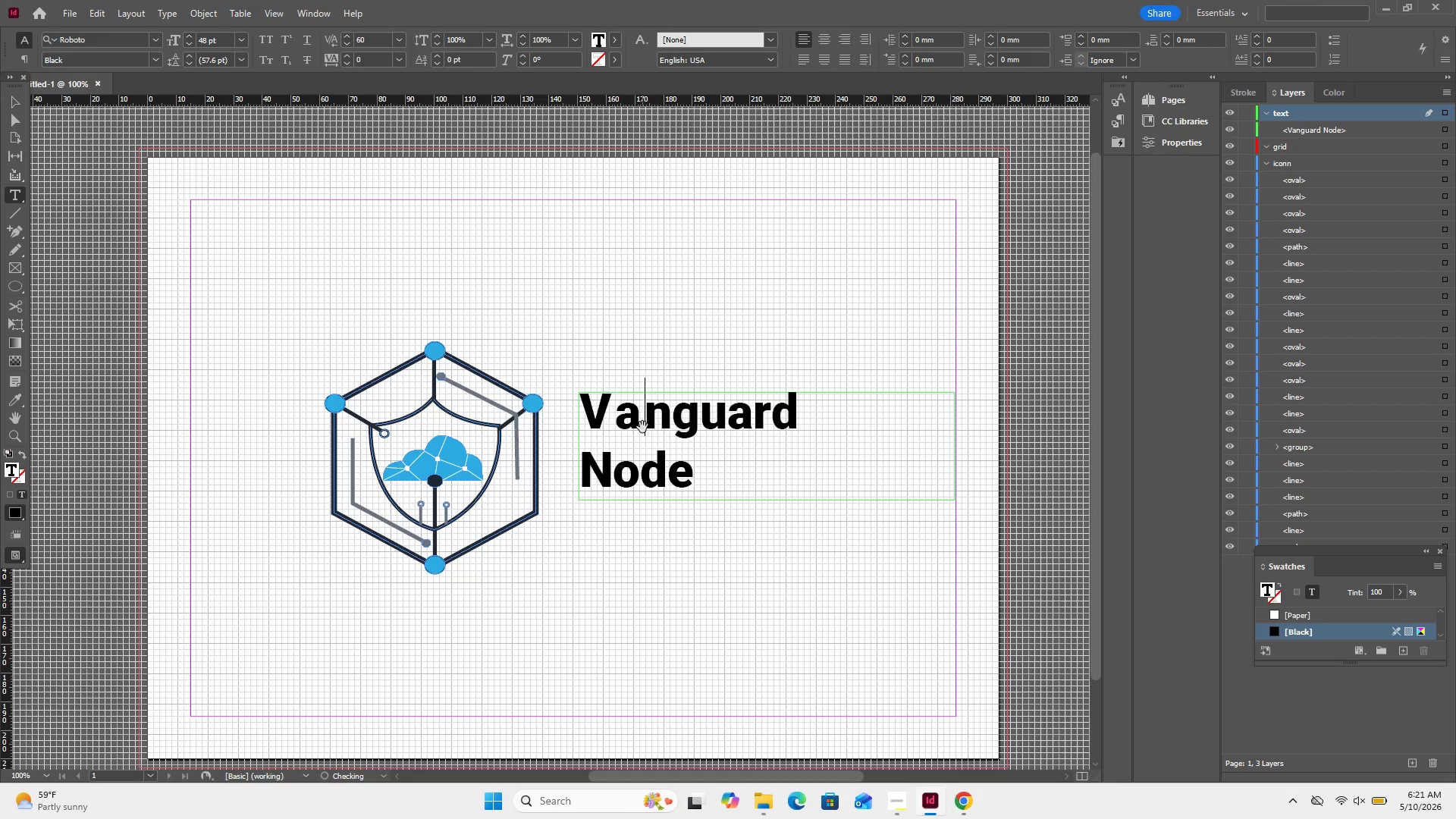 
key(Alt+ArrowRight)
 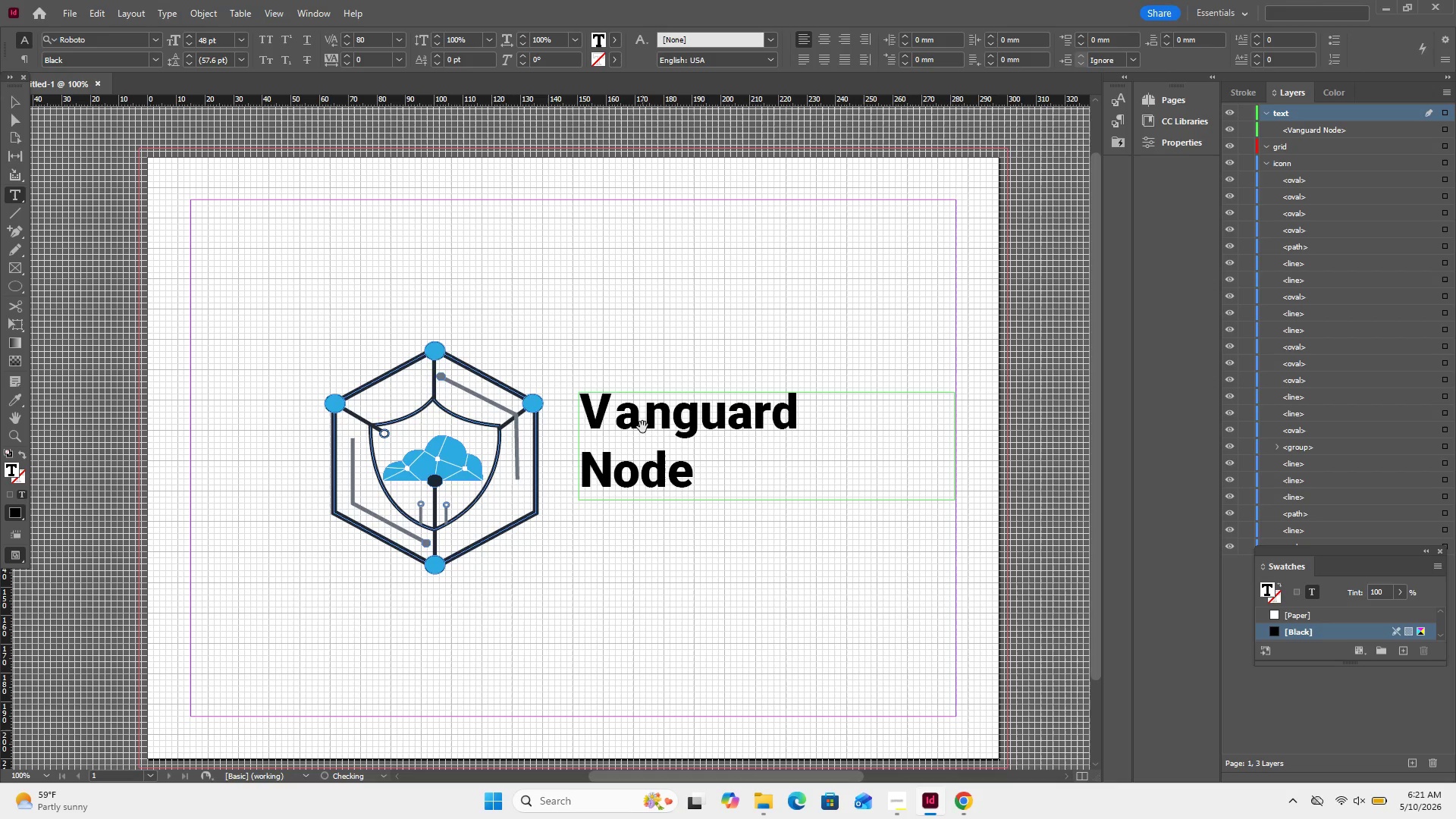 
key(Alt+ArrowRight)
 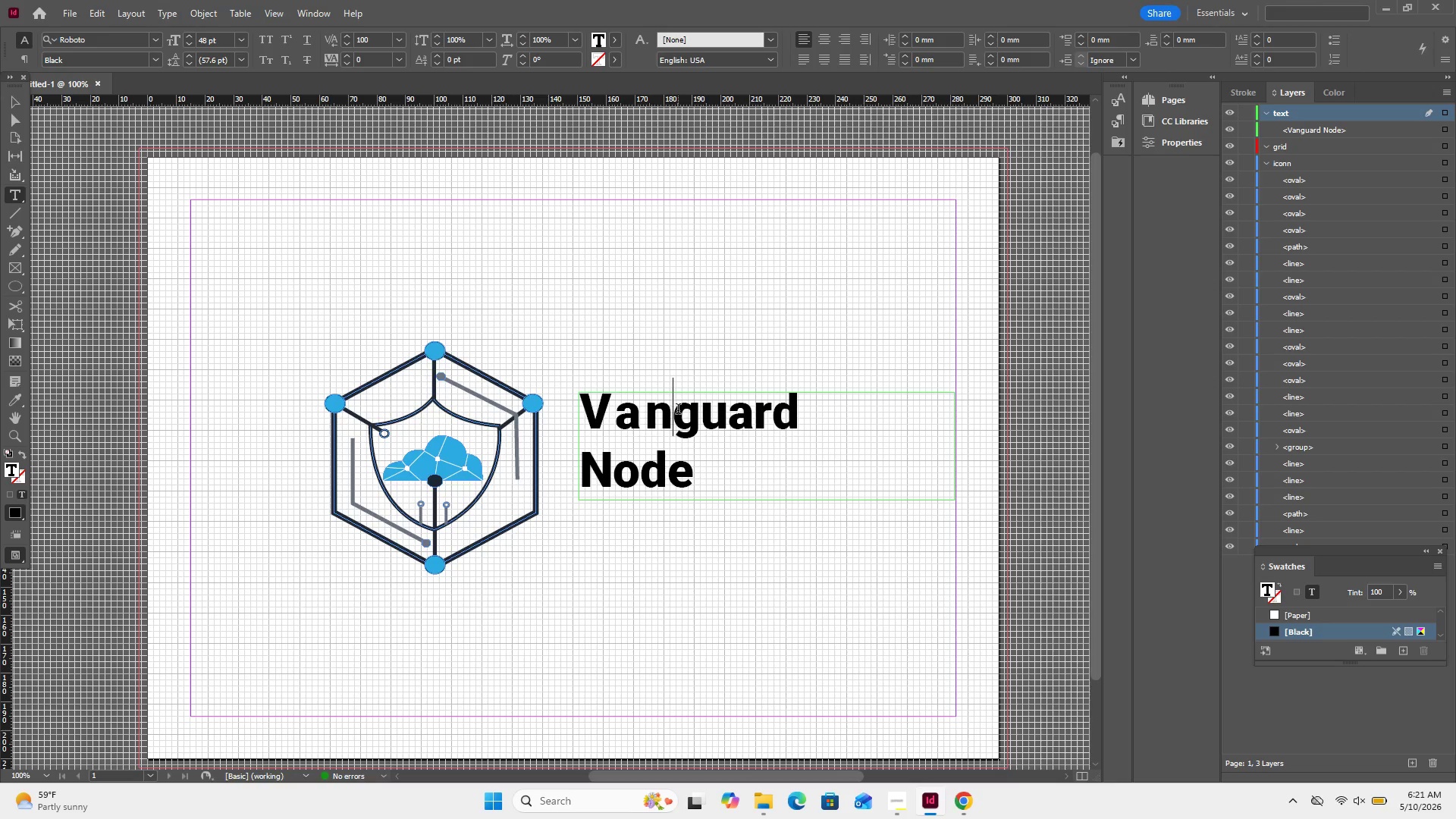 
key(Alt+ArrowRight)
 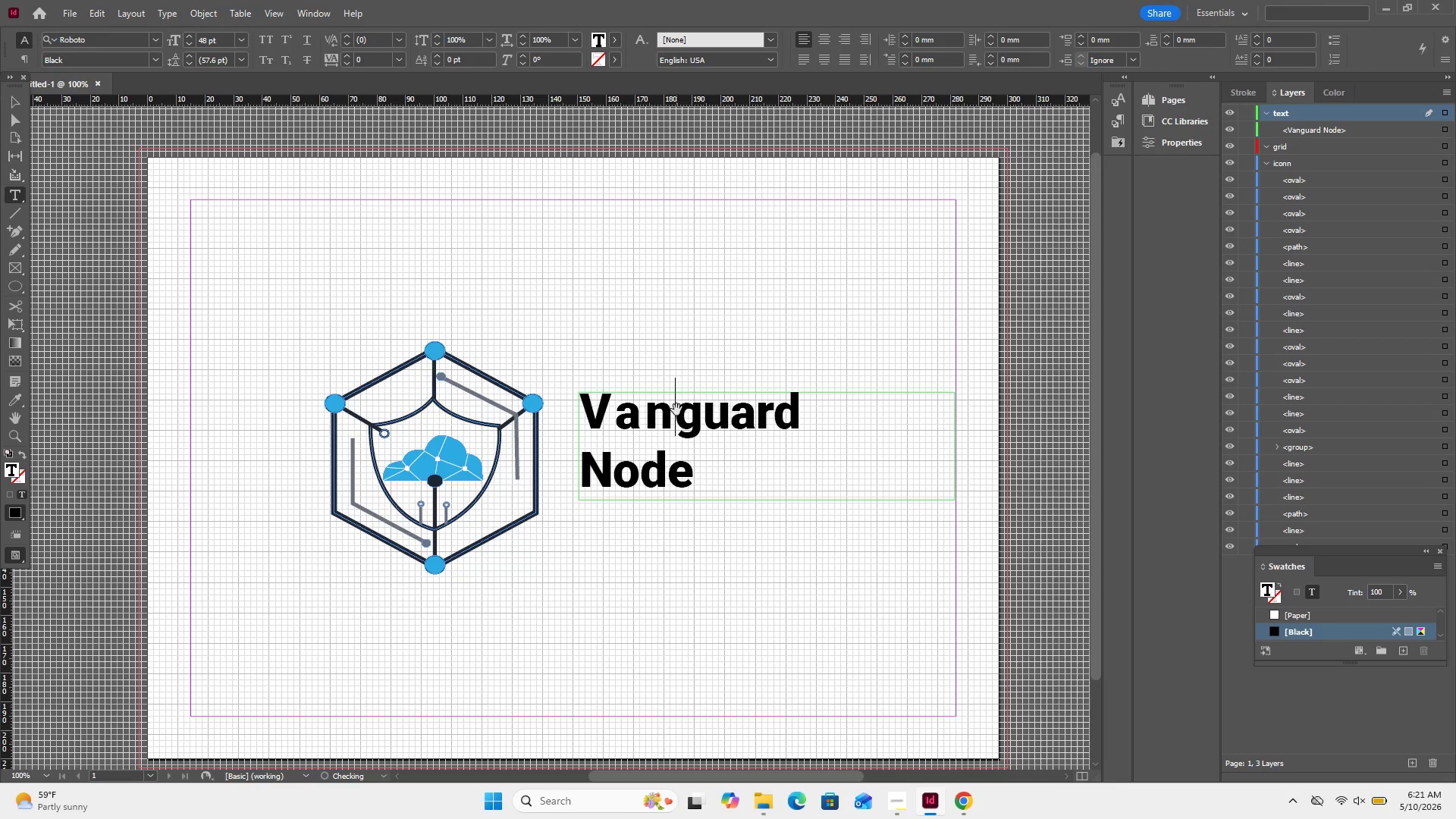 
key(Alt+ArrowRight)
 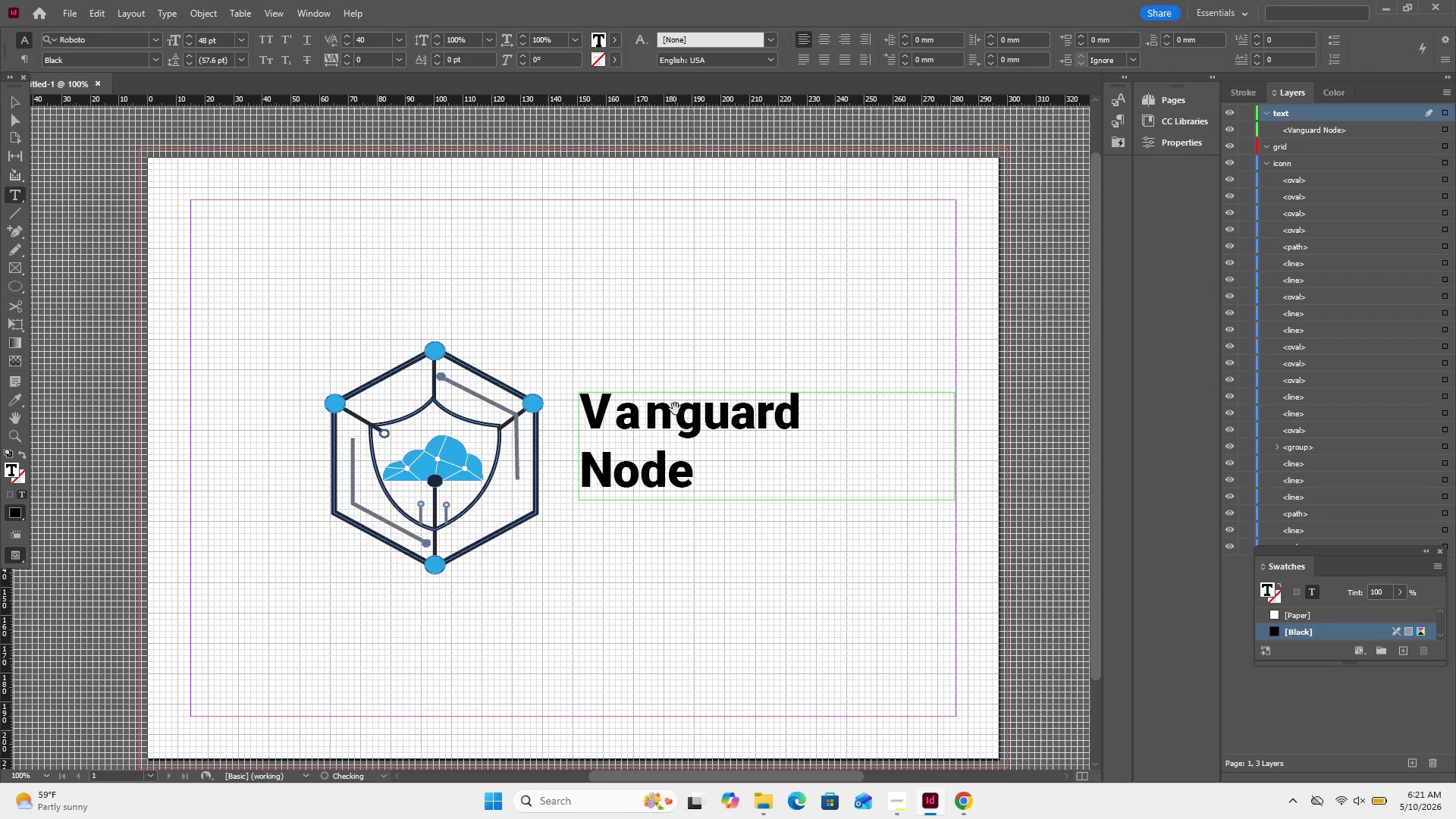 
key(Alt+ArrowRight)
 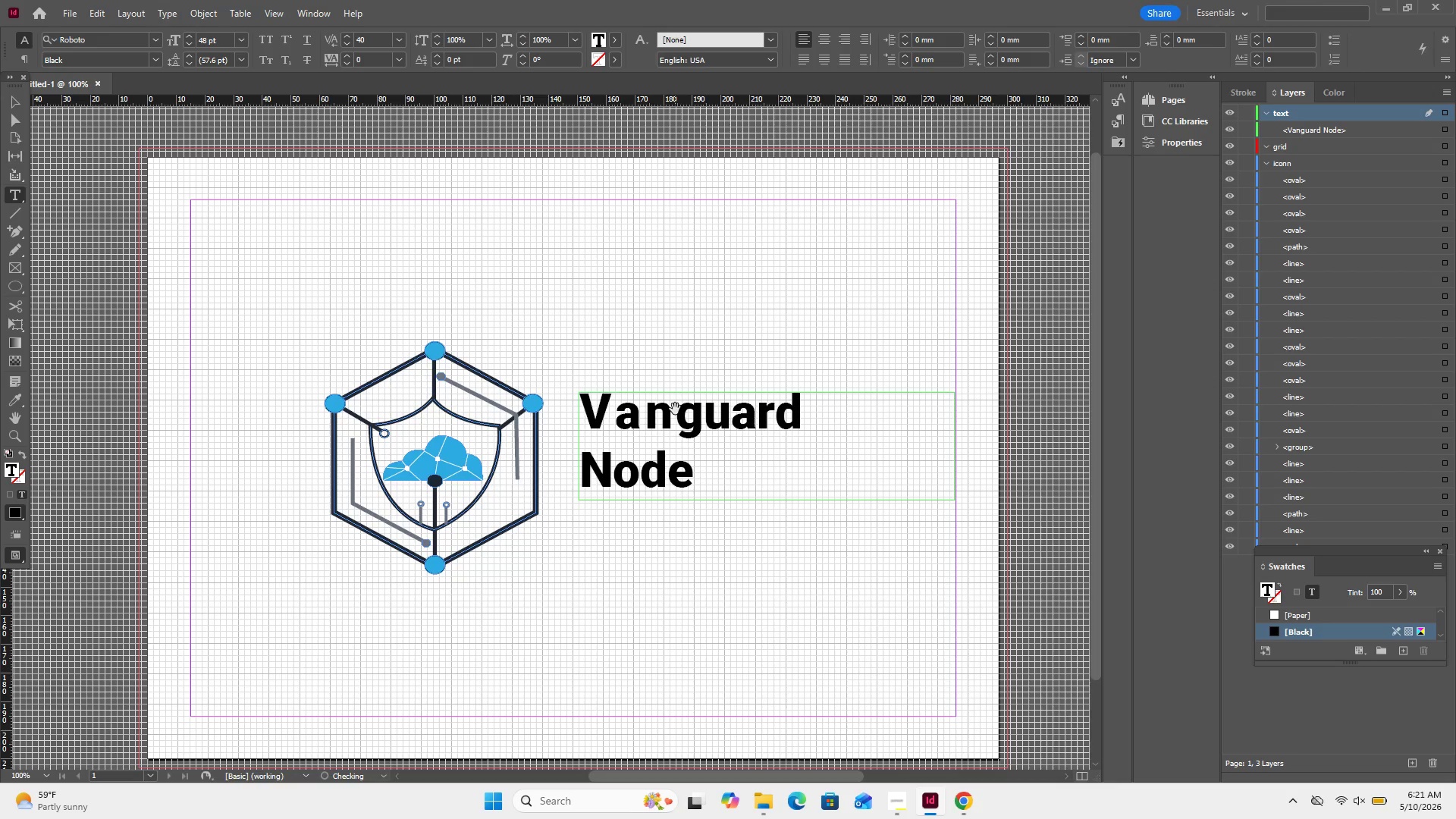 
key(Alt+ArrowRight)
 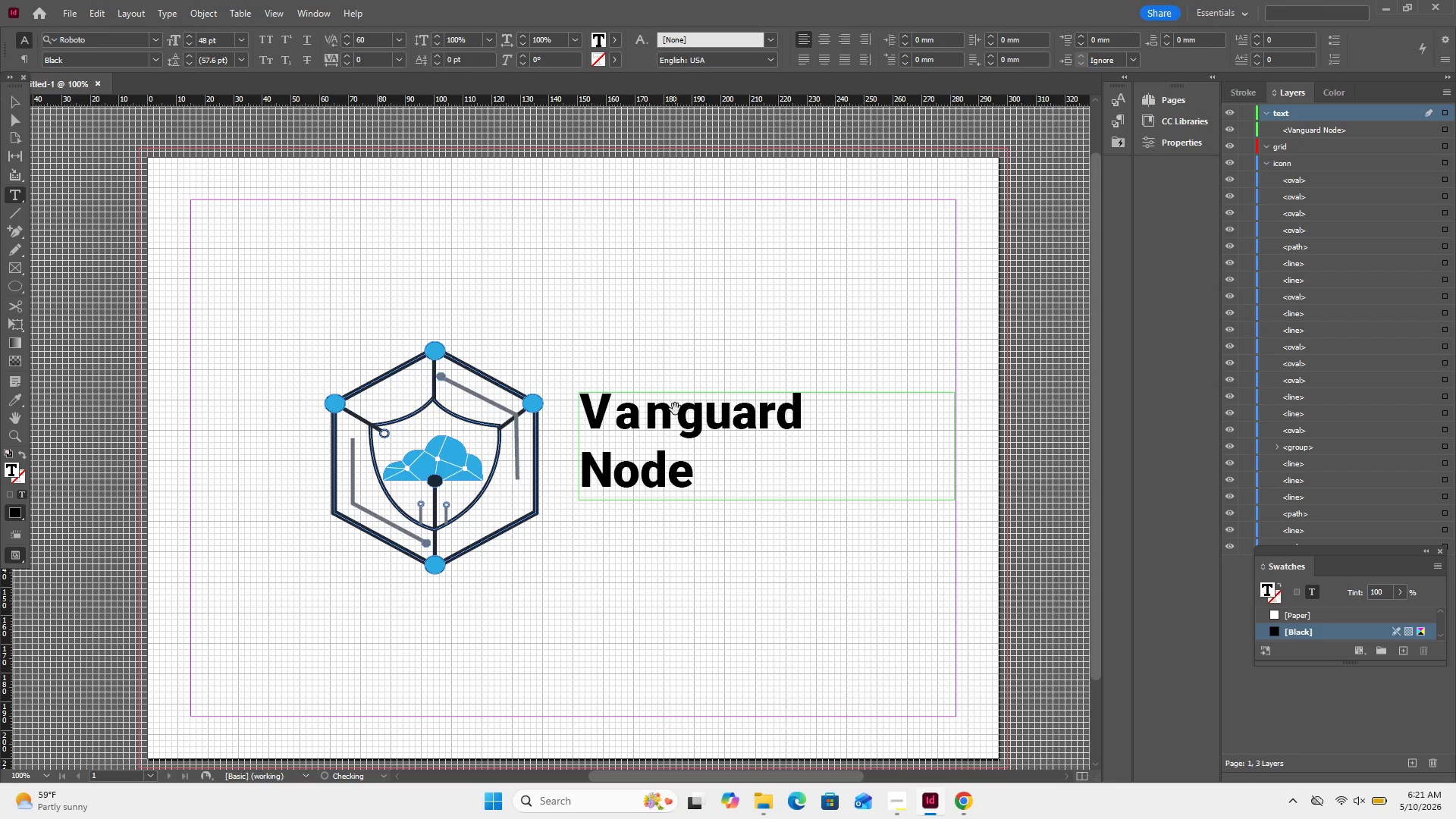 
key(Alt+ArrowRight)
 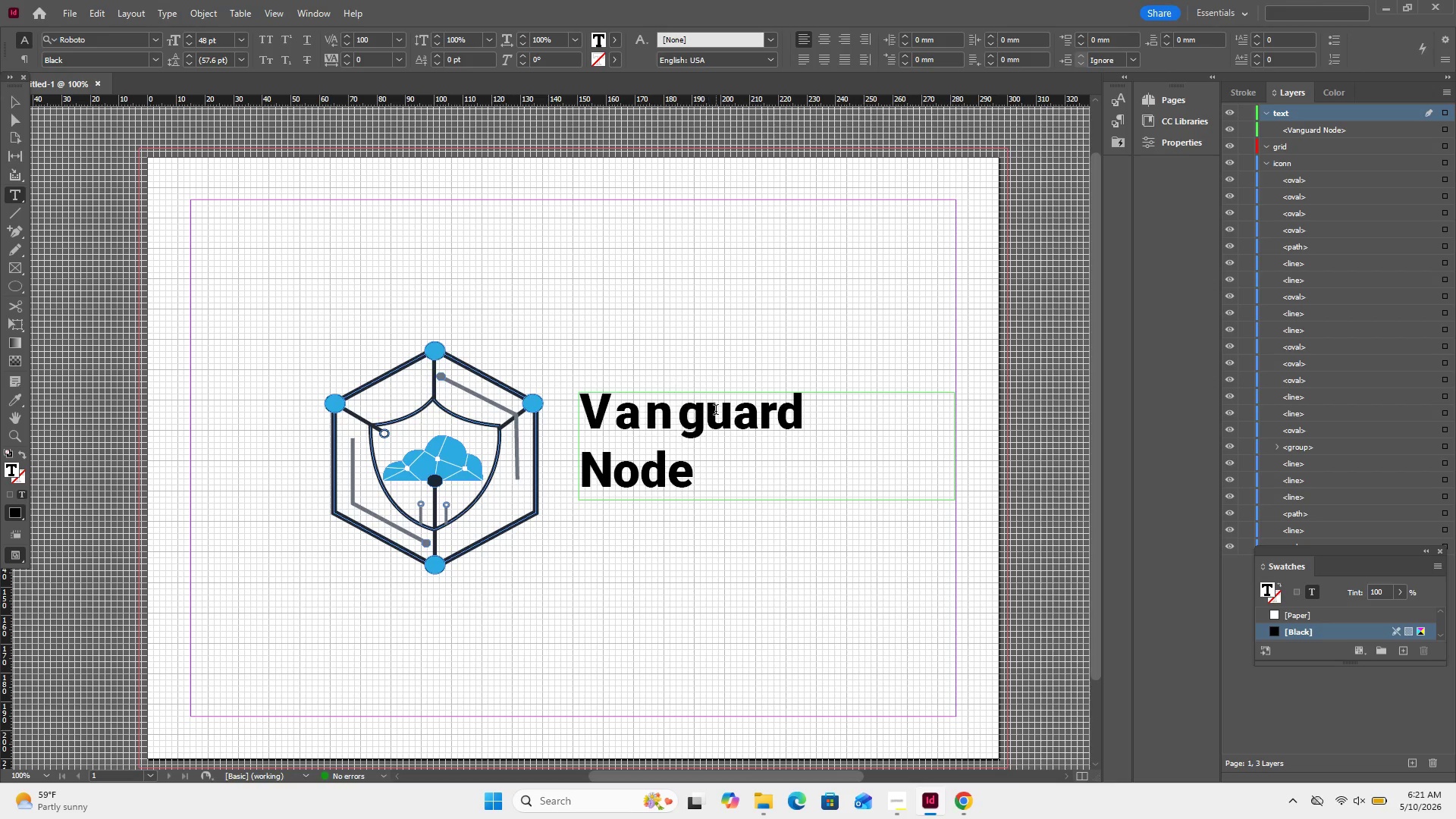 
left_click([708, 416])
 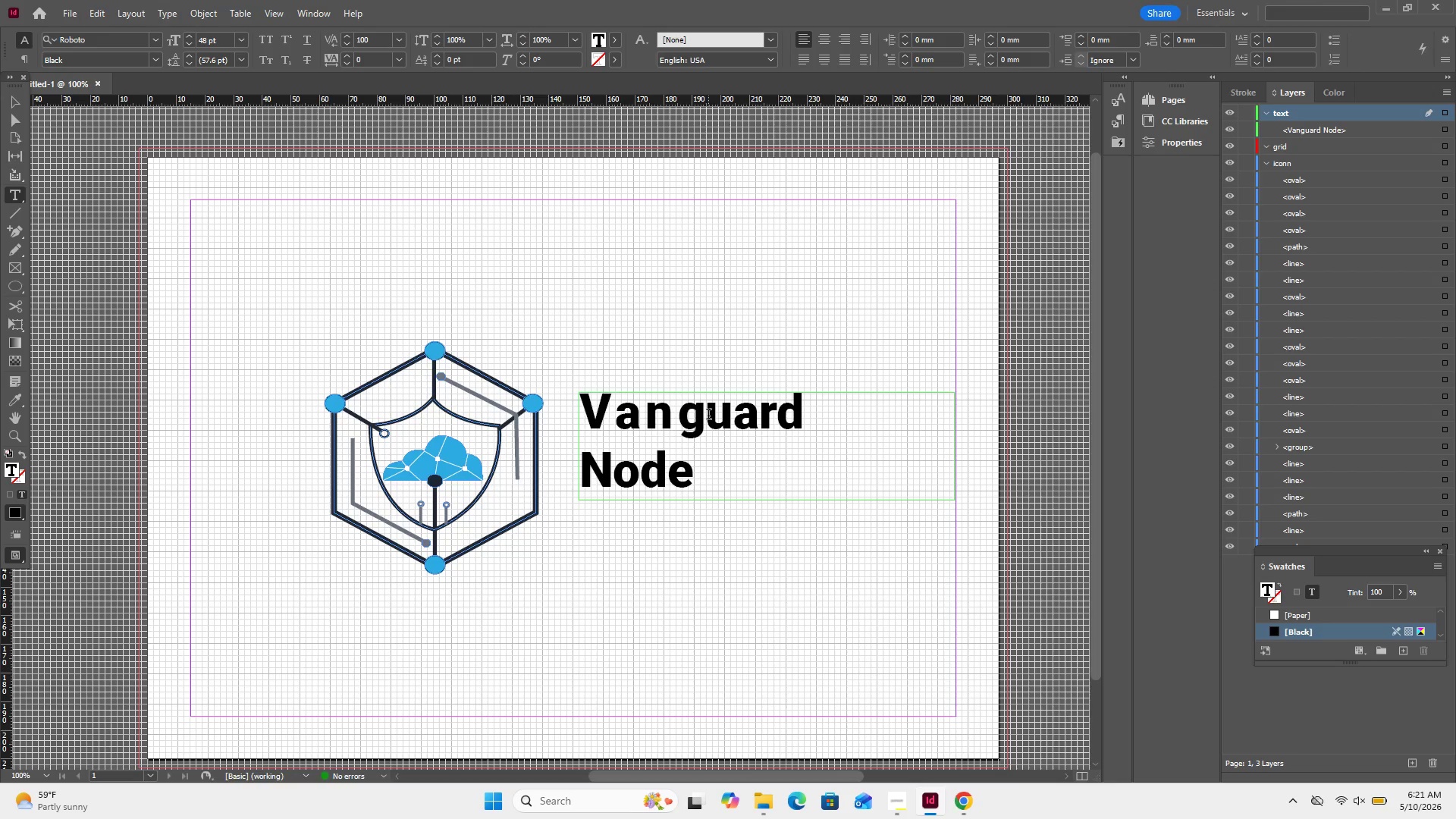 
key(Alt+ArrowRight)
 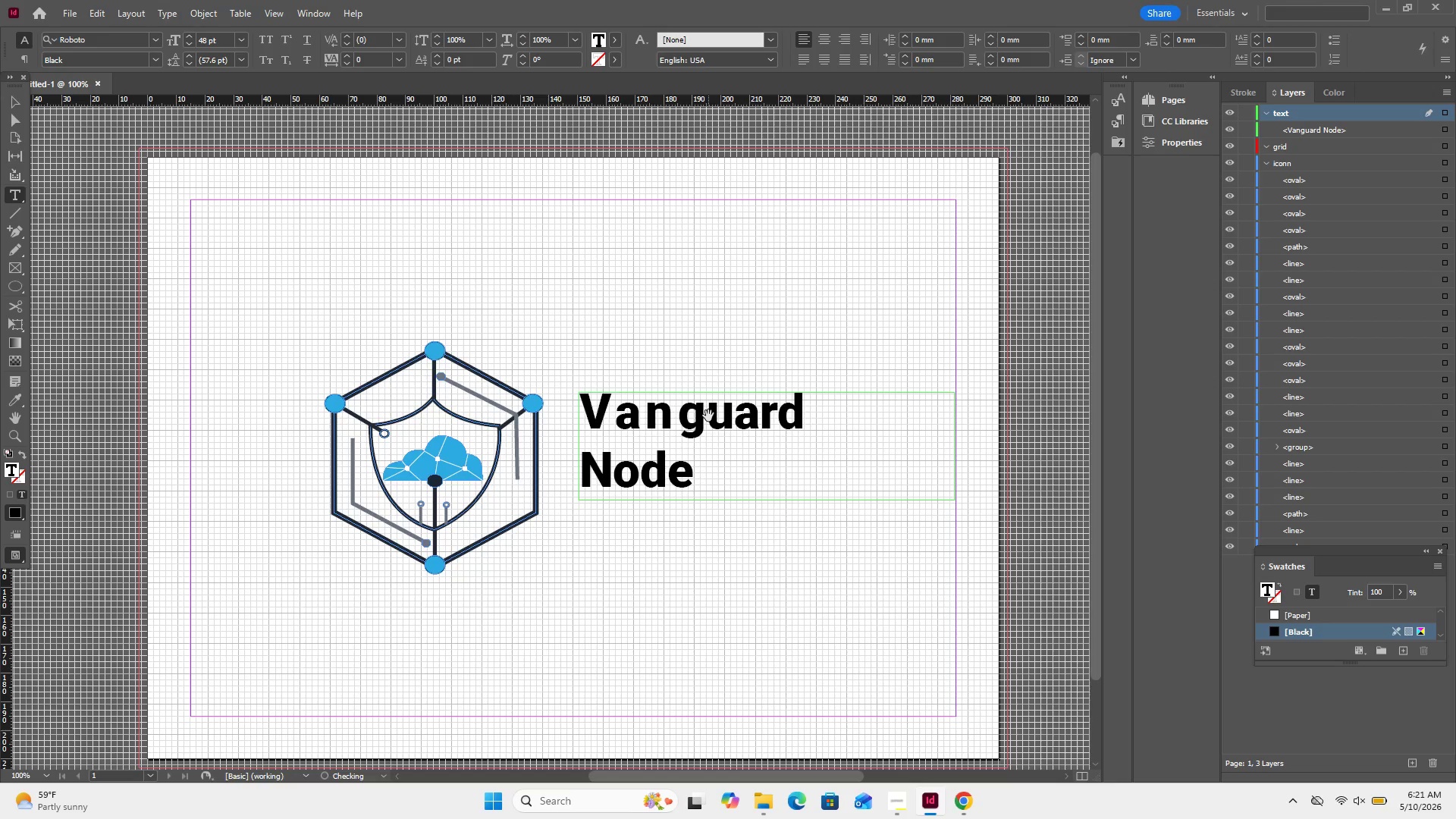 
key(Alt+ArrowRight)
 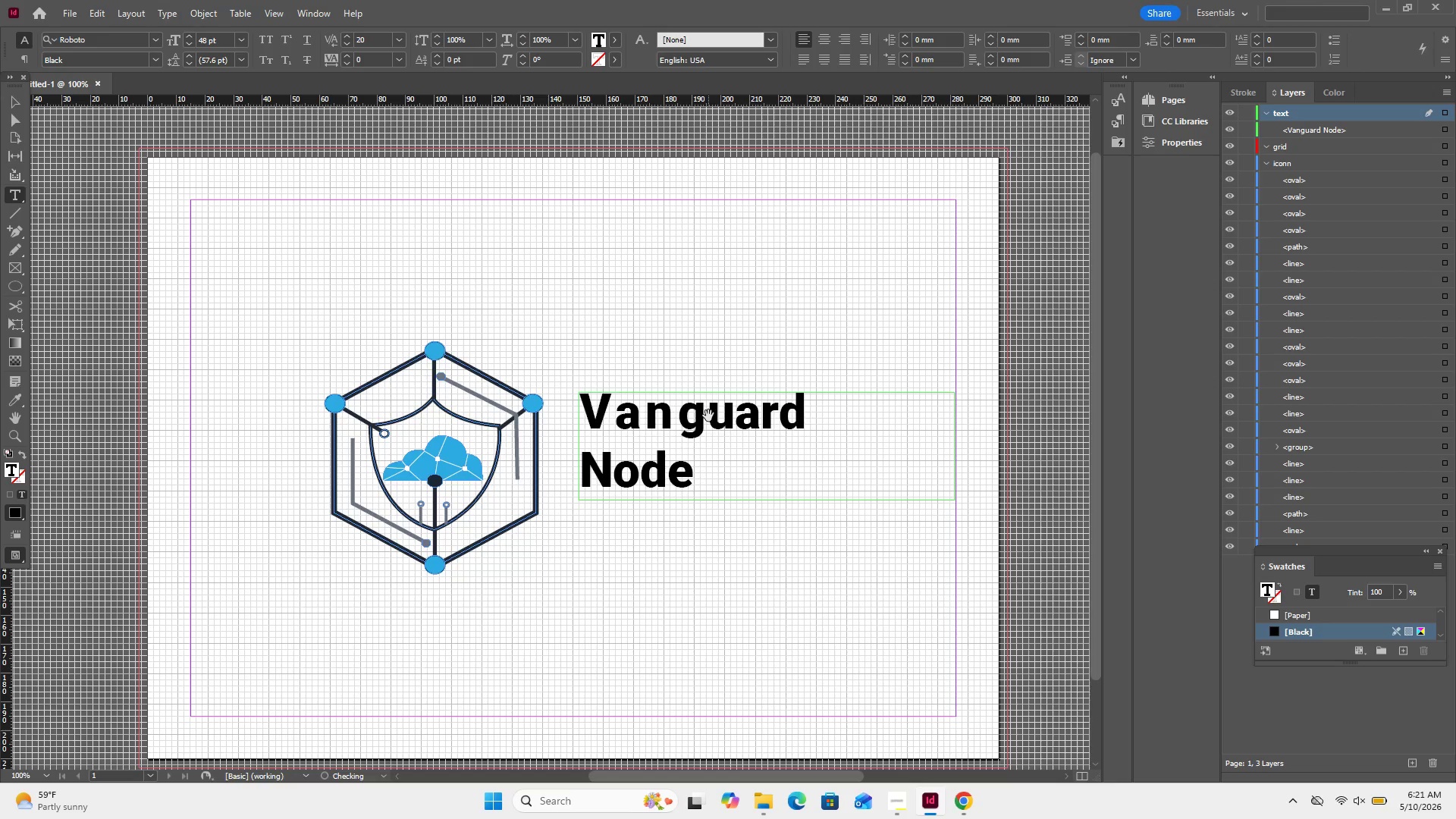 
key(Alt+ArrowRight)
 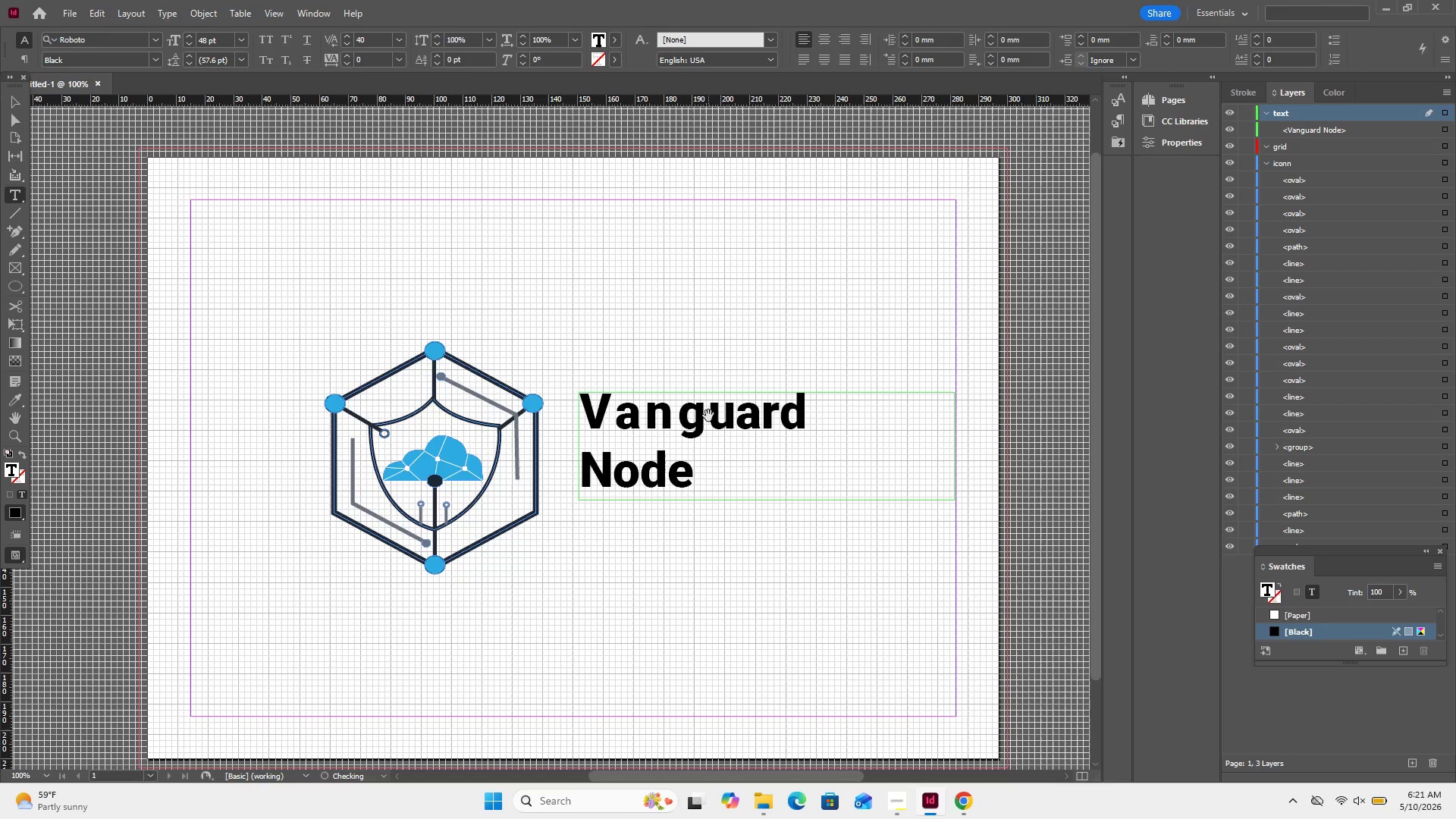 
key(Alt+ArrowRight)
 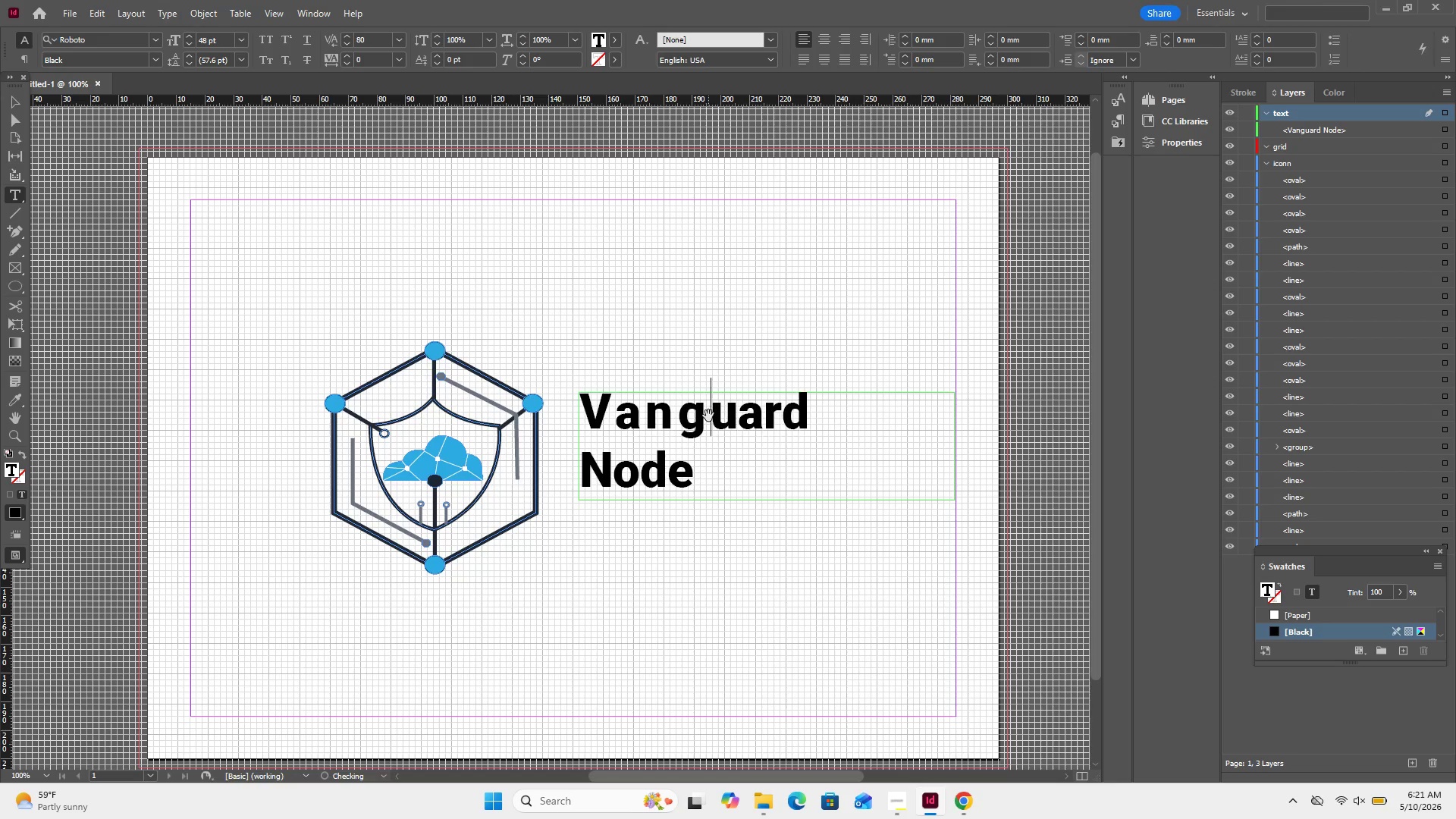 
key(Alt+ArrowRight)
 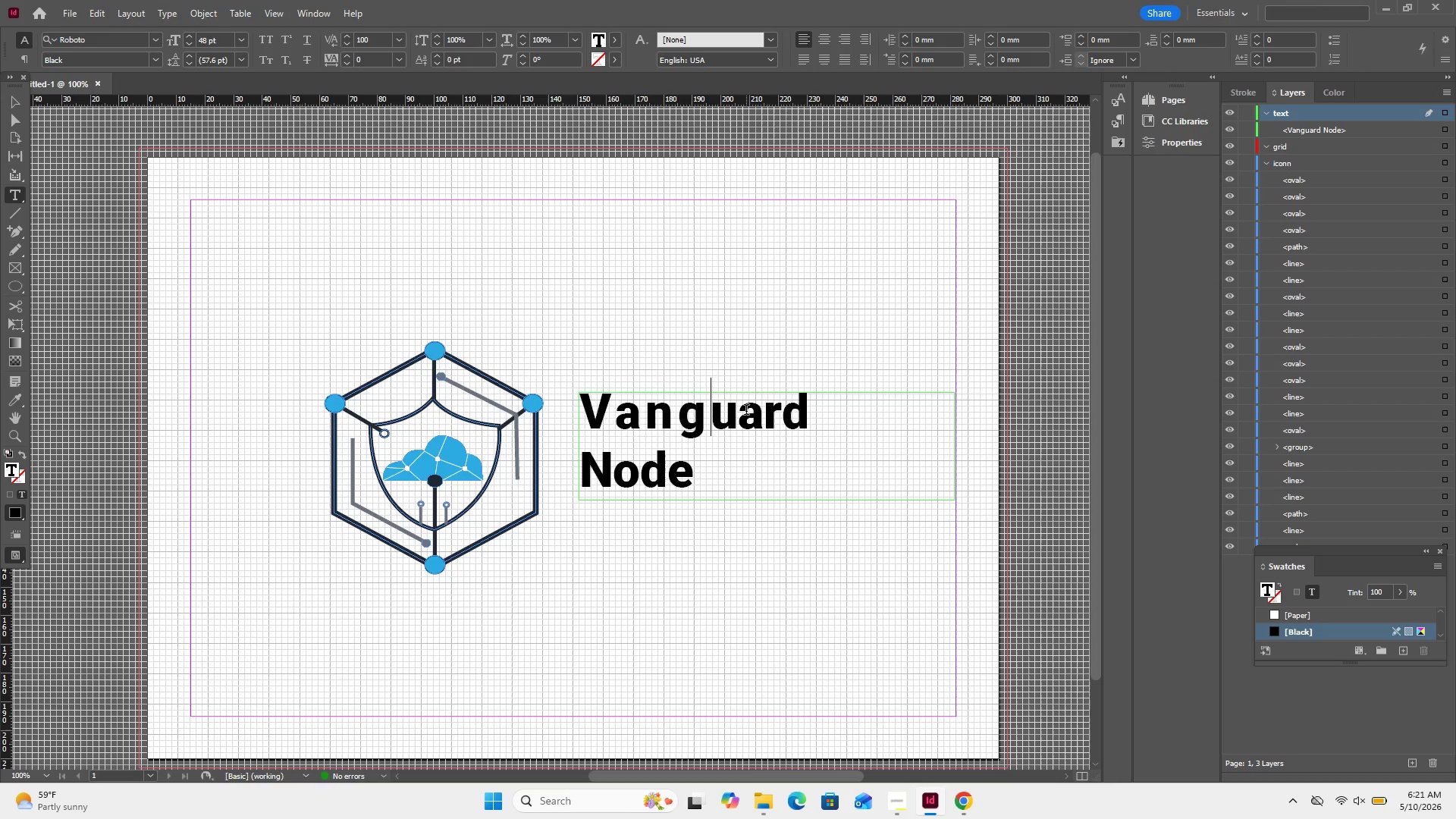 
left_click([745, 415])
 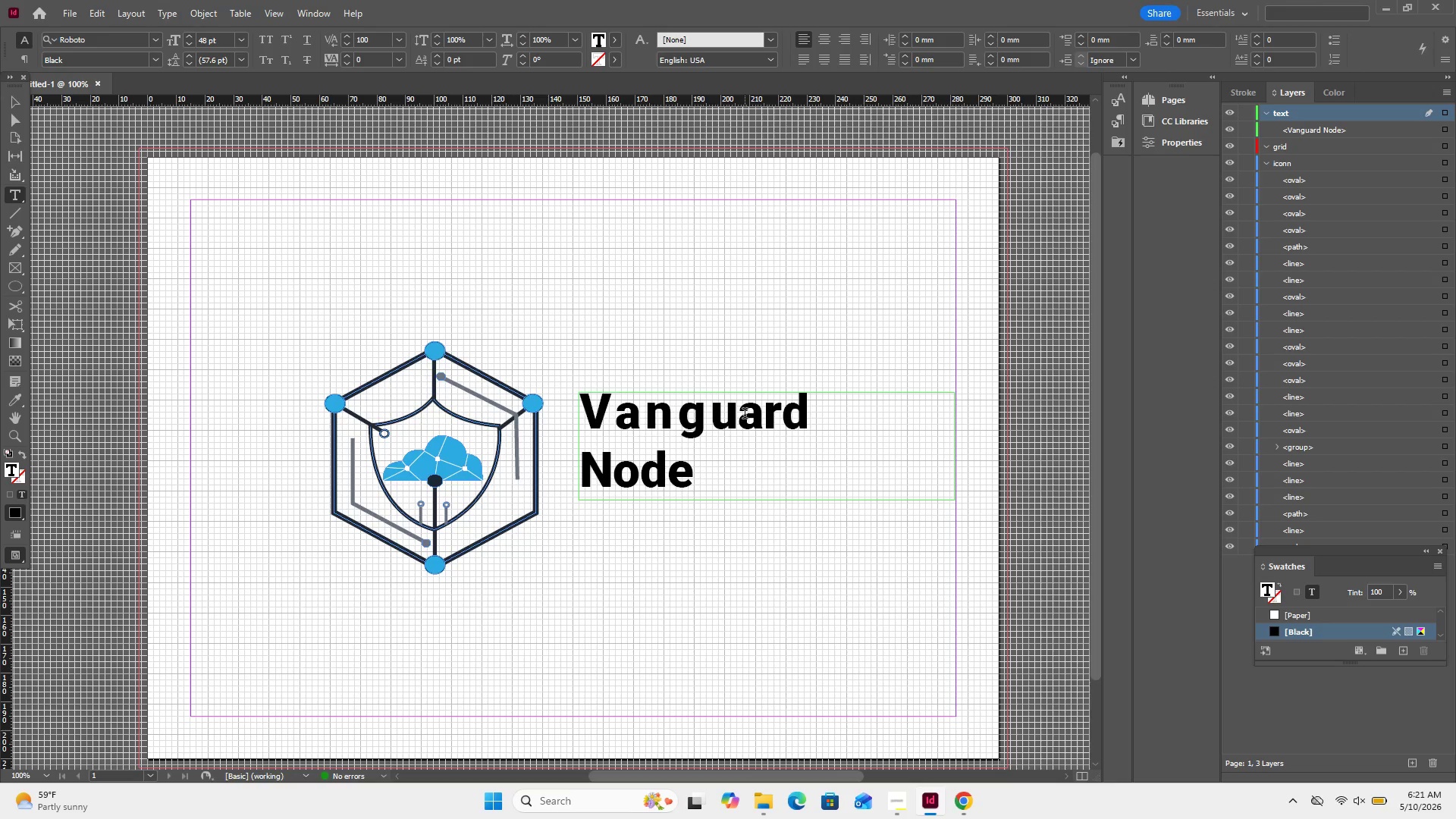 
key(Alt+ArrowRight)
 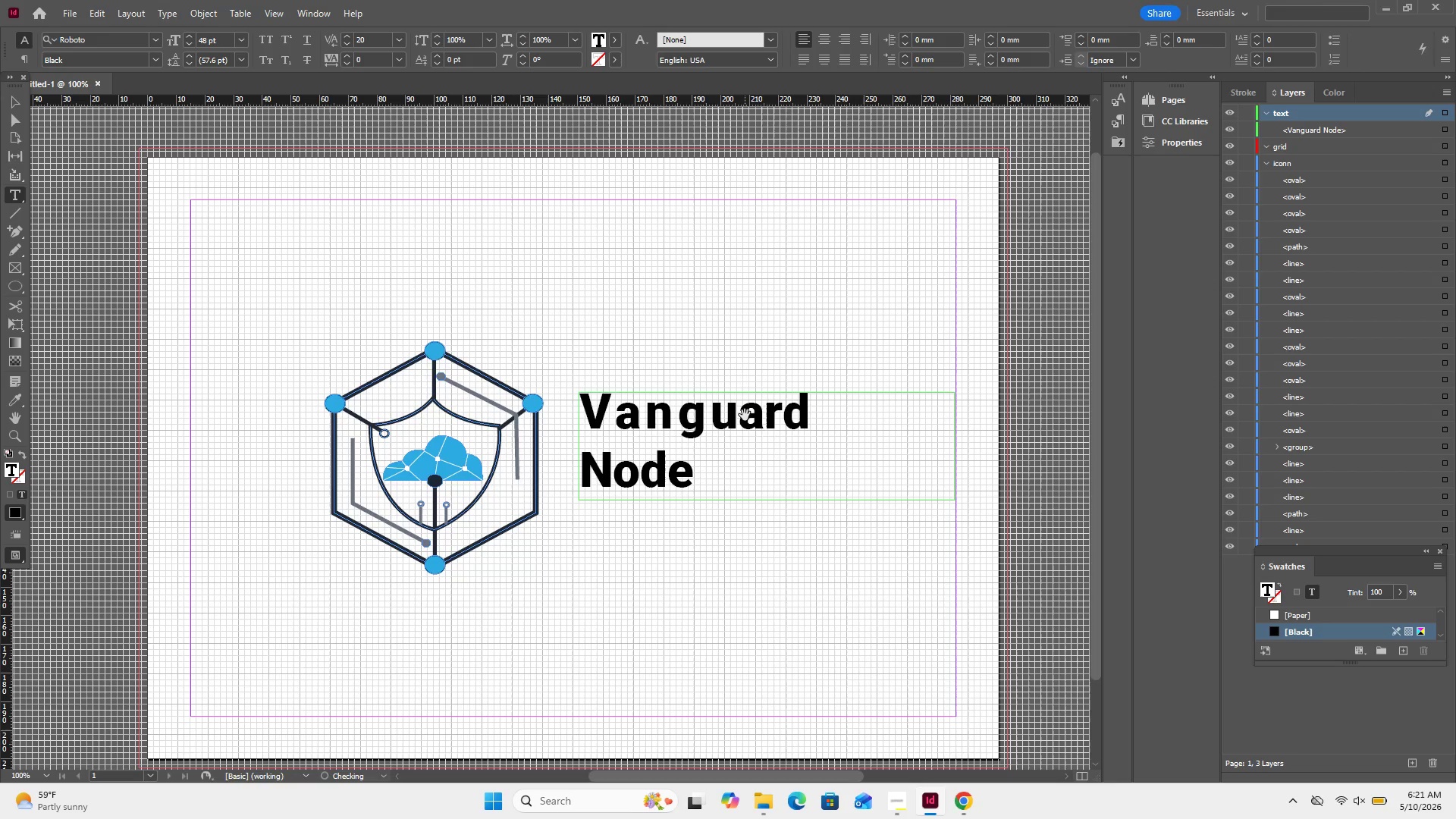 
key(Alt+ArrowRight)
 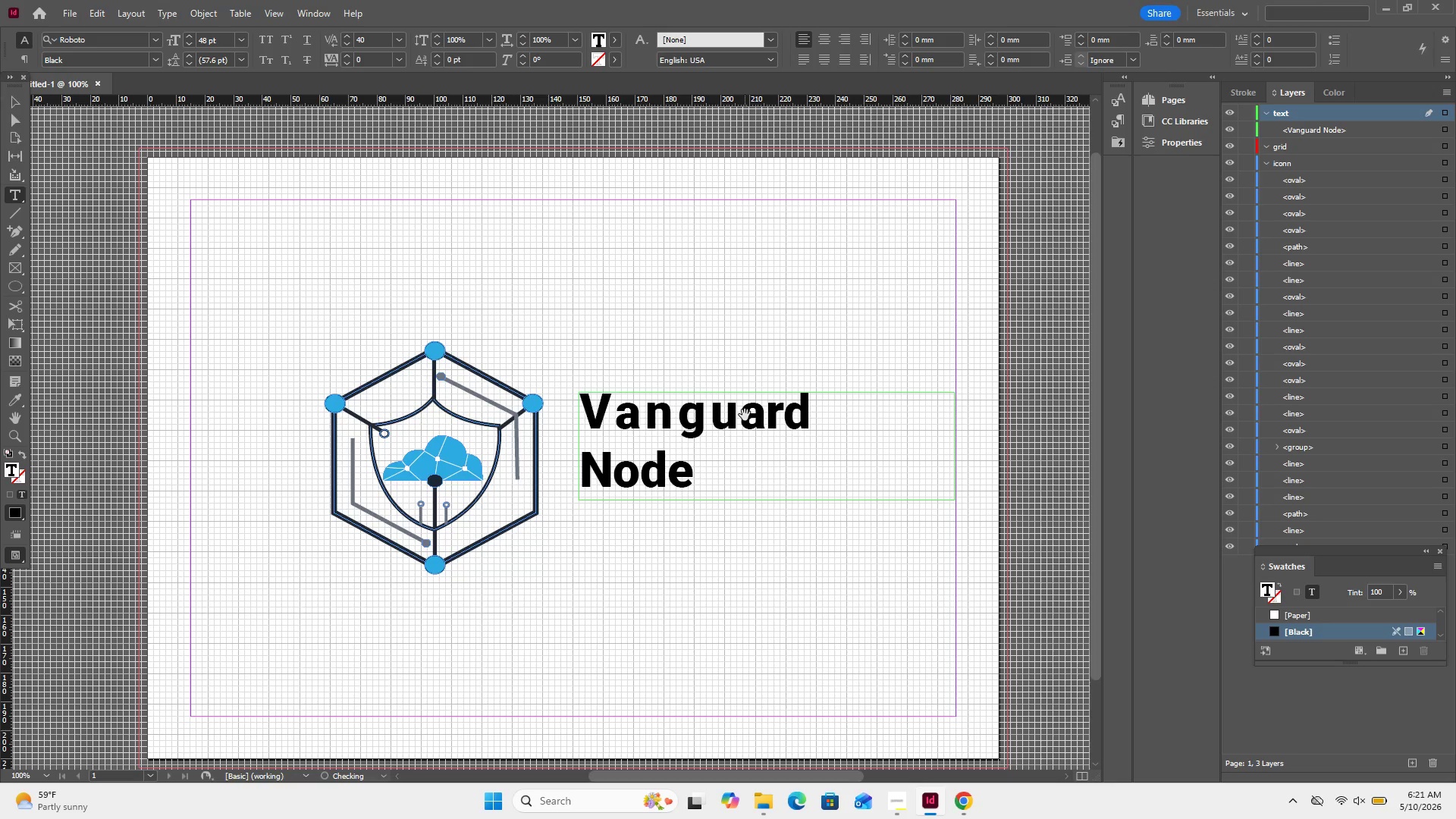 
key(Alt+ArrowRight)
 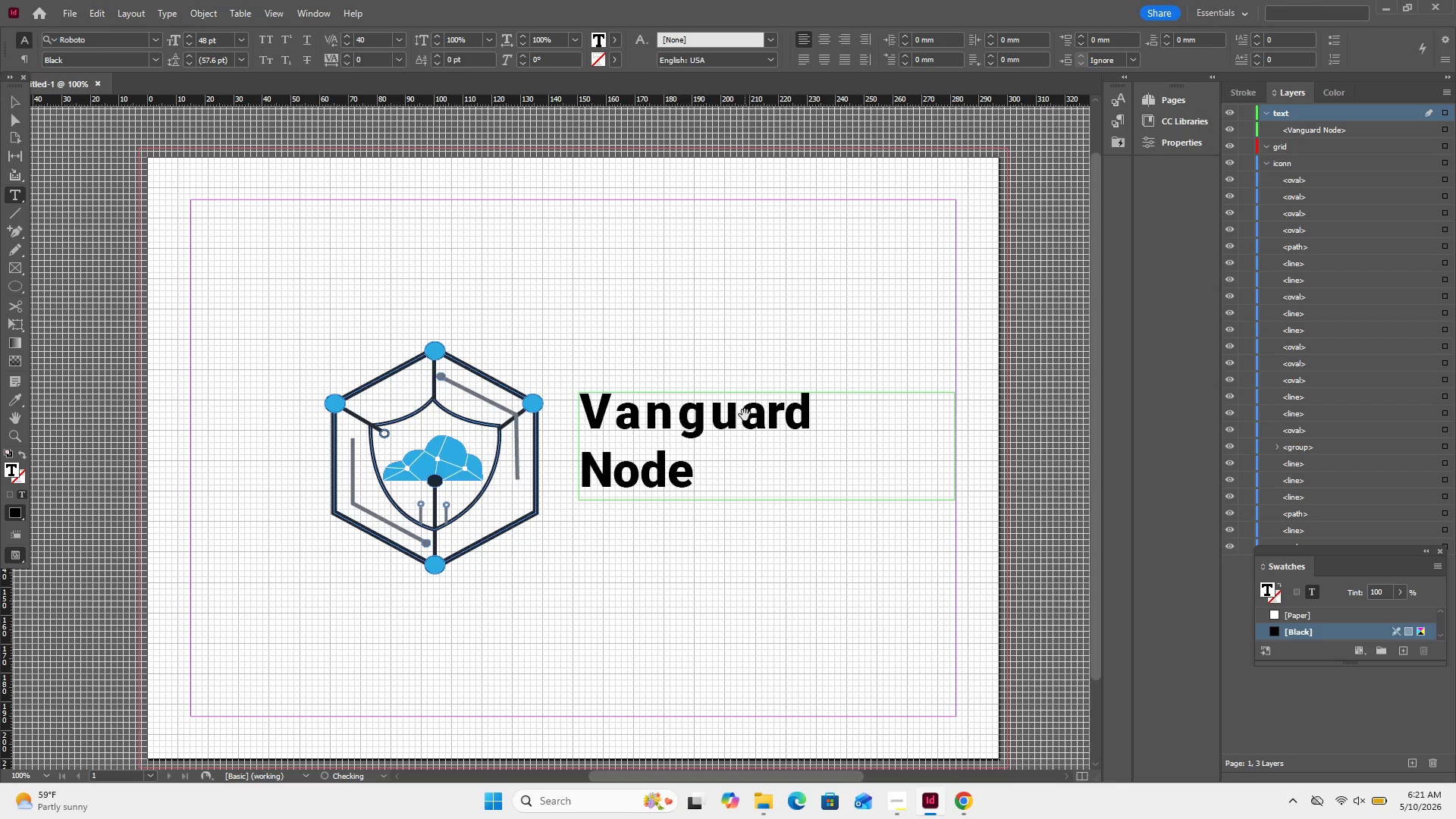 
key(Alt+ArrowRight)
 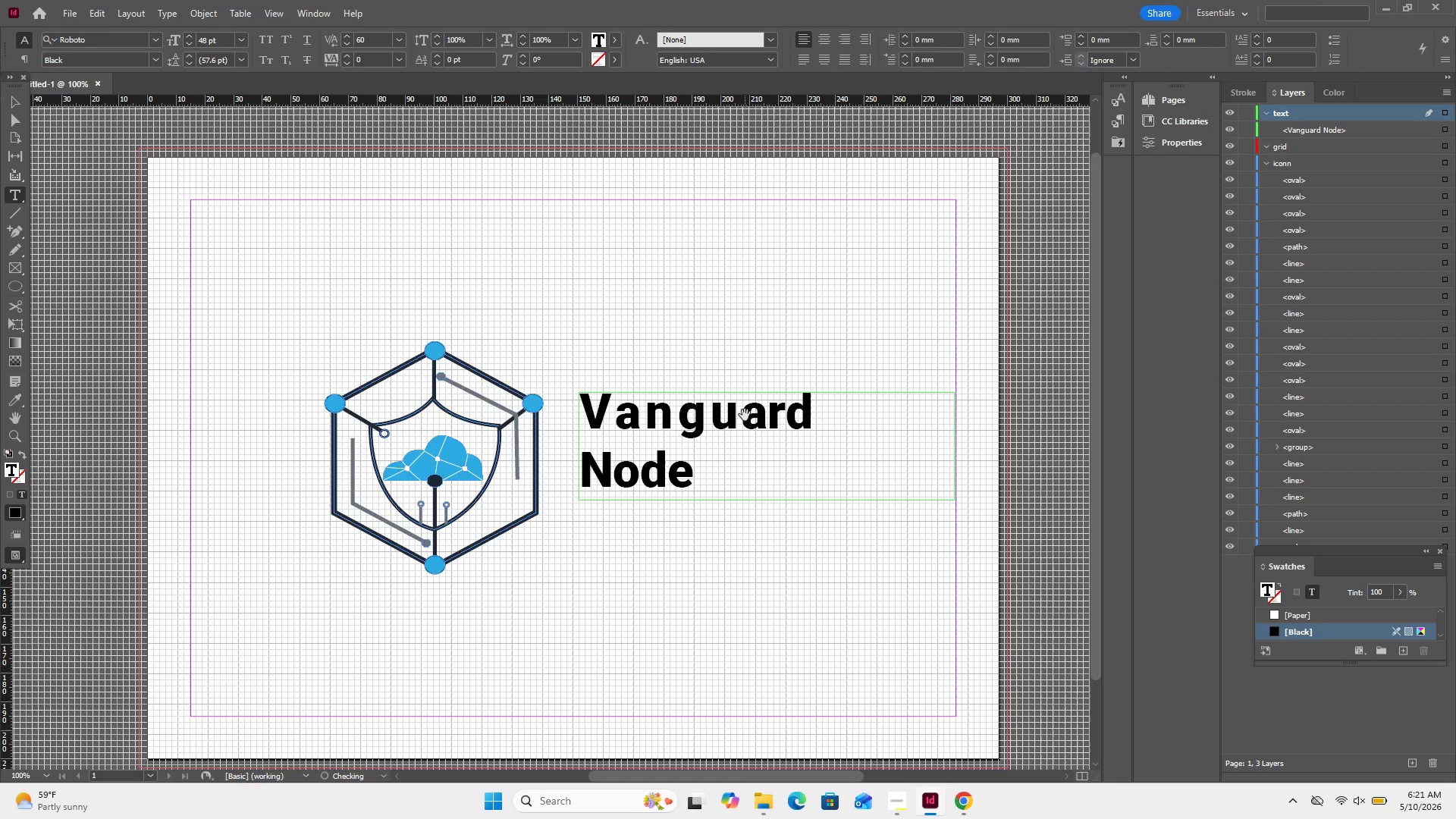 
key(Alt+ArrowRight)
 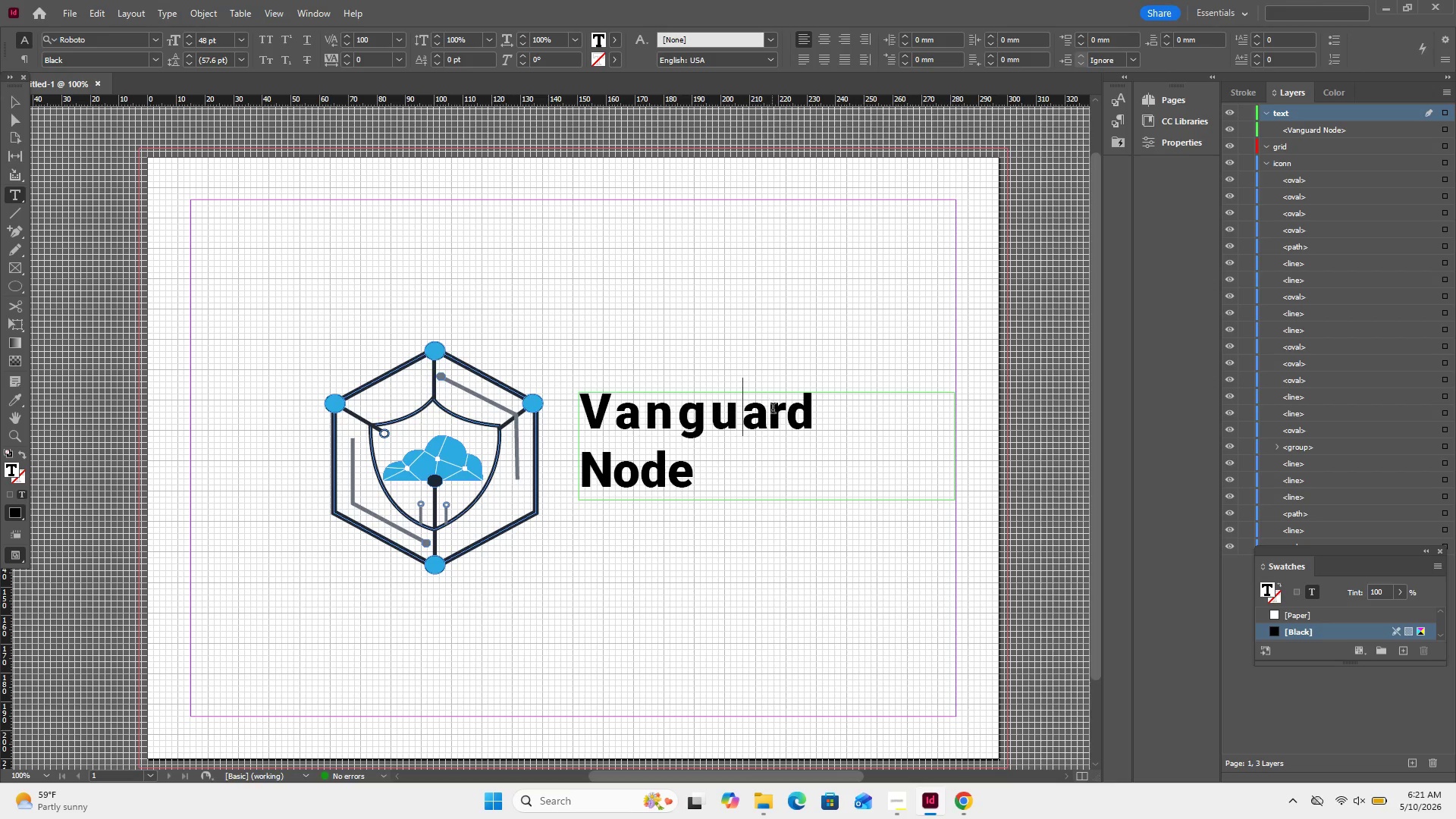 
left_click([770, 413])
 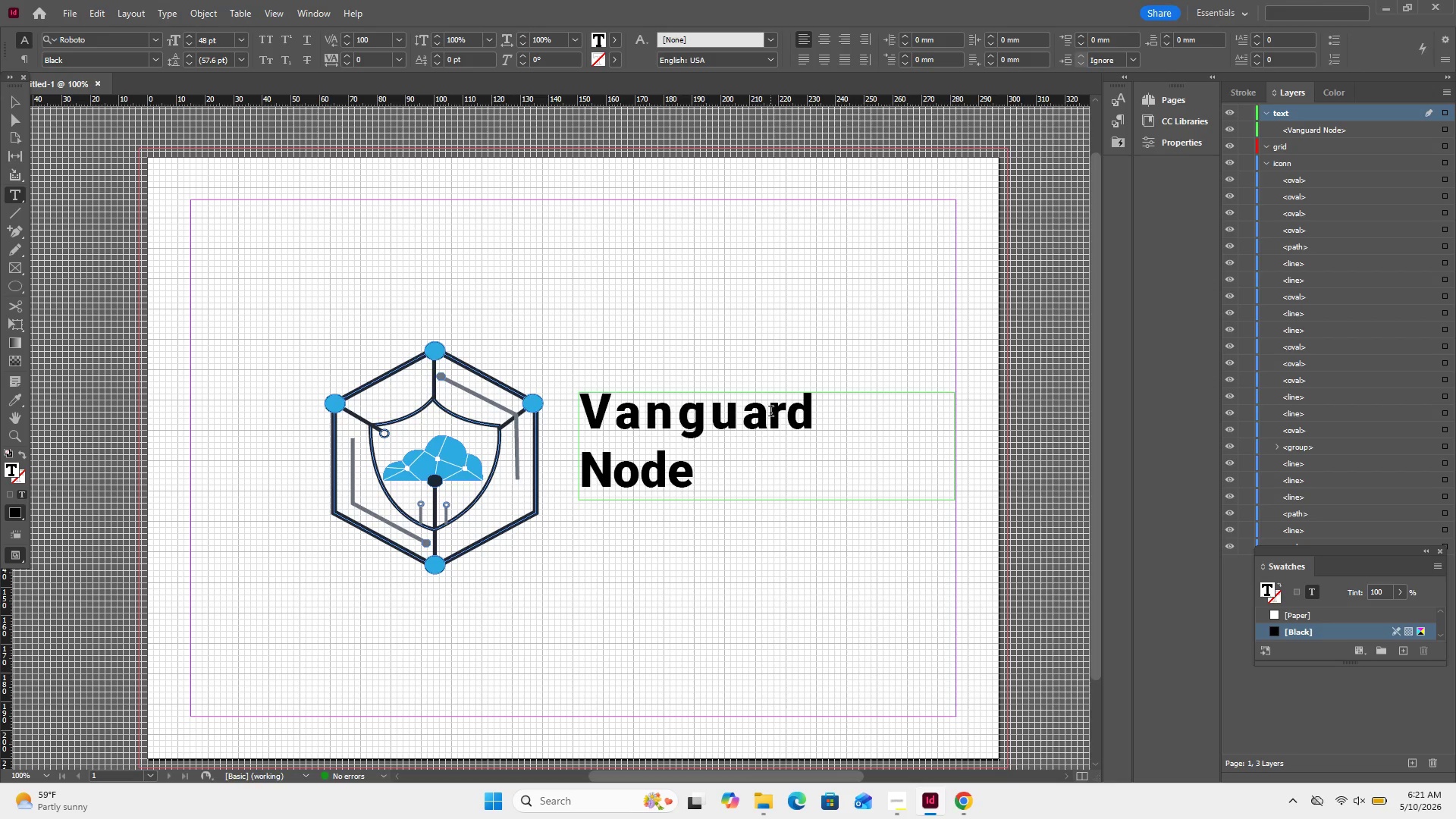 
key(Alt+ArrowRight)
 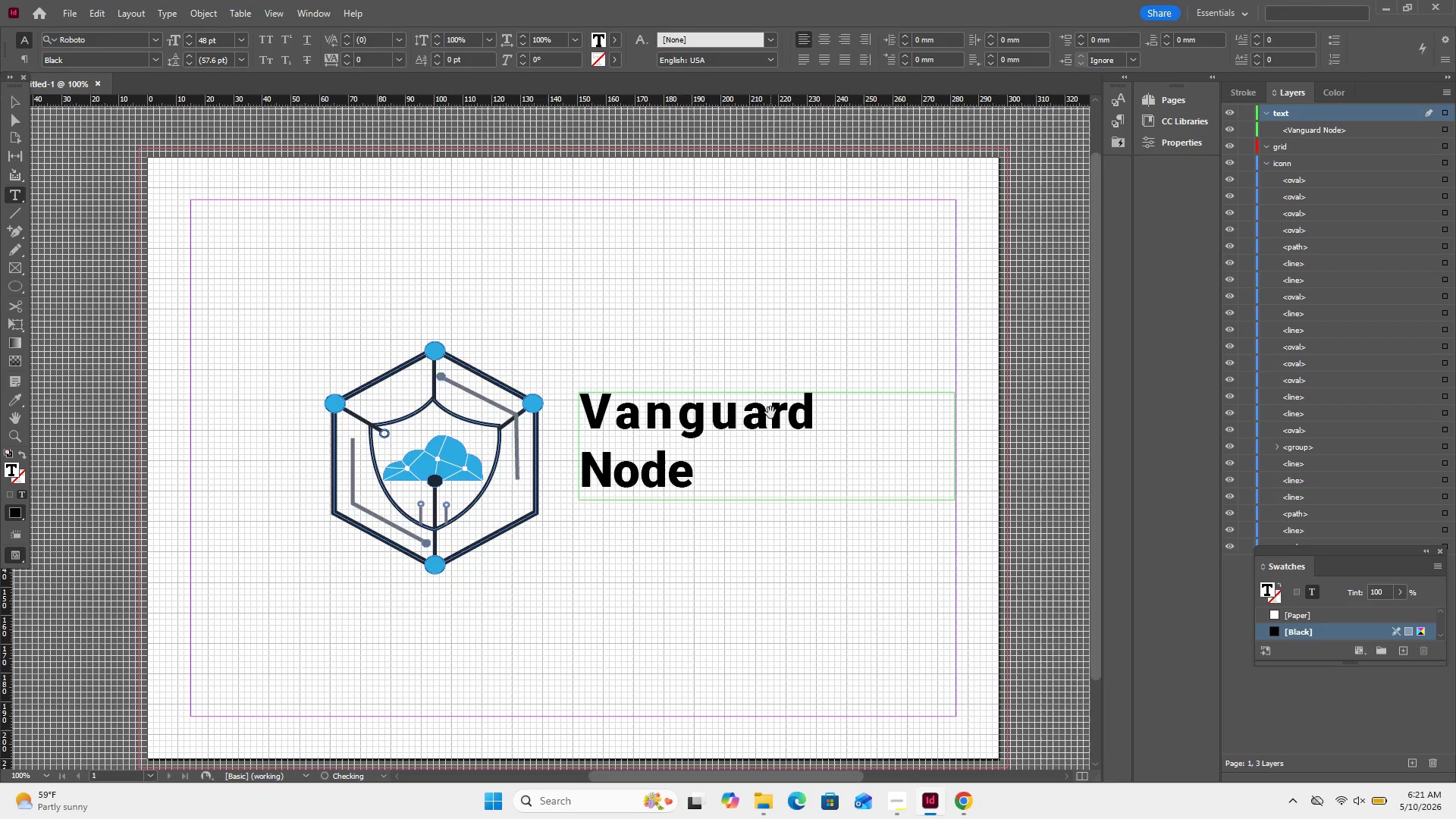 
key(Alt+ArrowRight)
 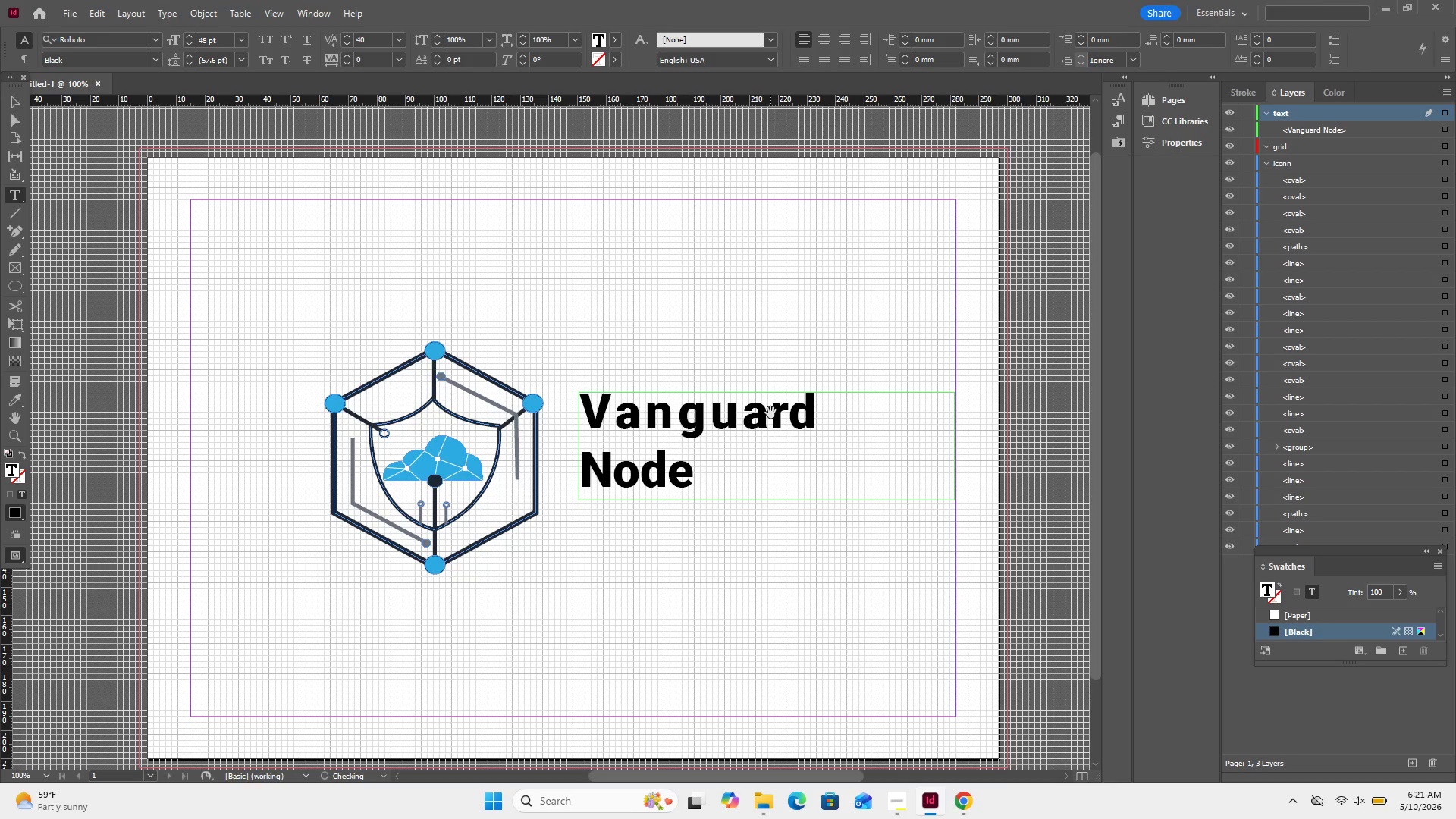 
key(Alt+ArrowRight)
 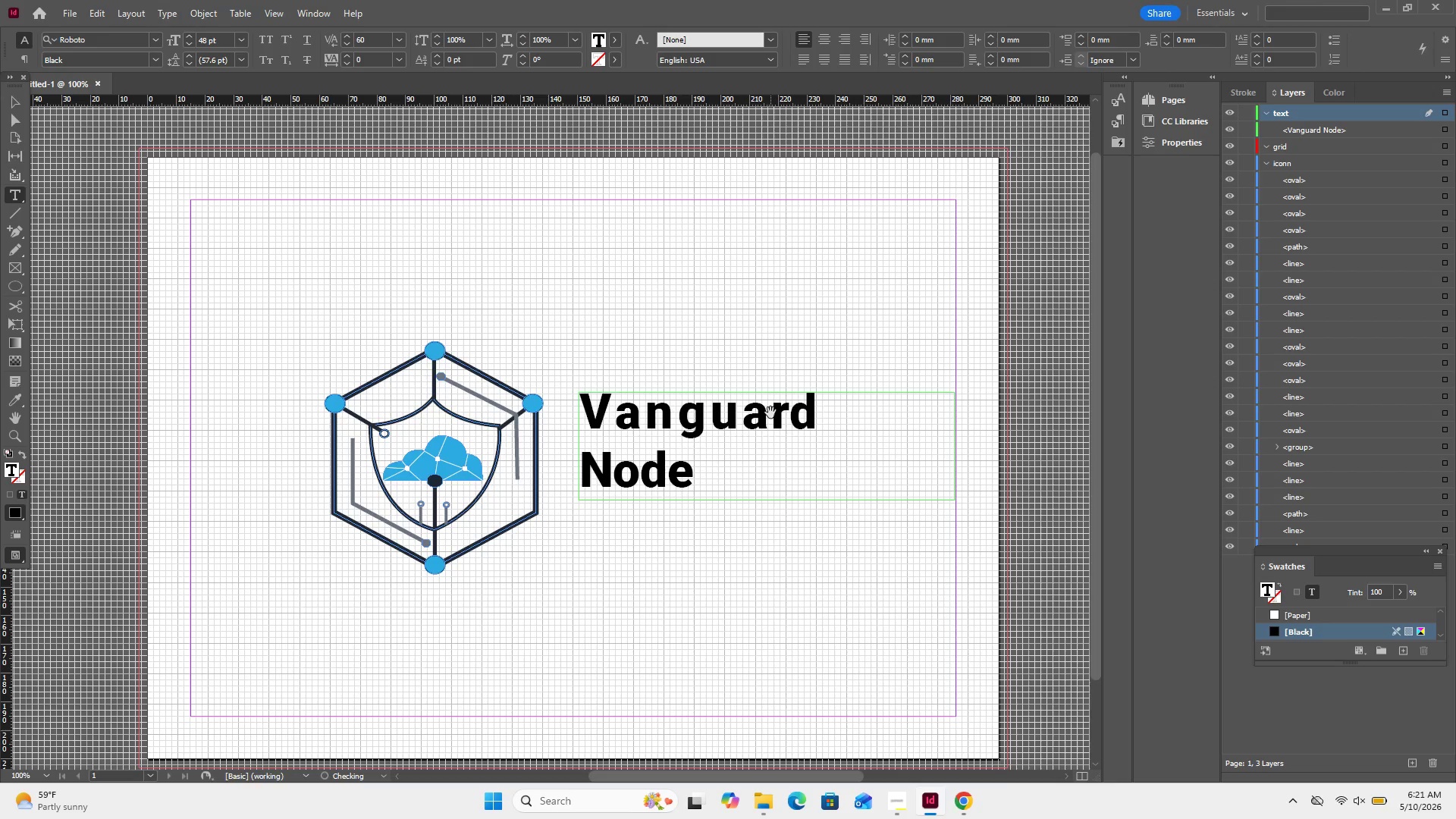 
key(Alt+ArrowRight)
 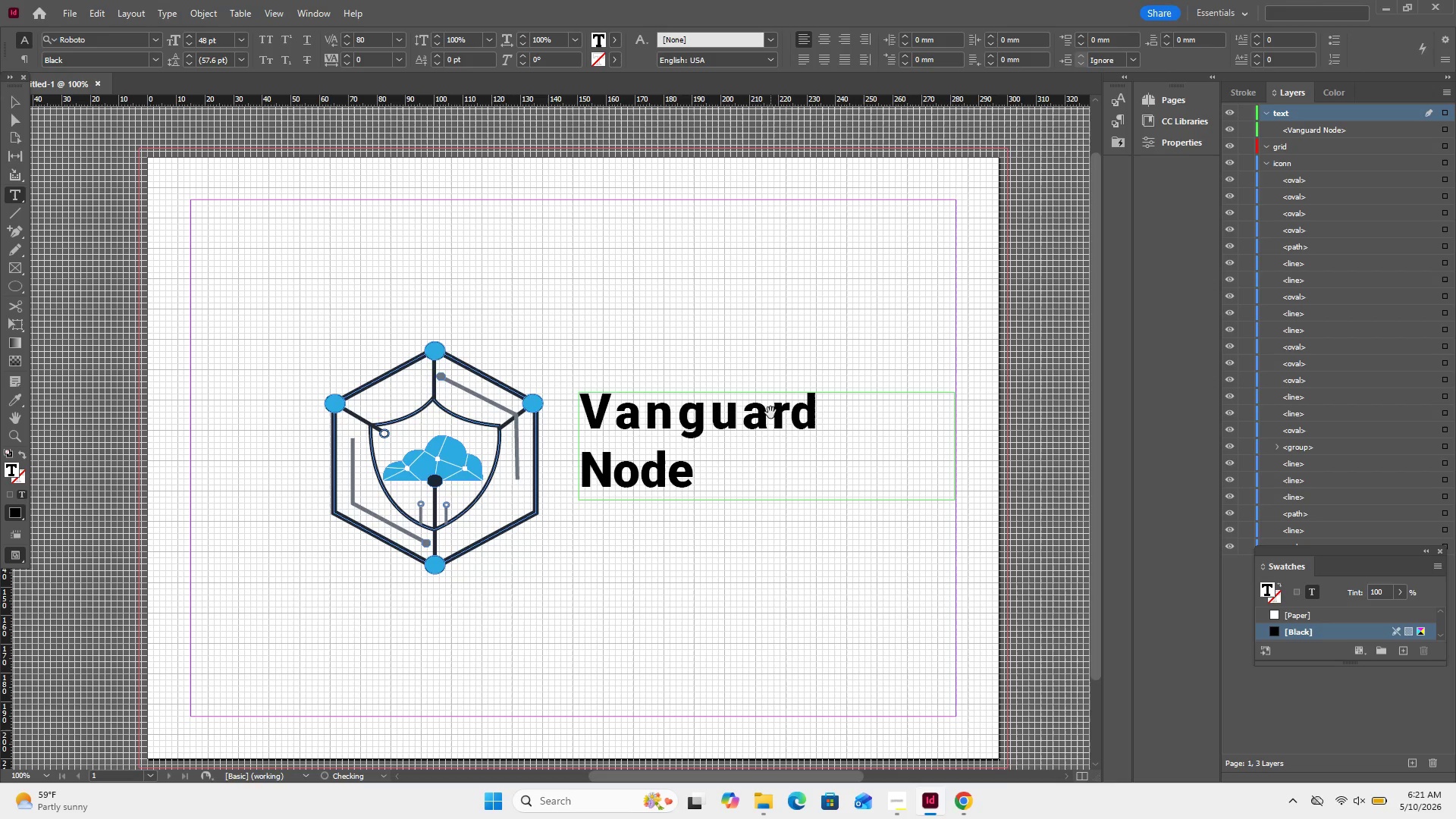 
key(Alt+ArrowRight)
 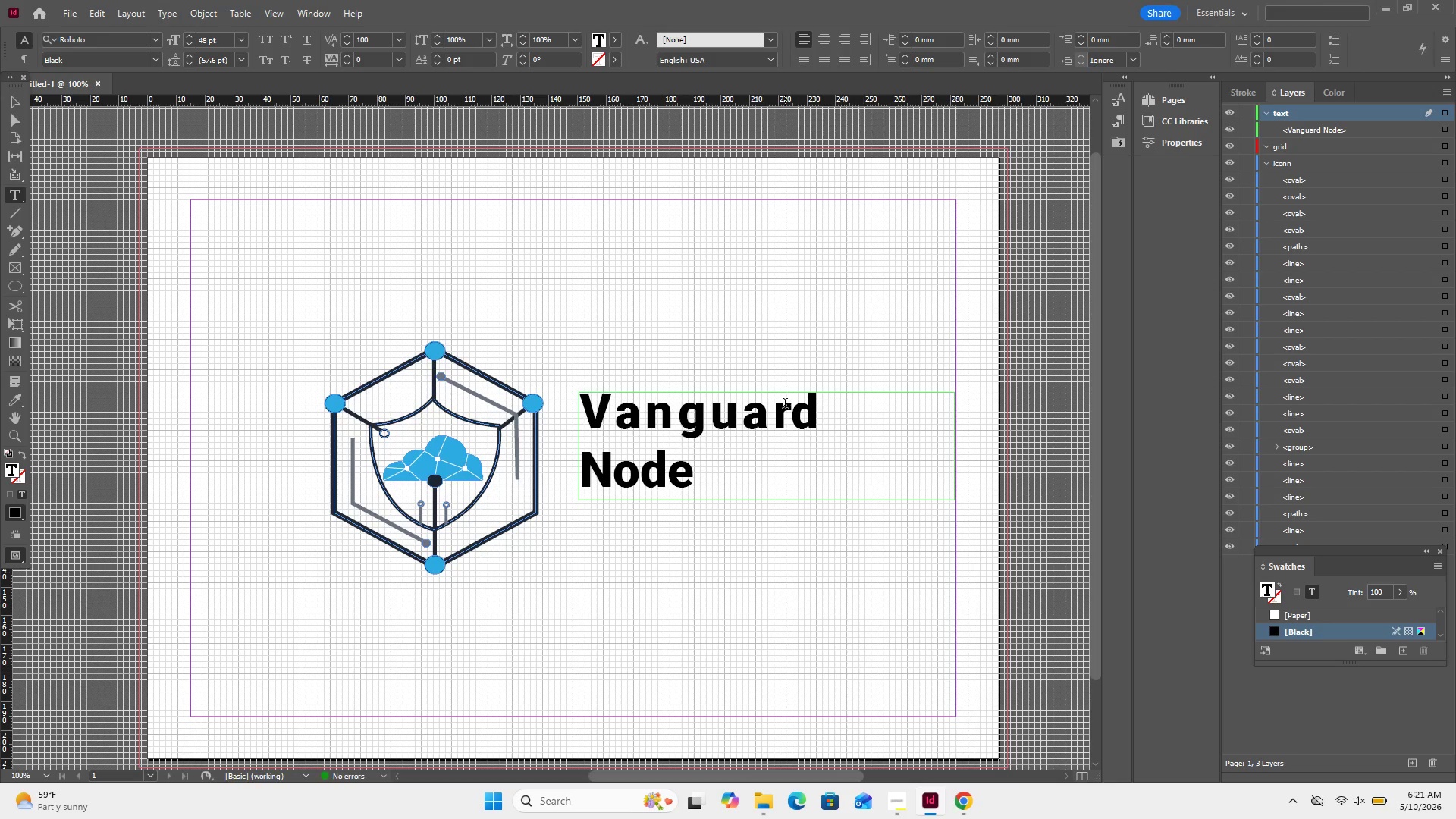 
left_click([789, 402])
 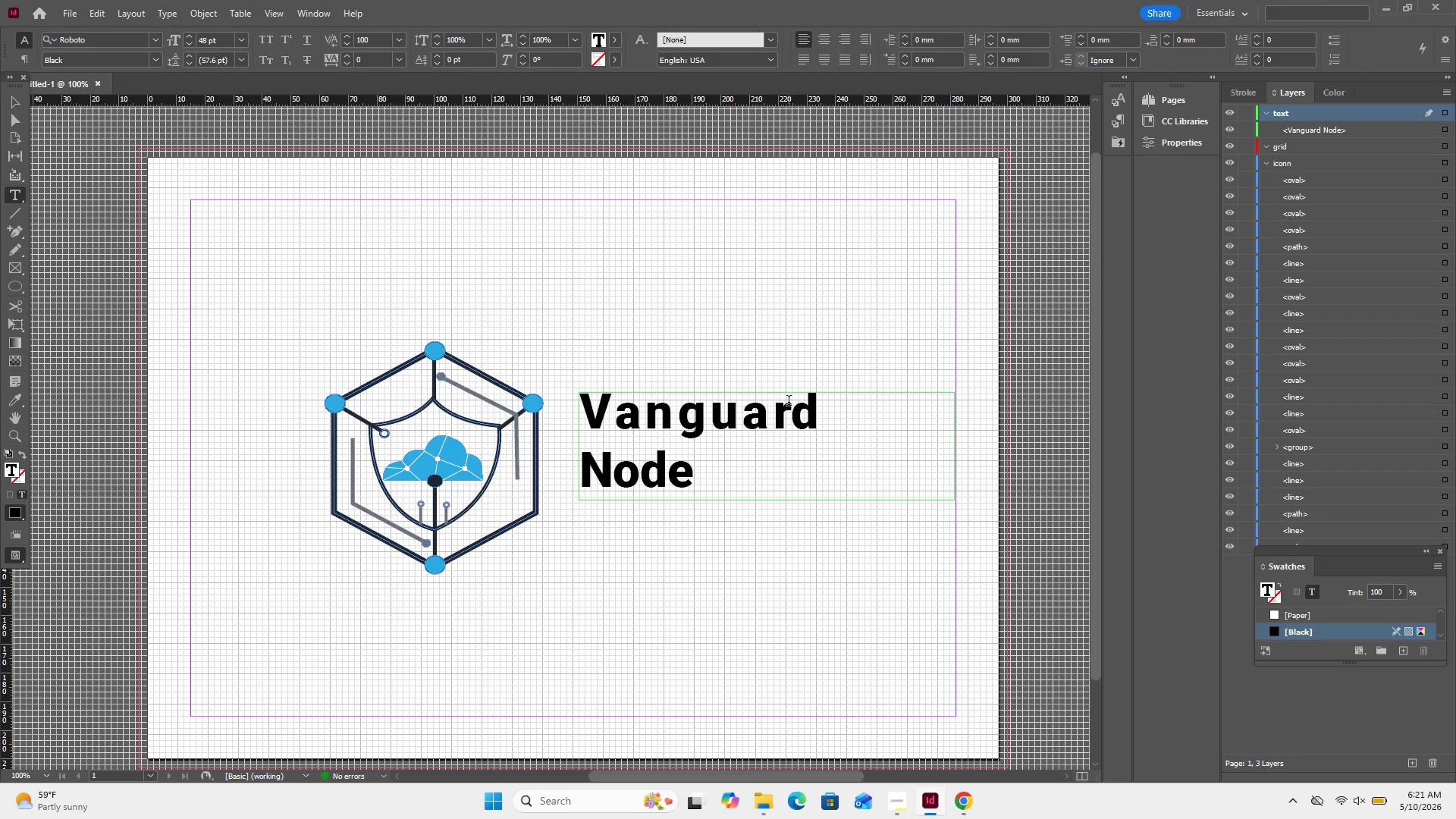 
key(Alt+ArrowRight)
 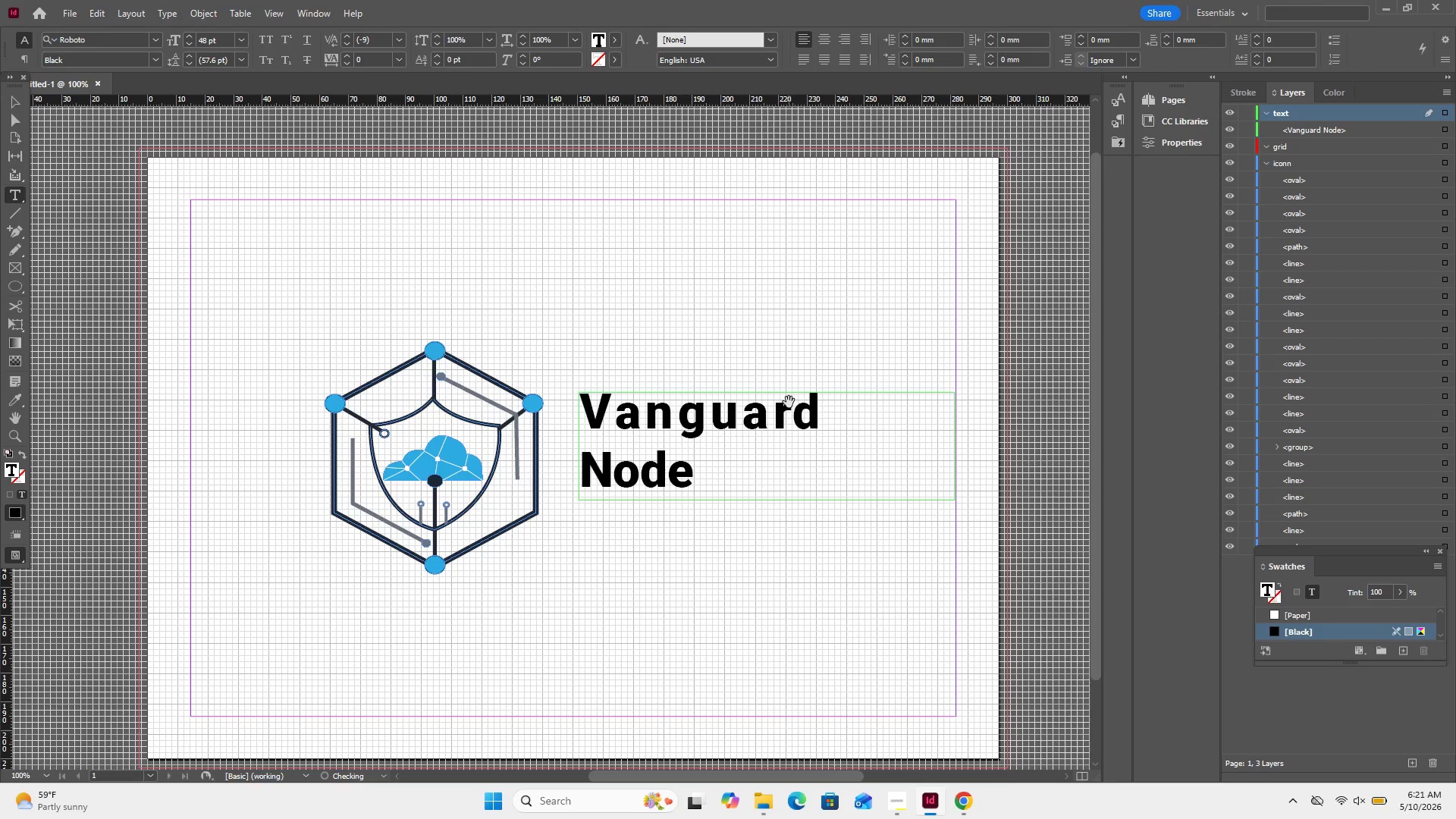 
key(Alt+ArrowRight)
 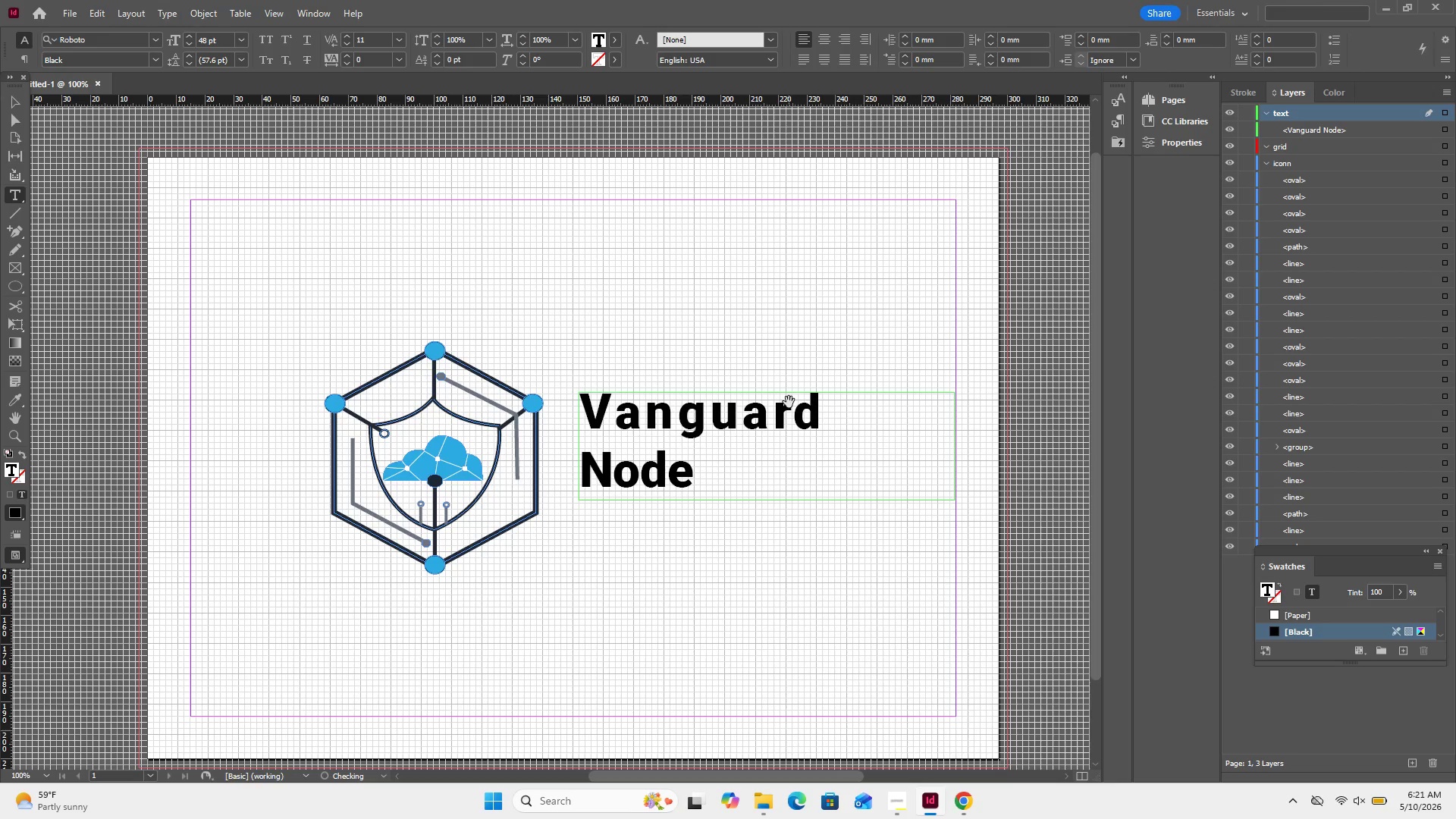 
key(Alt+ArrowRight)
 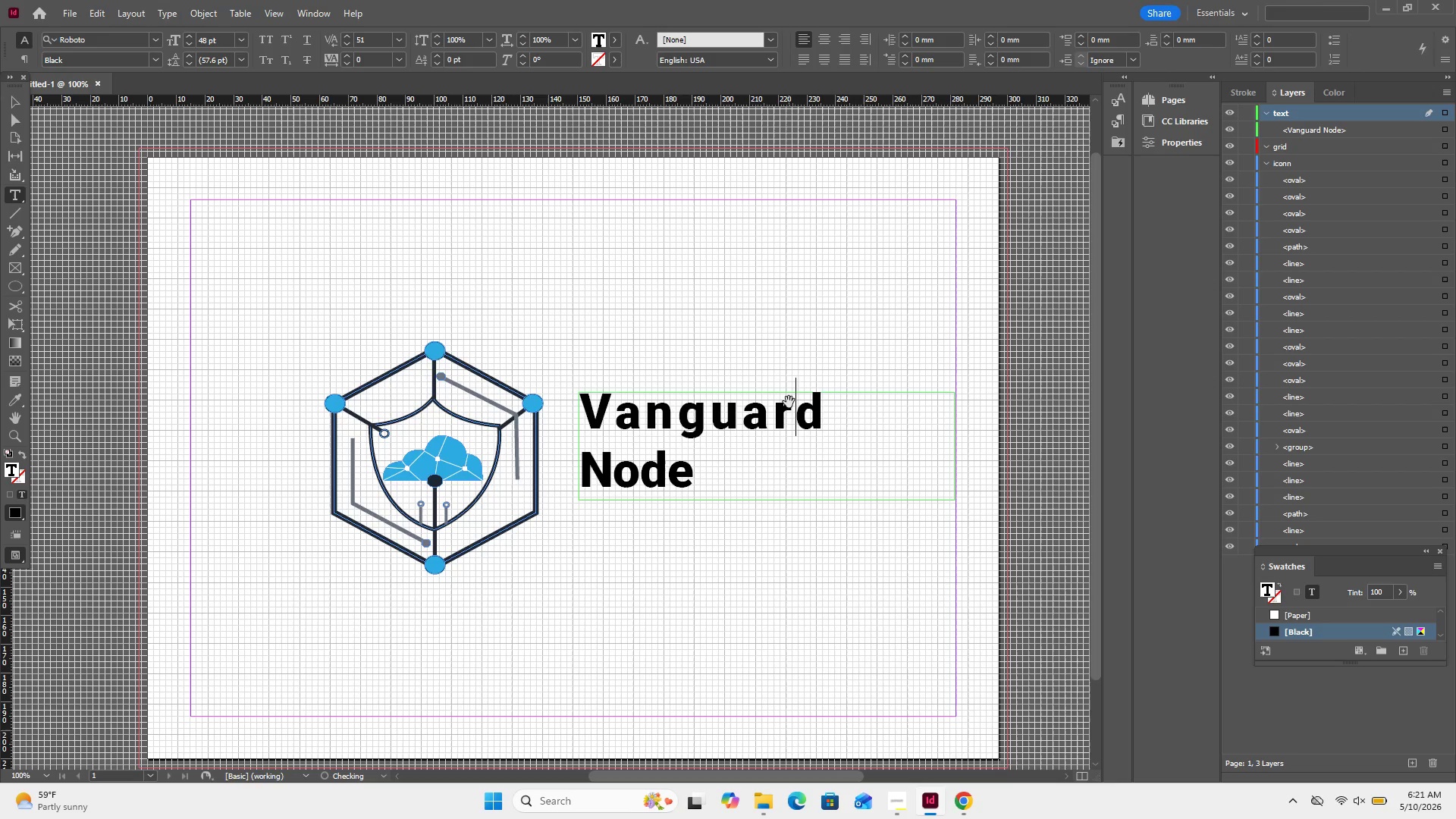 
key(Alt+ArrowRight)
 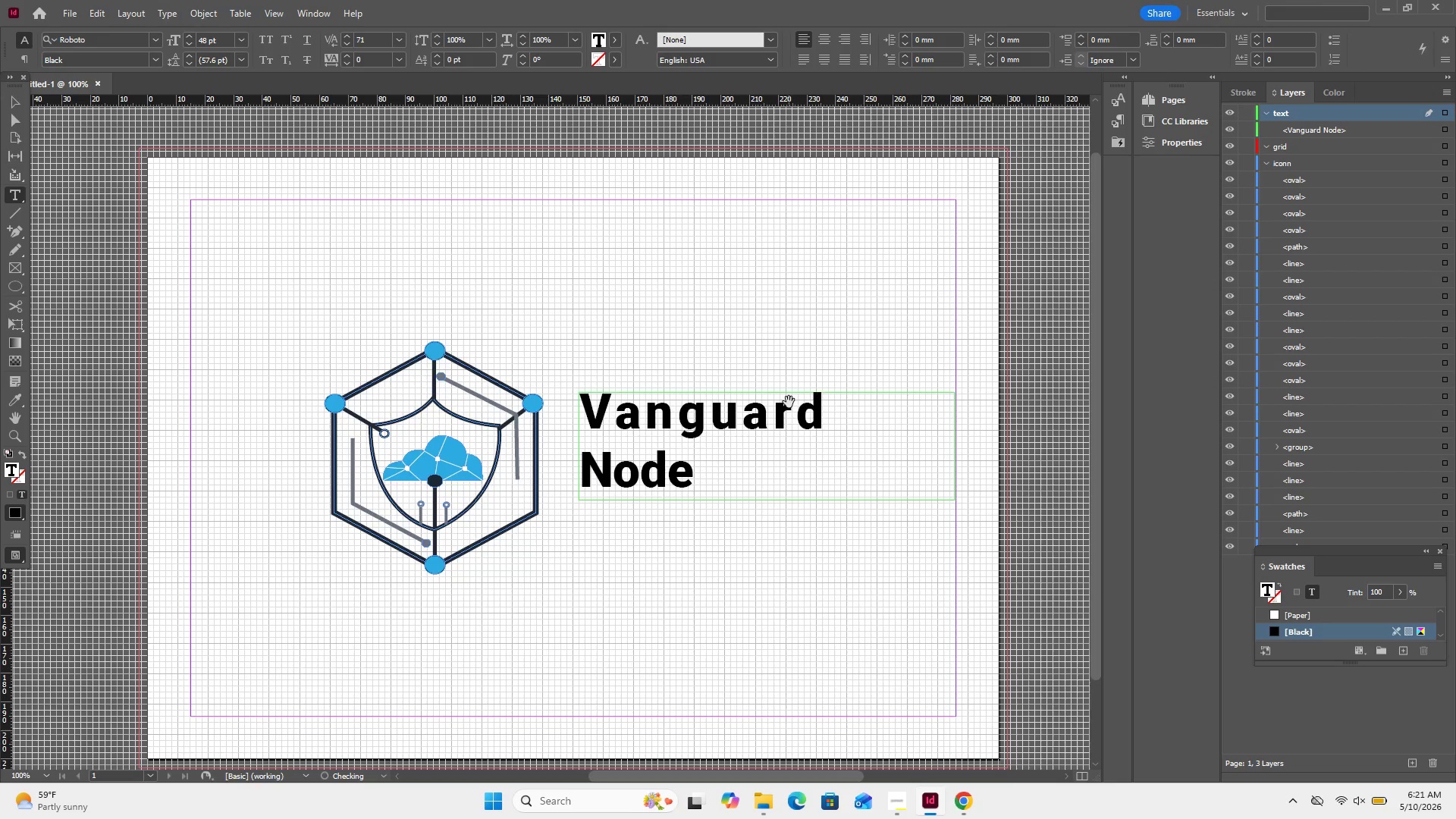 
key(Alt+ArrowRight)
 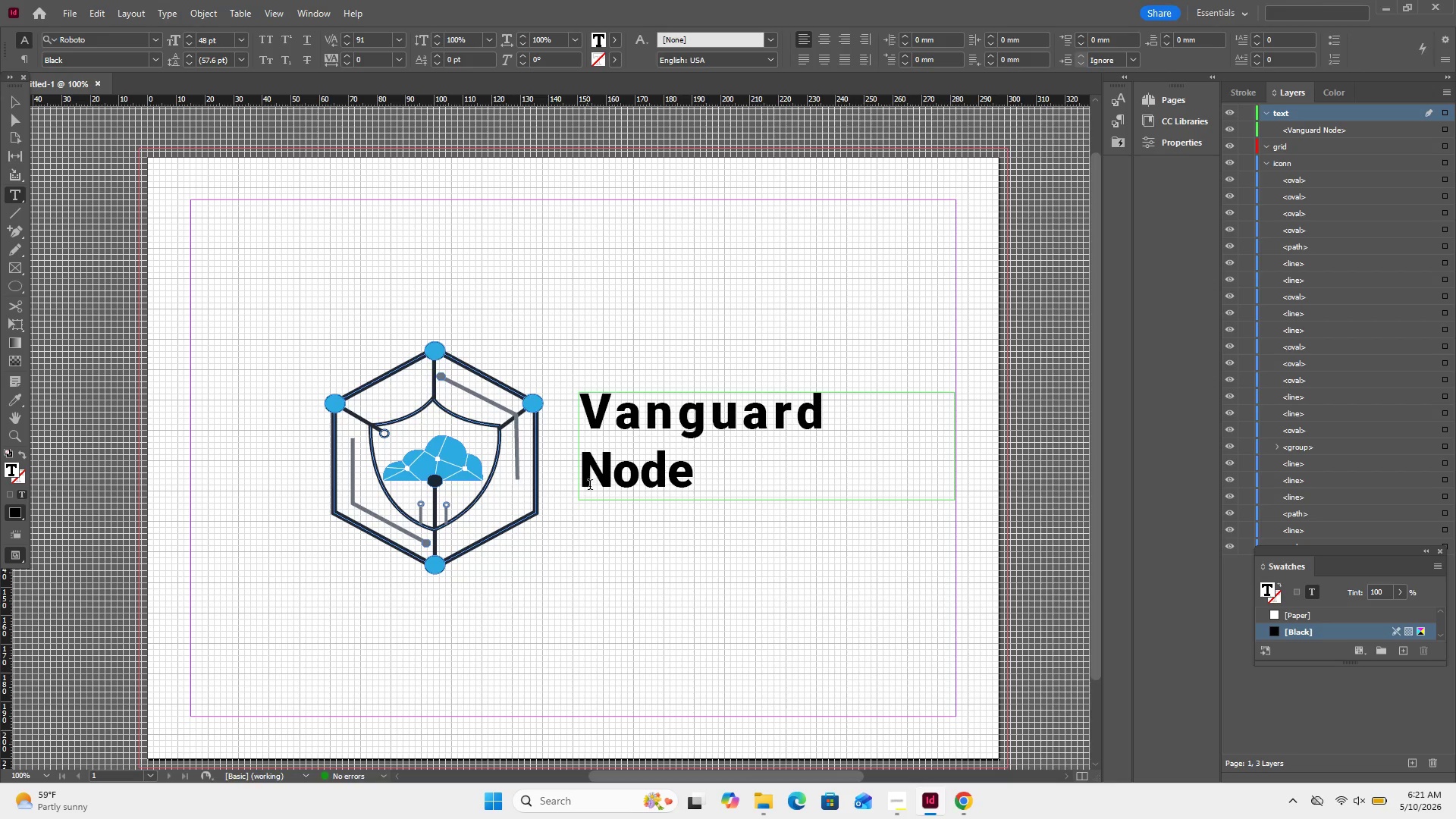 
left_click([610, 471])
 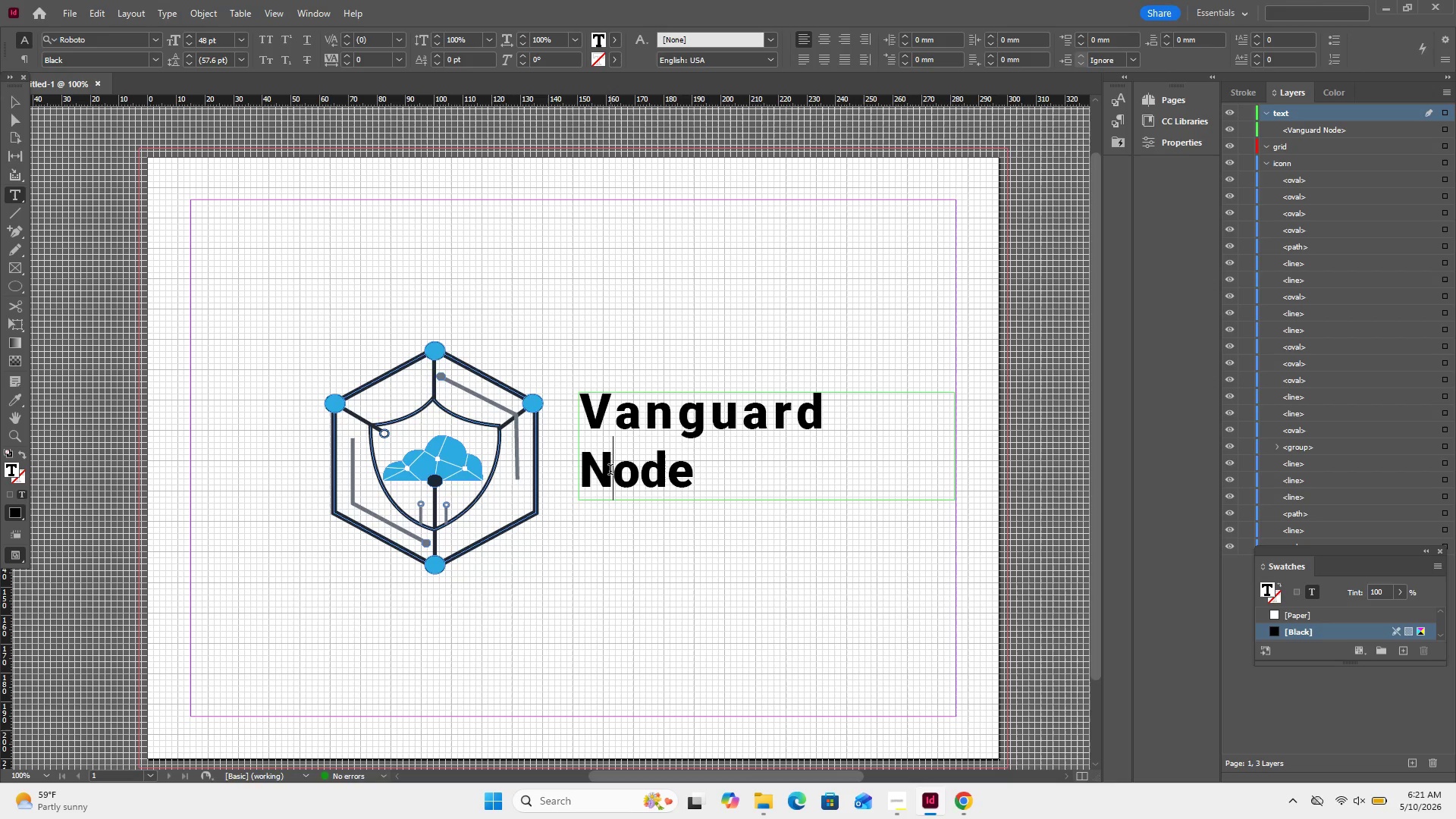 
key(Control+ControlRight)
 